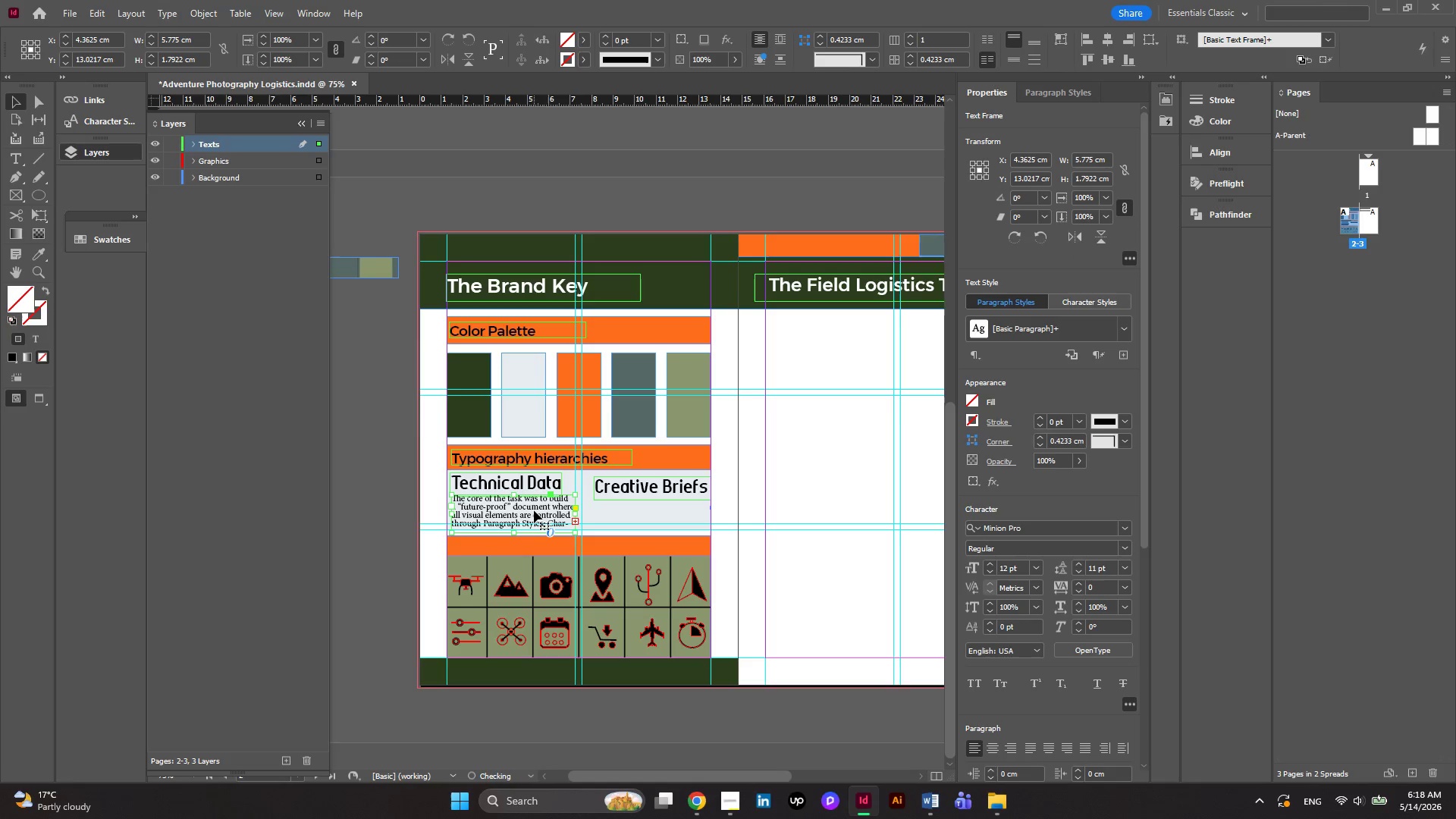 
key(ArrowUp)
 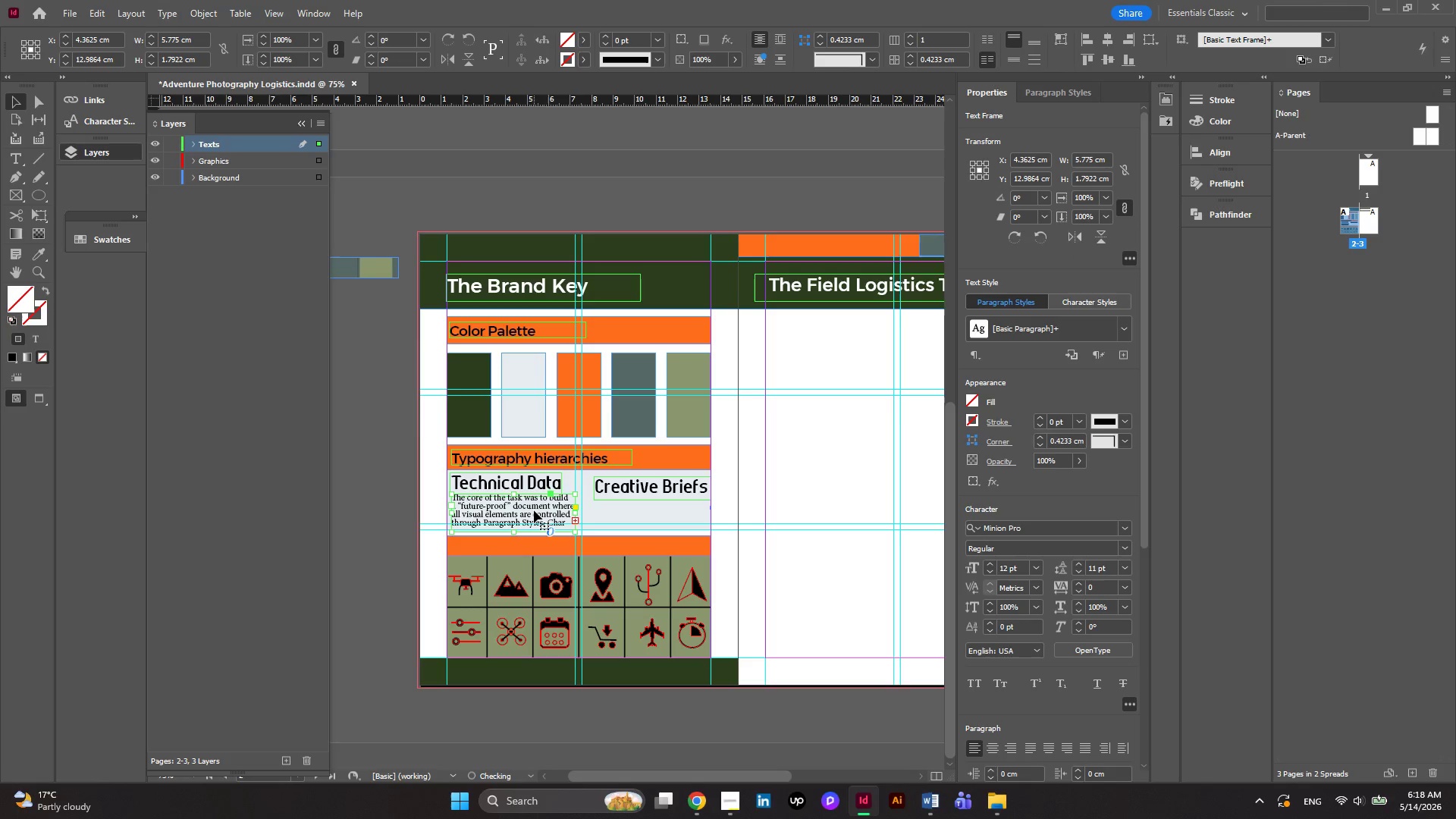 
key(ArrowUp)
 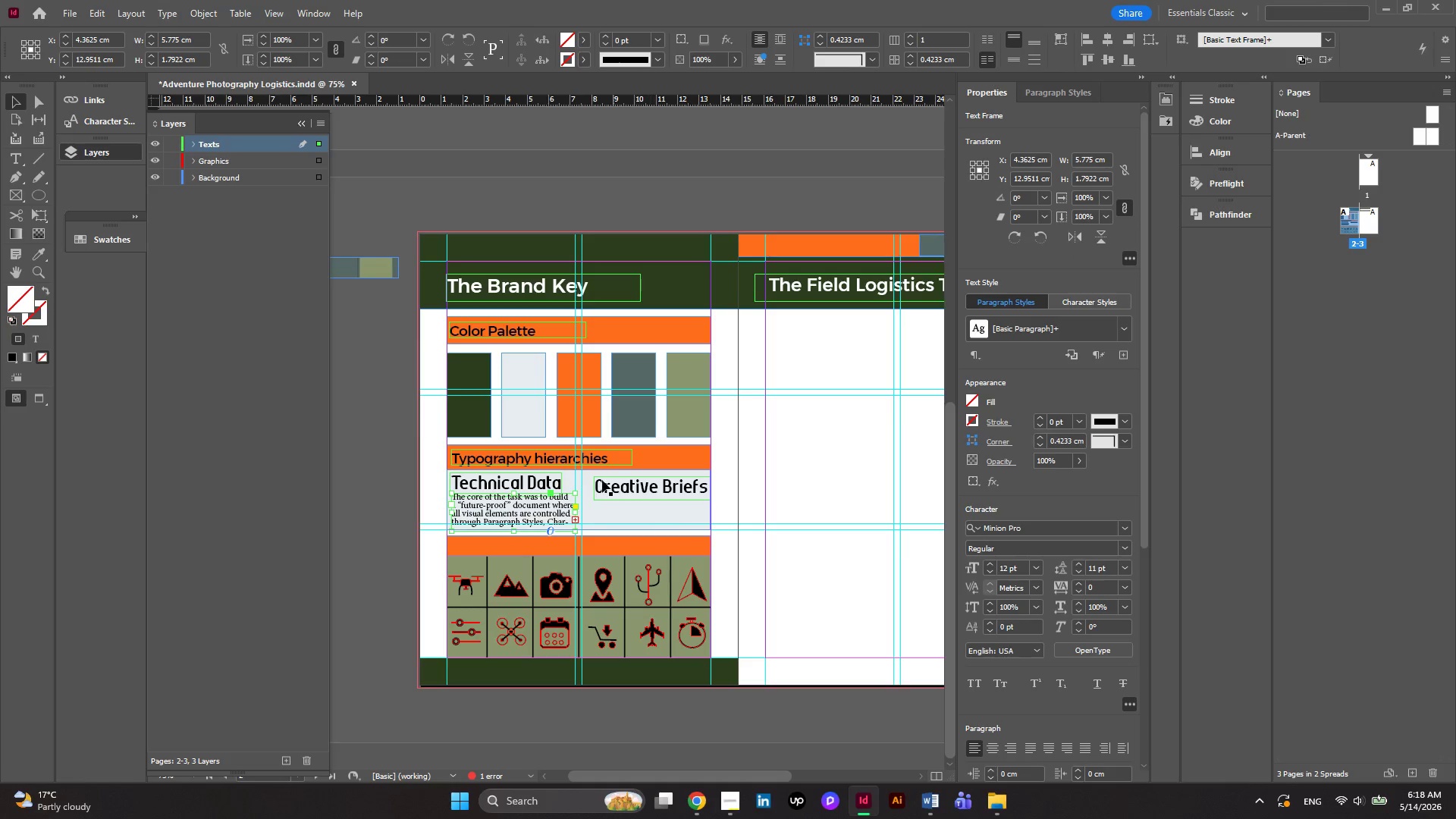 
left_click([607, 486])
 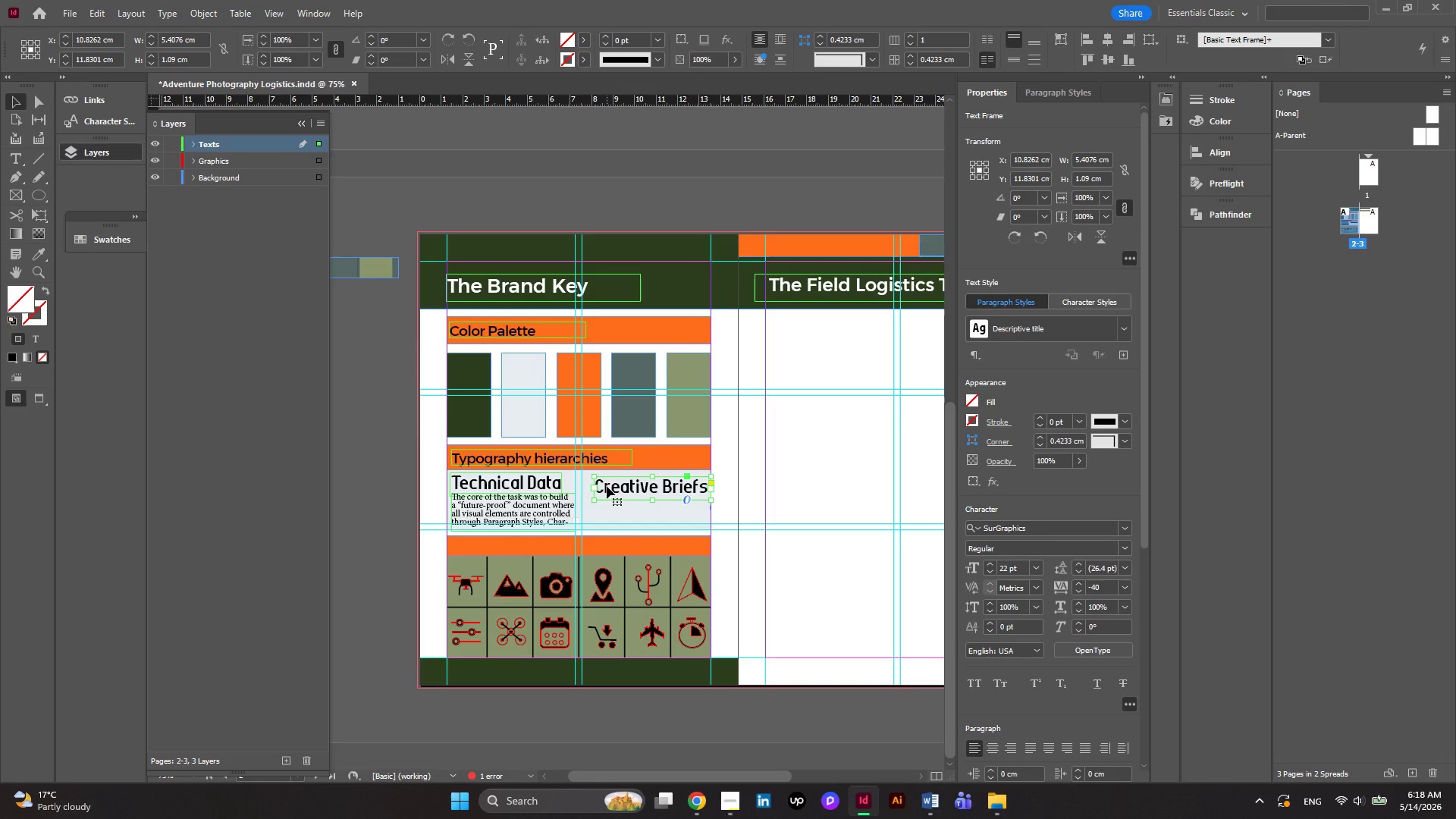 
key(ArrowUp)
 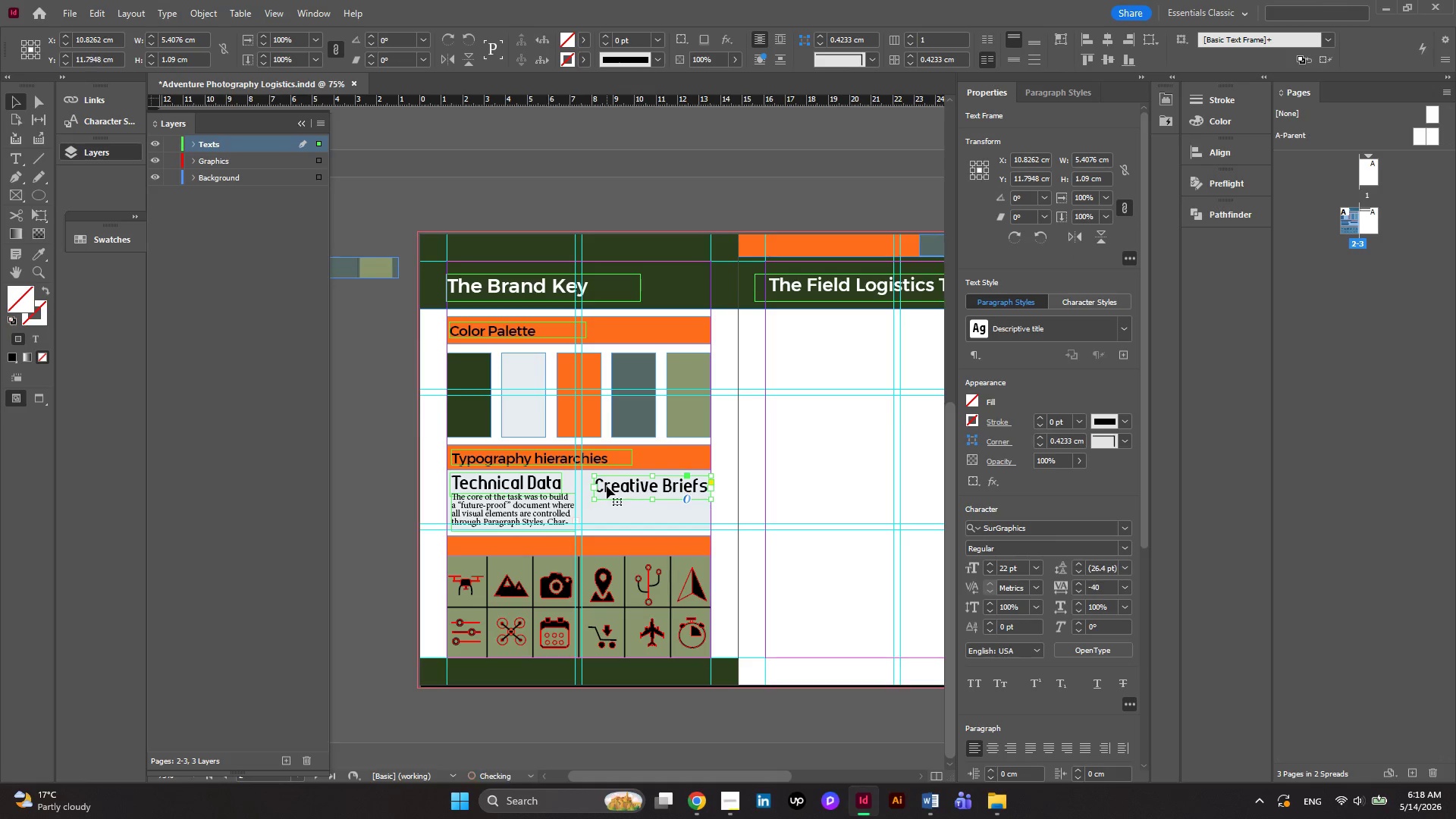 
key(ArrowUp)
 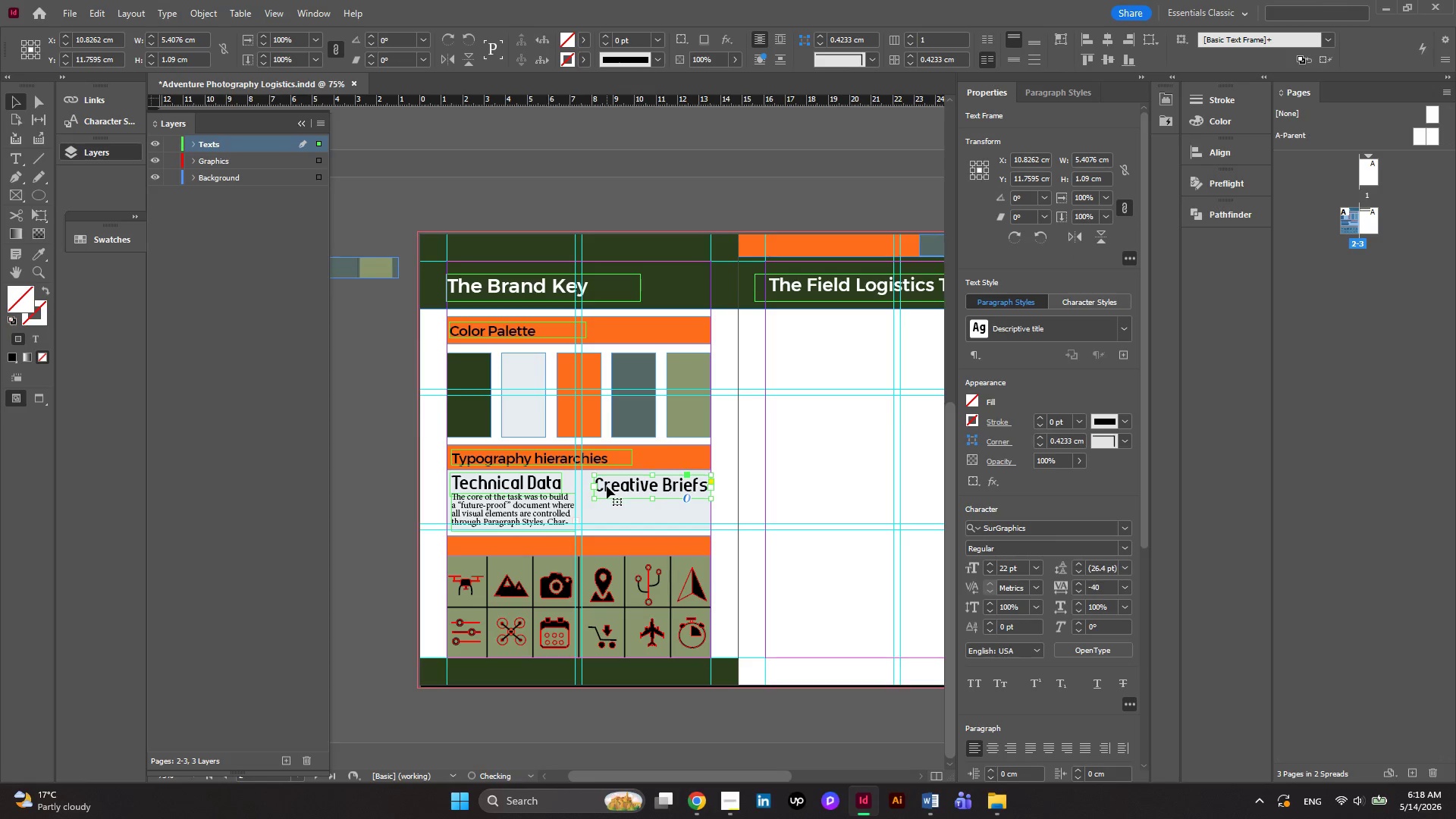 
key(ArrowUp)
 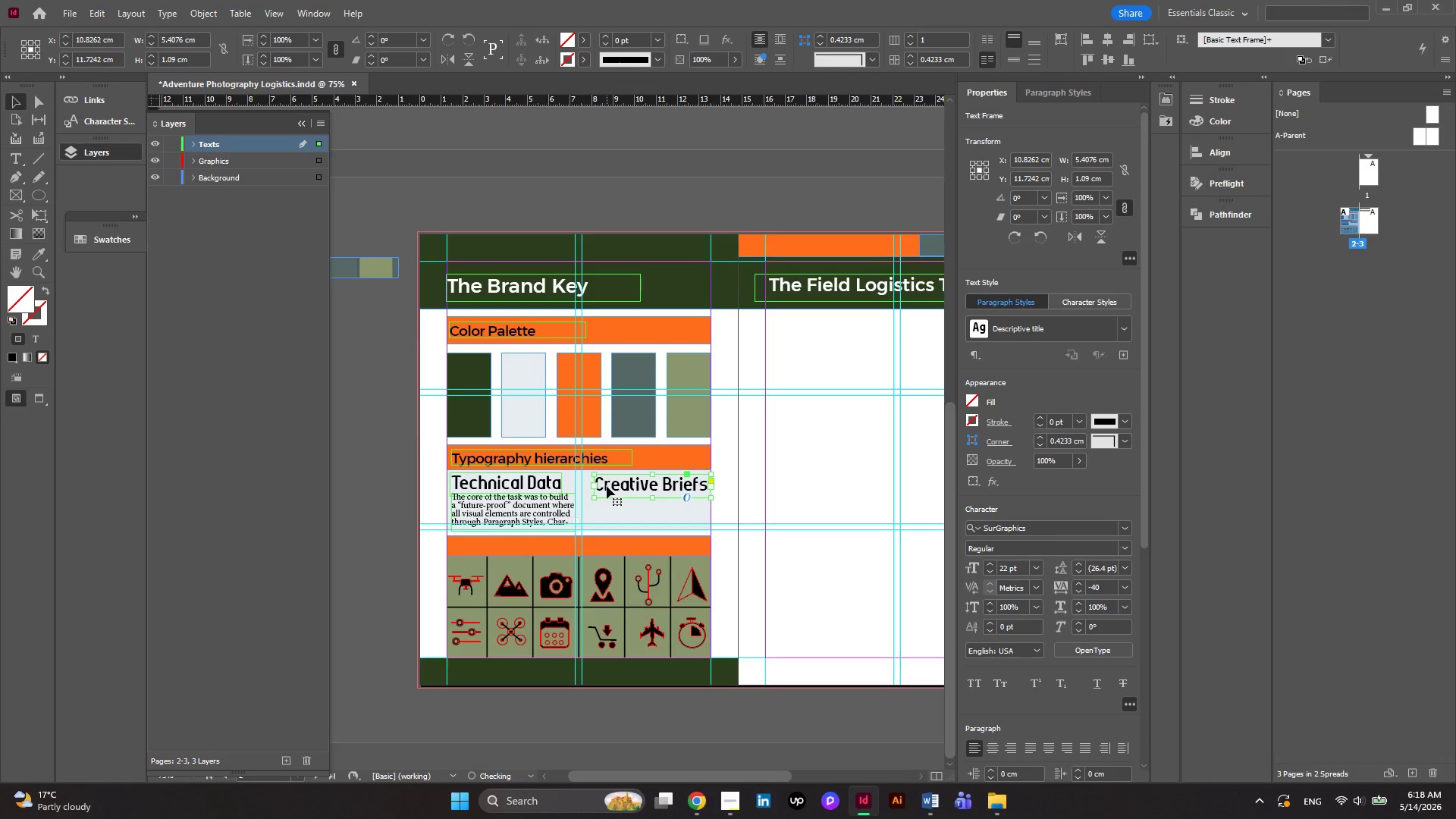 
key(ArrowUp)
 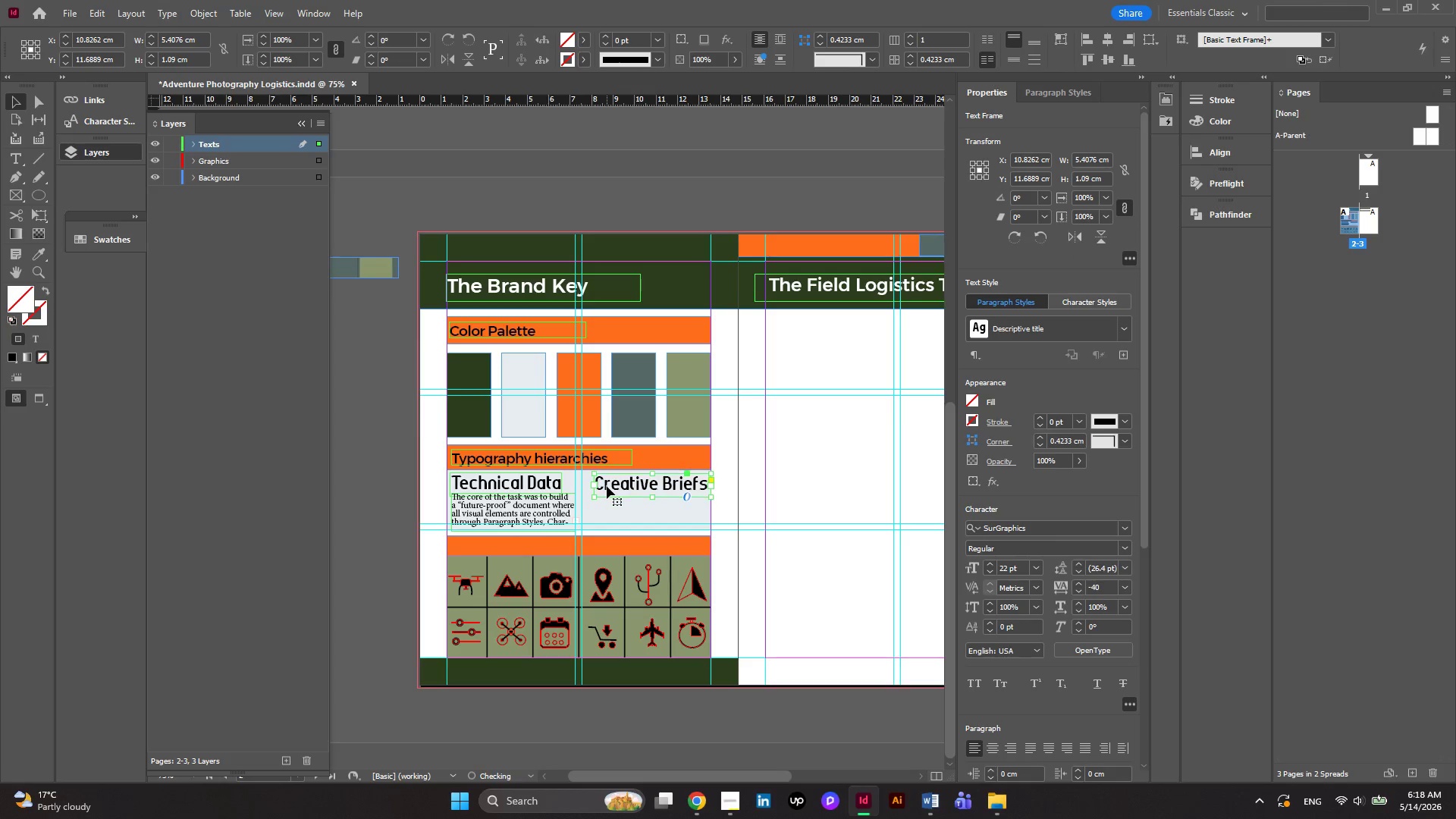 
key(ArrowUp)
 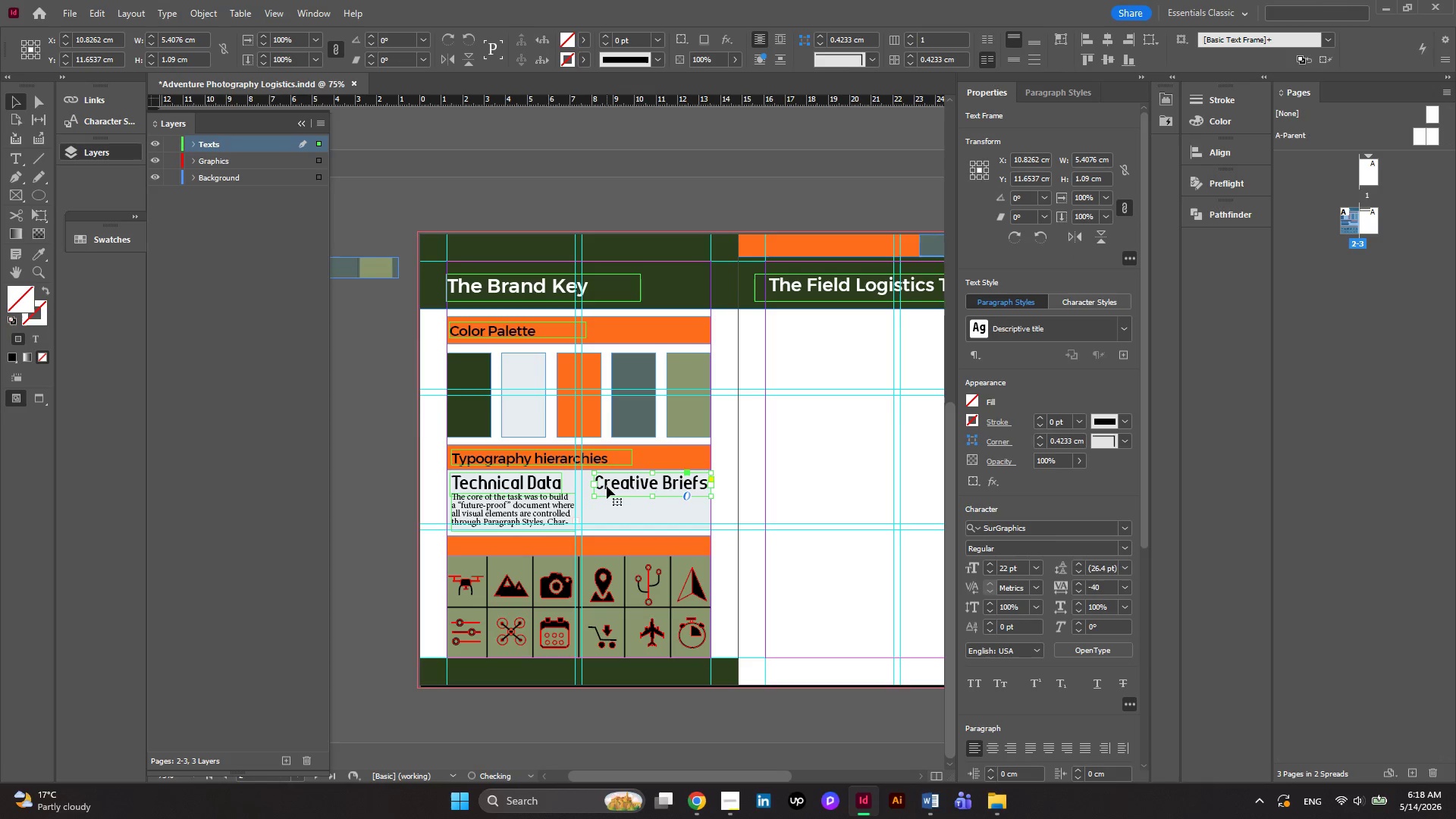 
key(ArrowUp)
 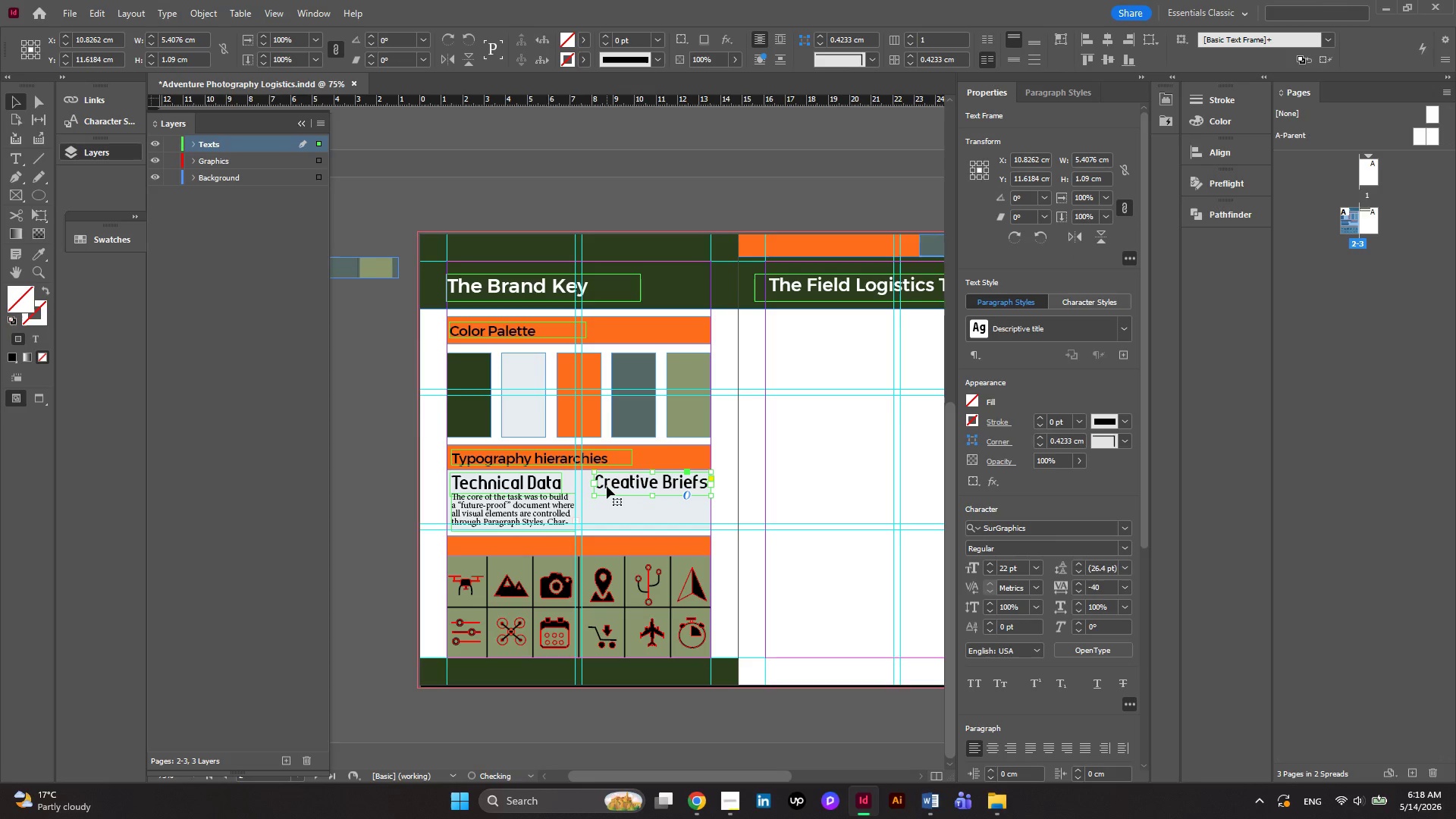 
key(ArrowUp)
 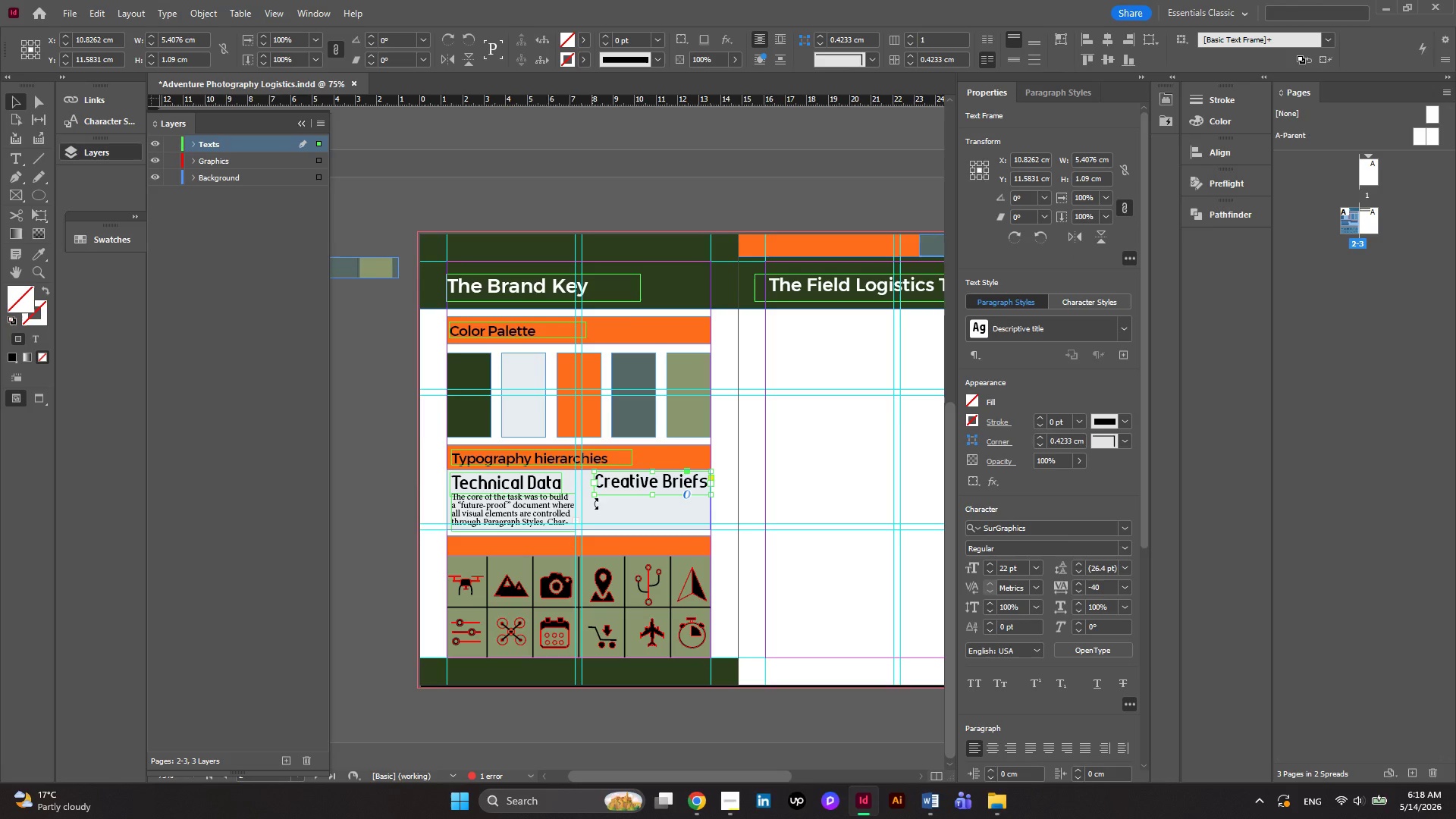 
left_click([610, 504])
 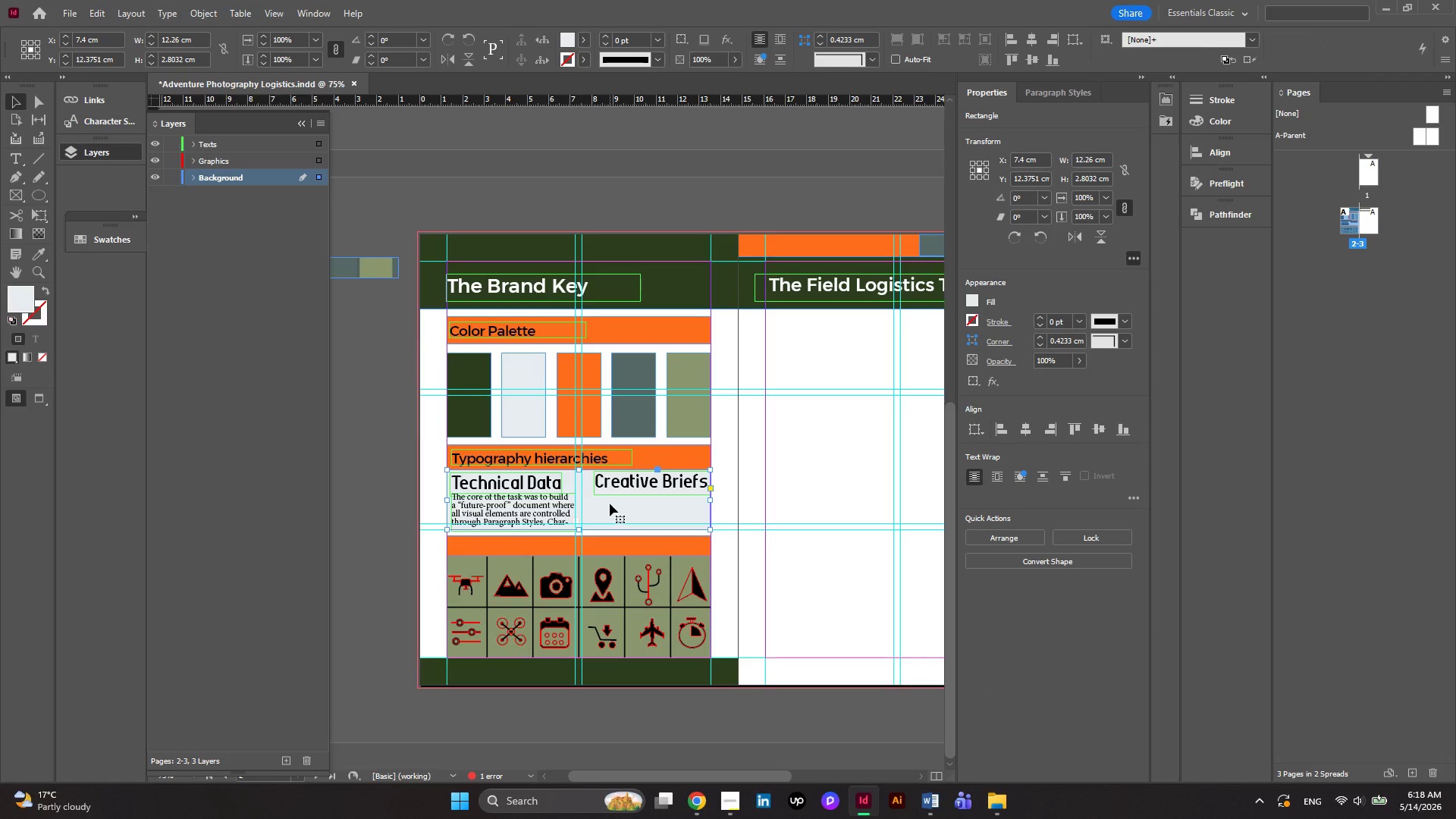 
left_click([560, 512])
 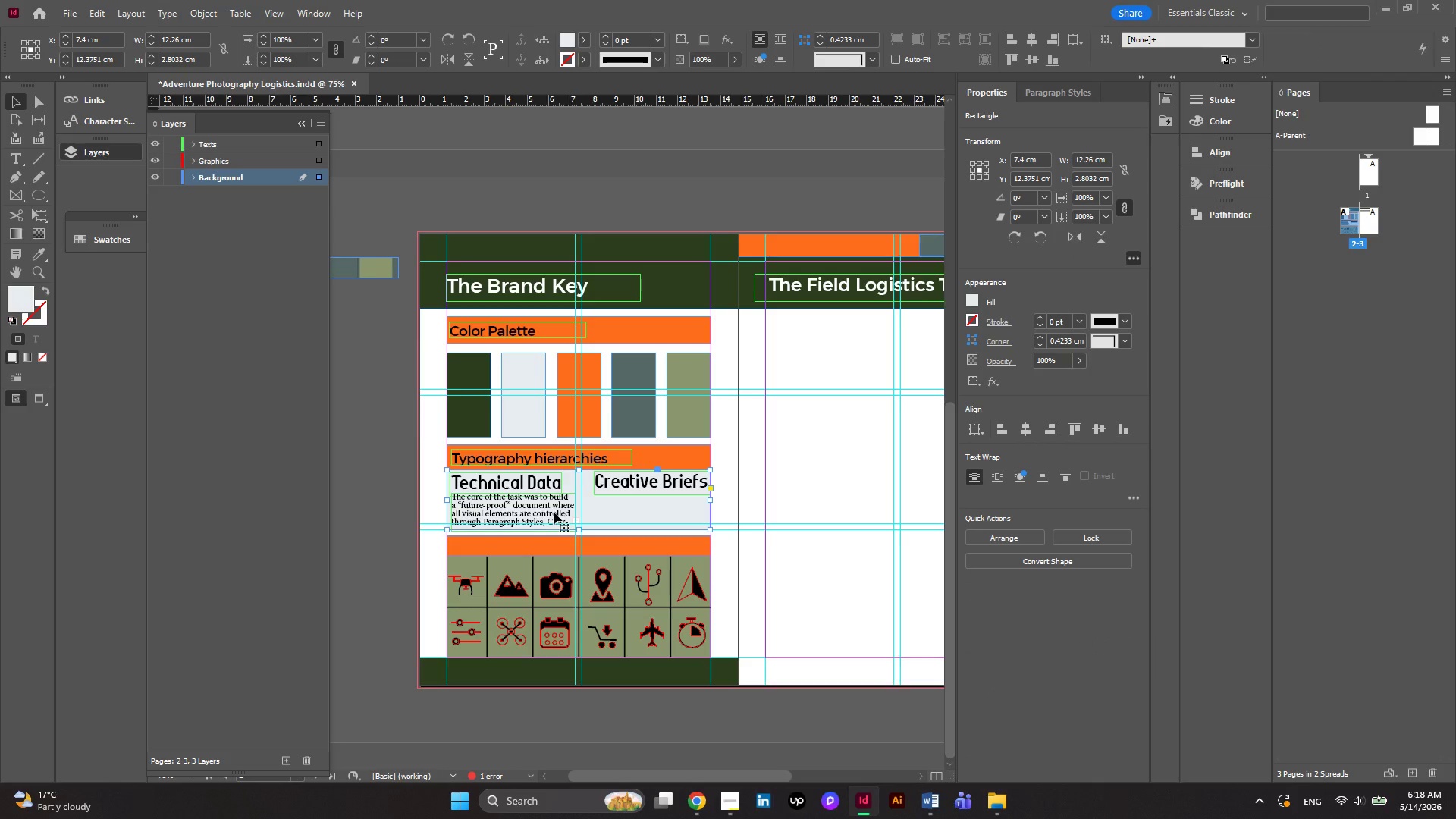 
left_click([544, 510])
 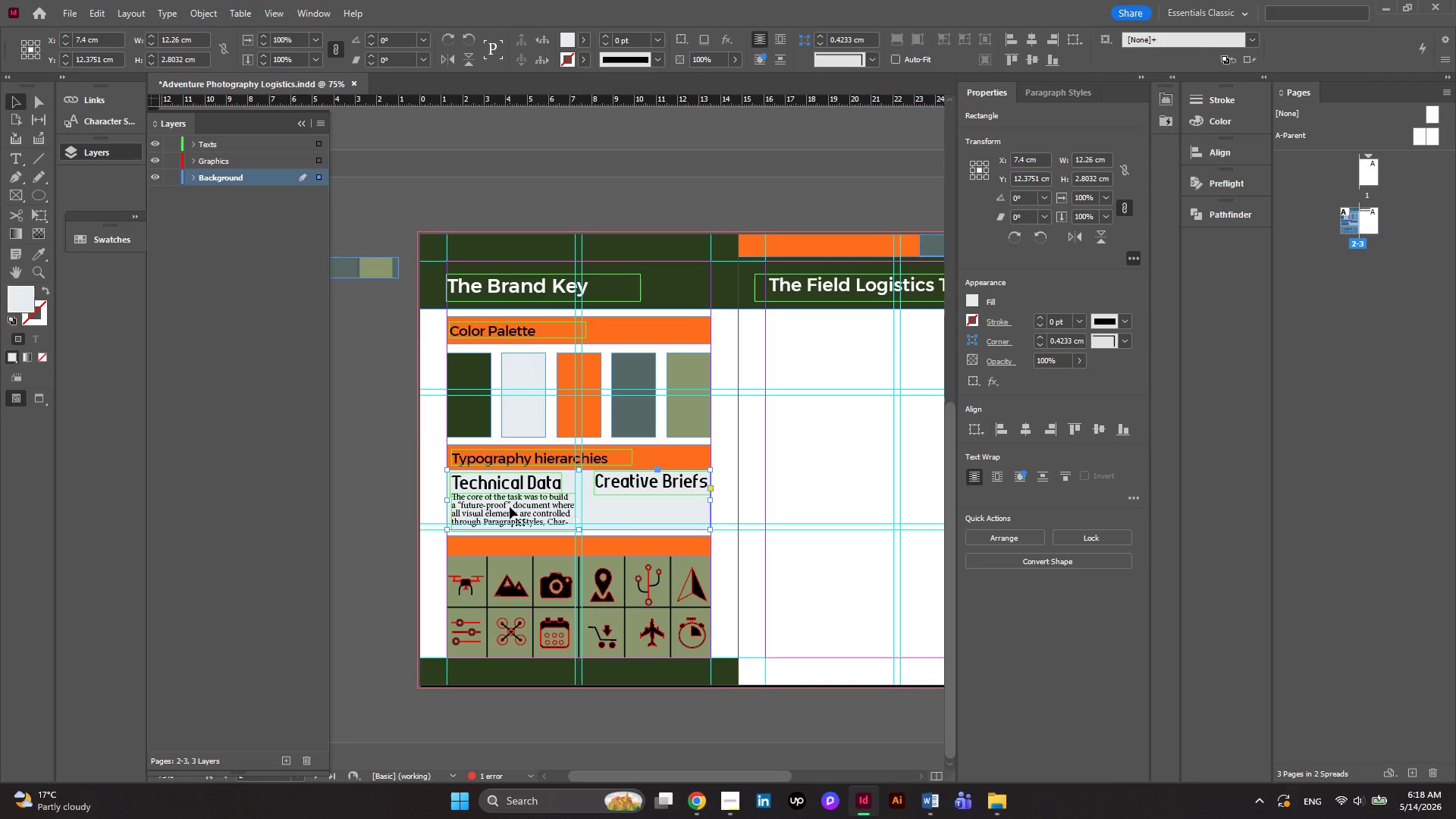 
left_click([510, 507])
 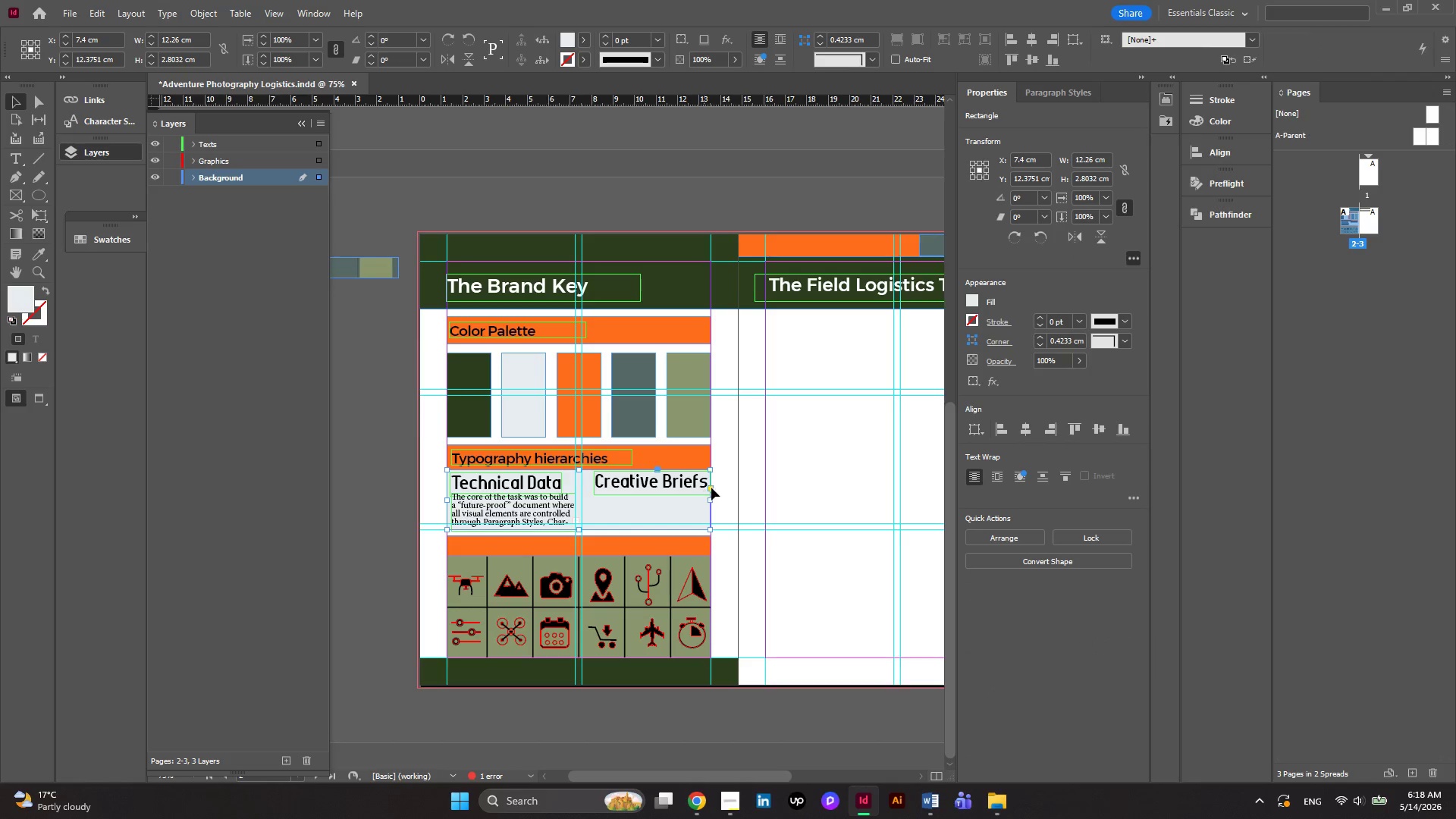 
left_click([725, 497])
 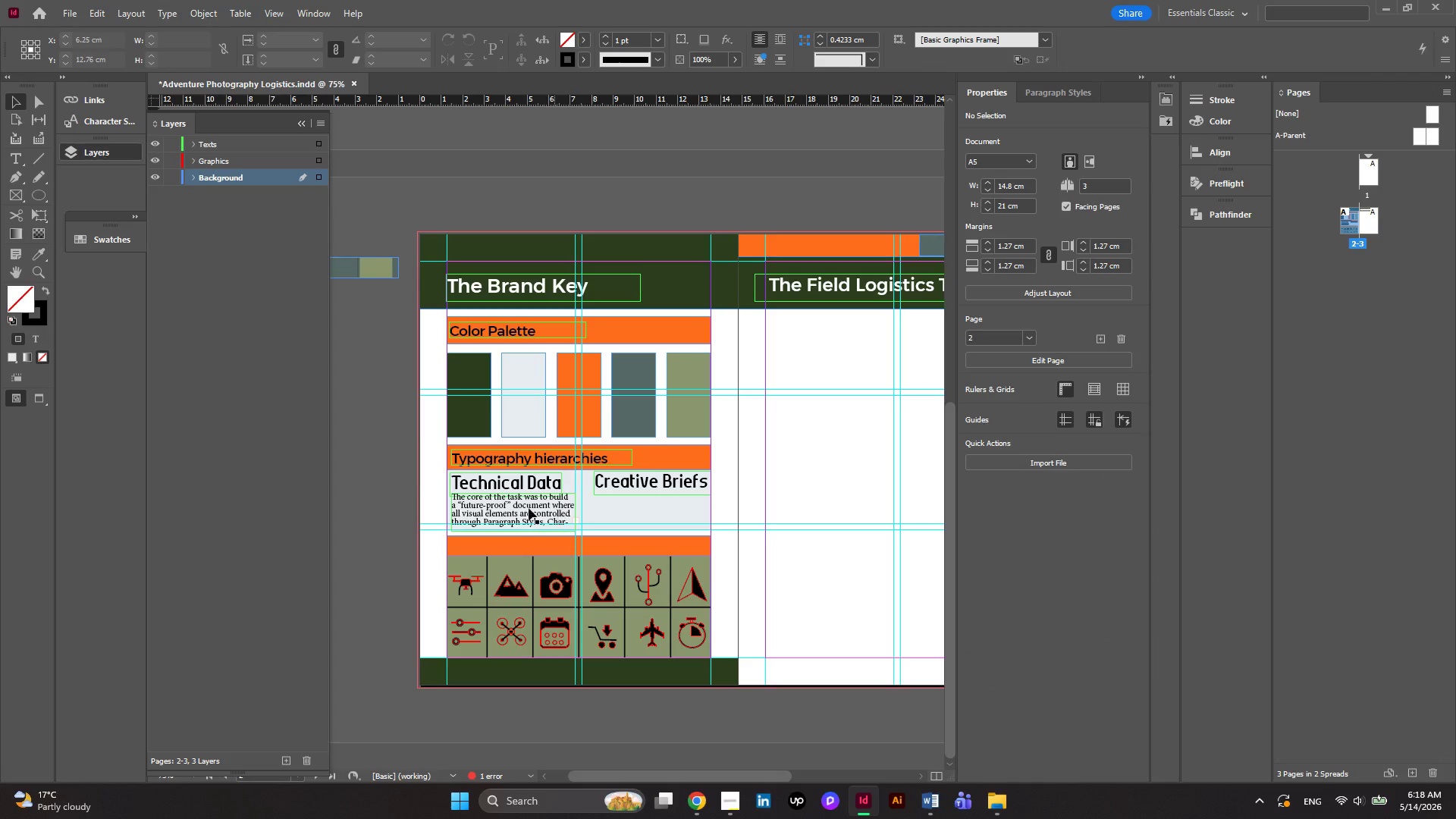 
left_click([488, 508])
 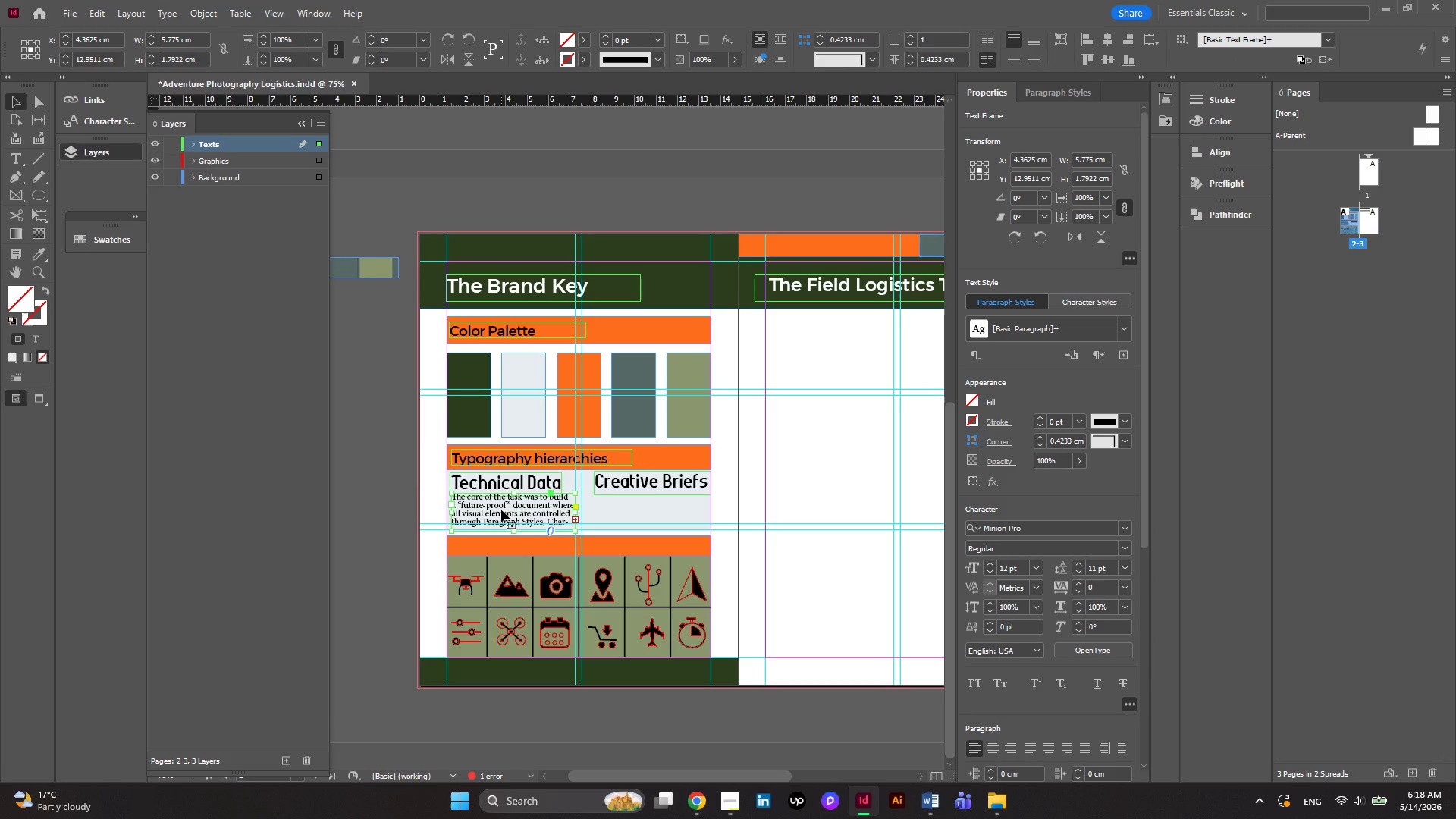 
left_click_drag(start_coordinate=[501, 510], to_coordinate=[644, 508])
 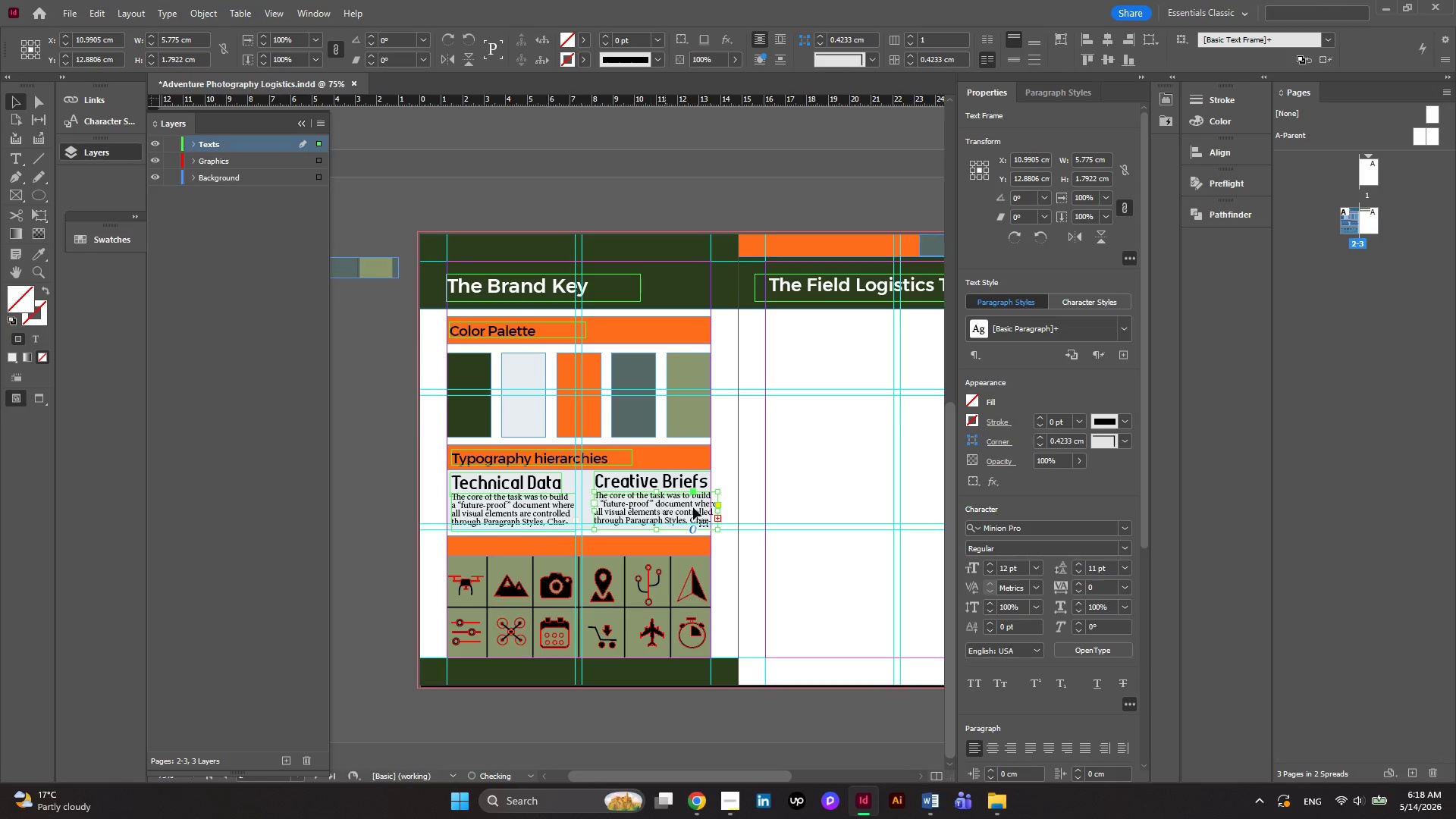 
hold_key(key=AltLeft, duration=2.58)
 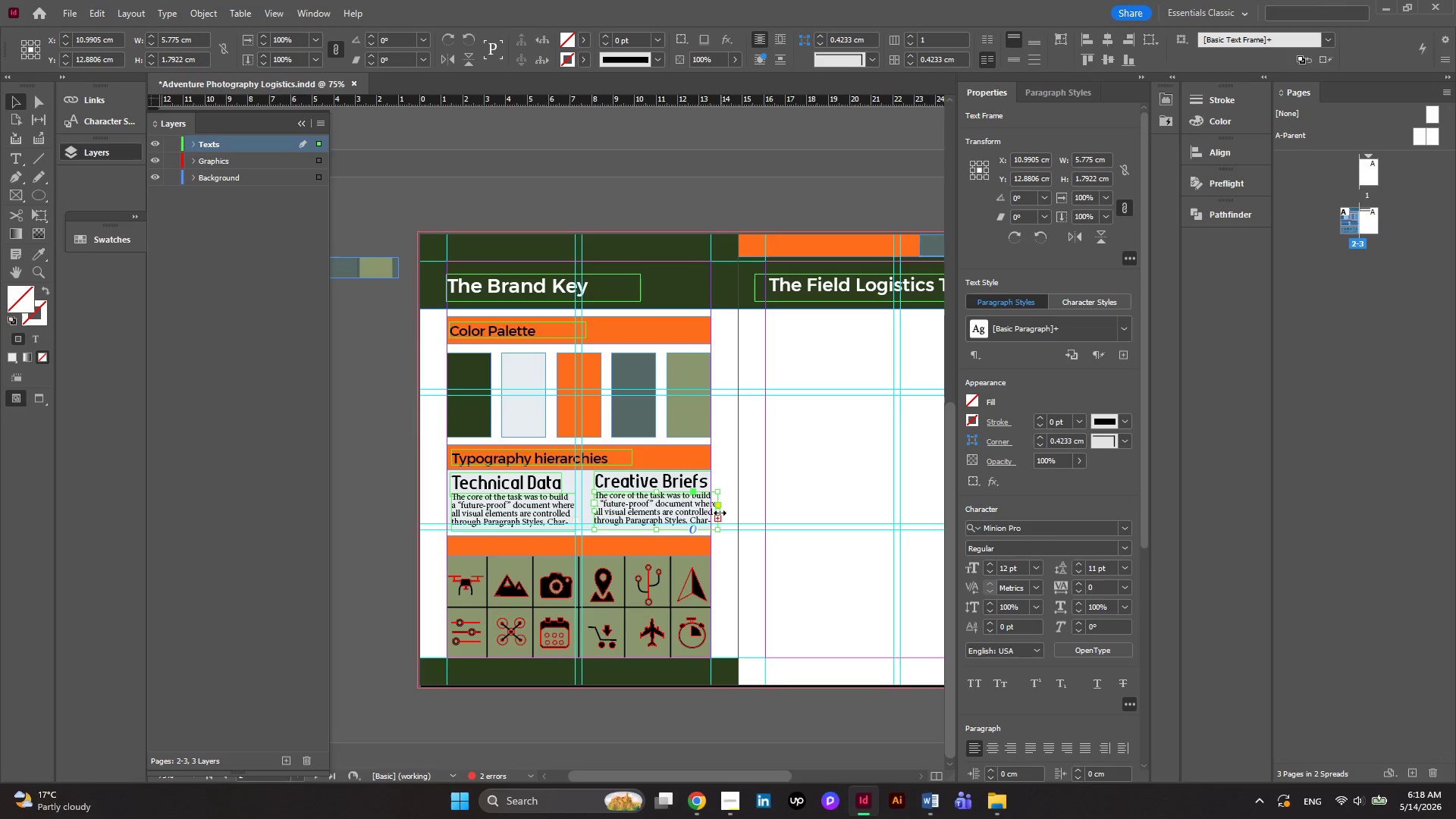 
left_click_drag(start_coordinate=[716, 510], to_coordinate=[697, 510])
 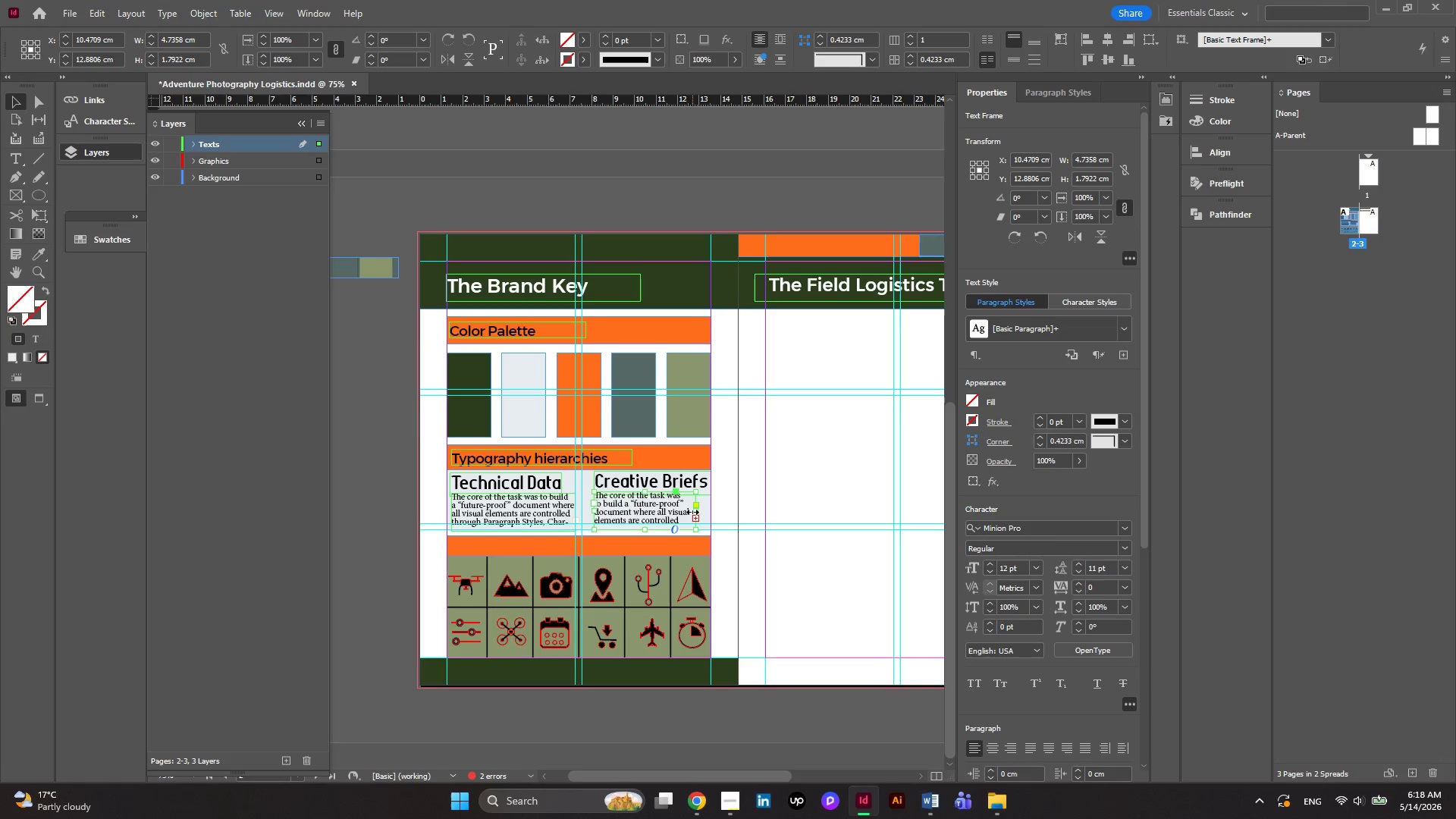 
left_click_drag(start_coordinate=[692, 512], to_coordinate=[711, 506])
 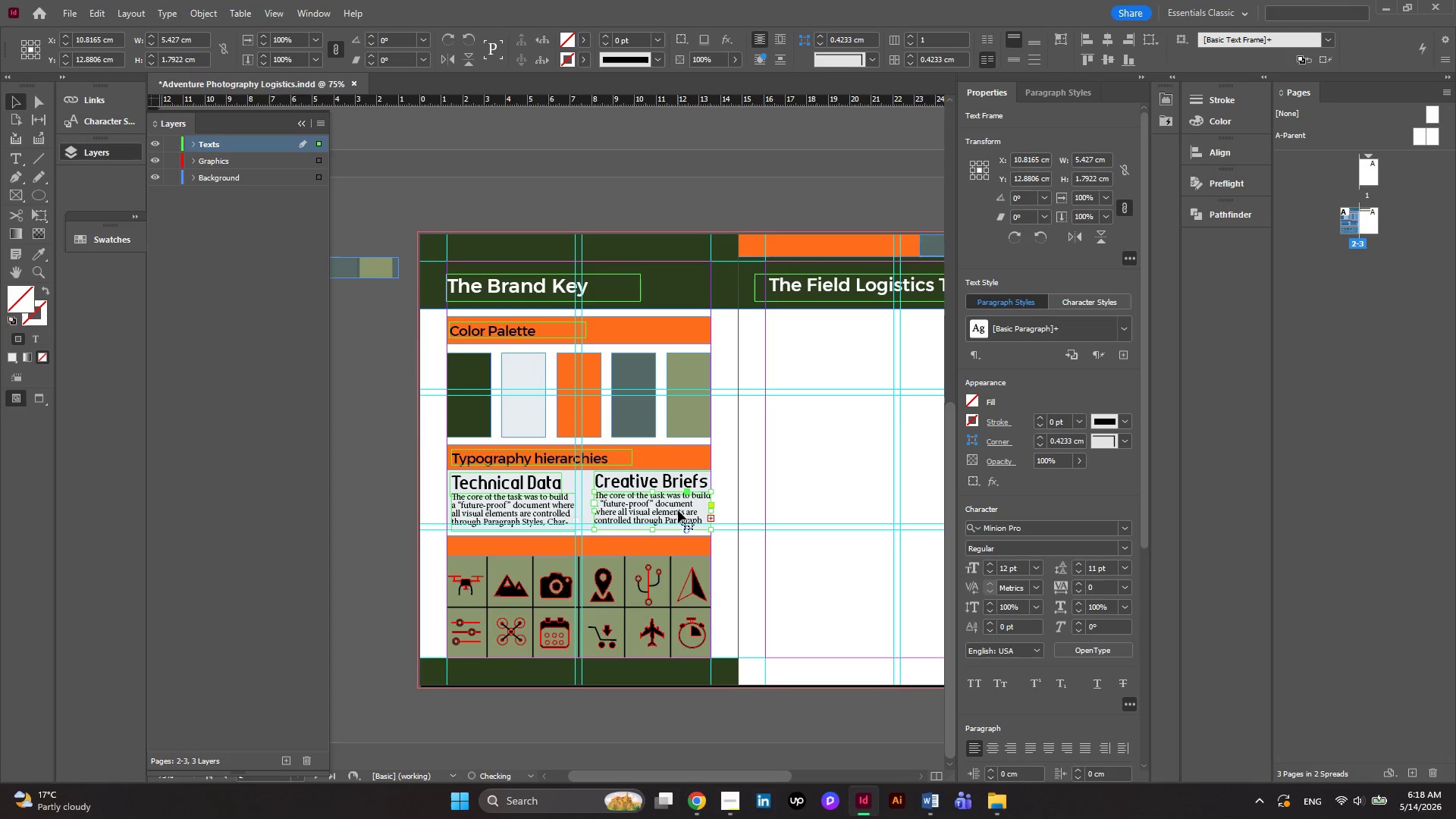 
double_click([678, 510])
 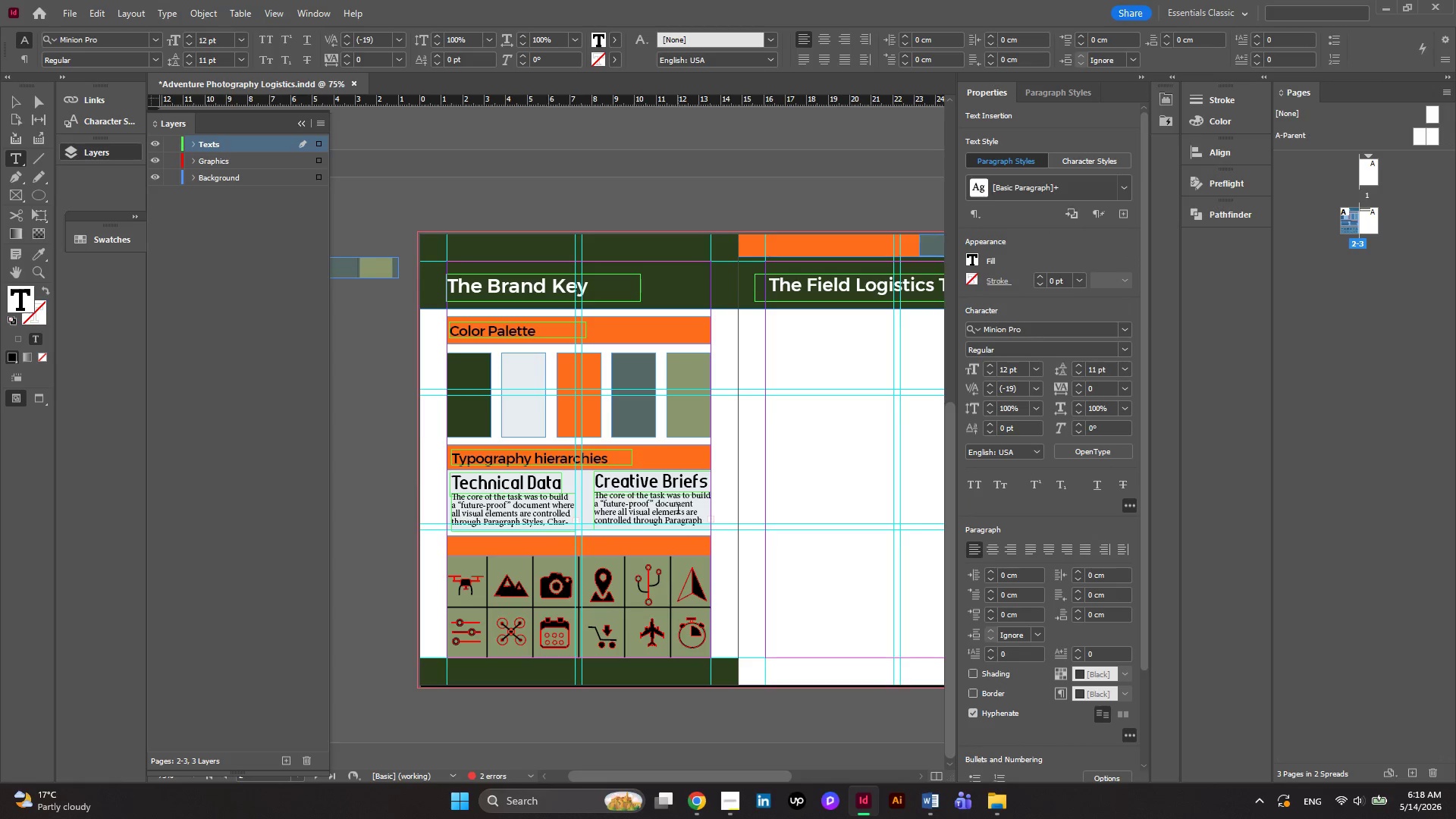 
key(Control+ControlLeft)
 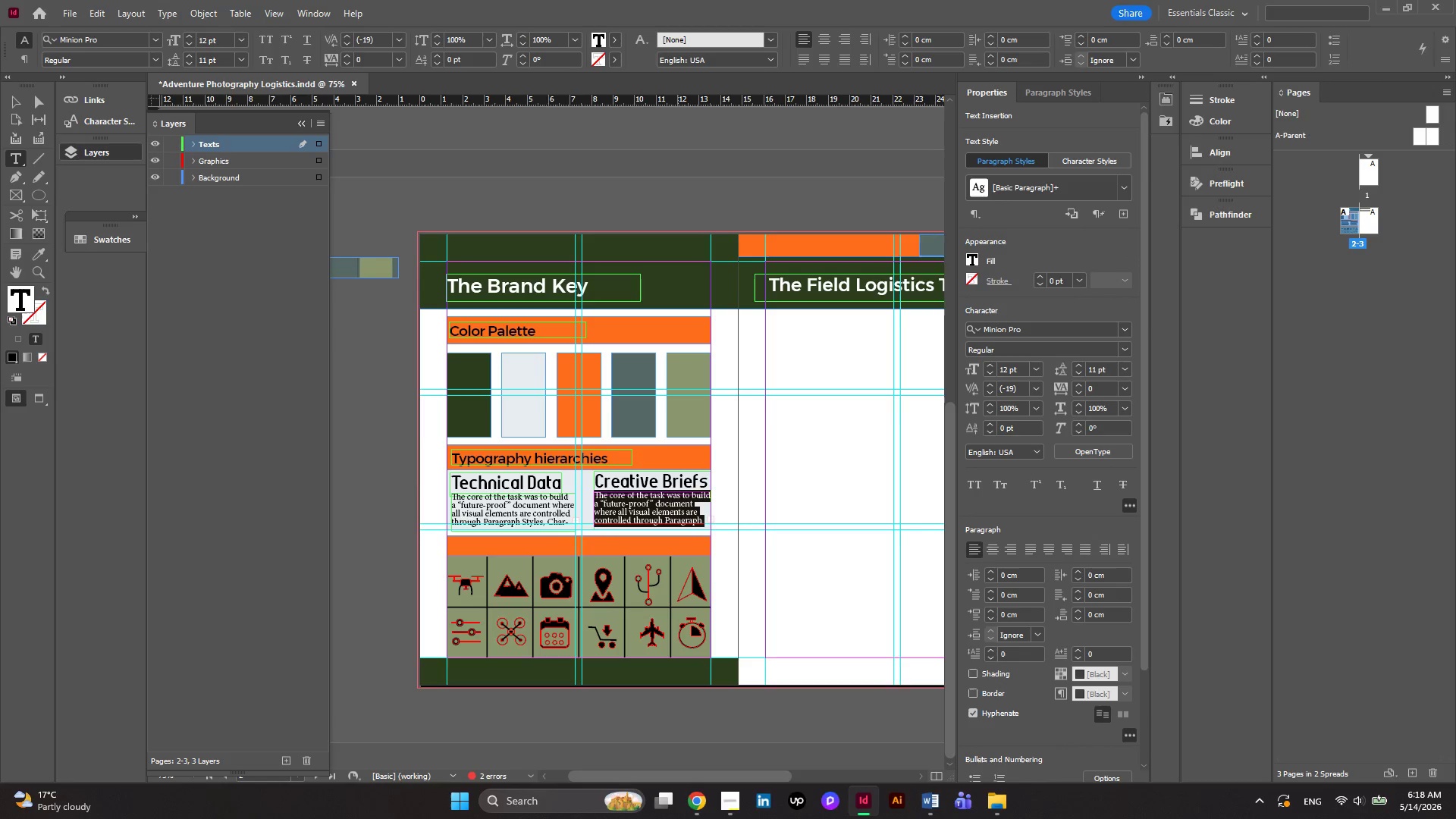 
key(Control+A)
 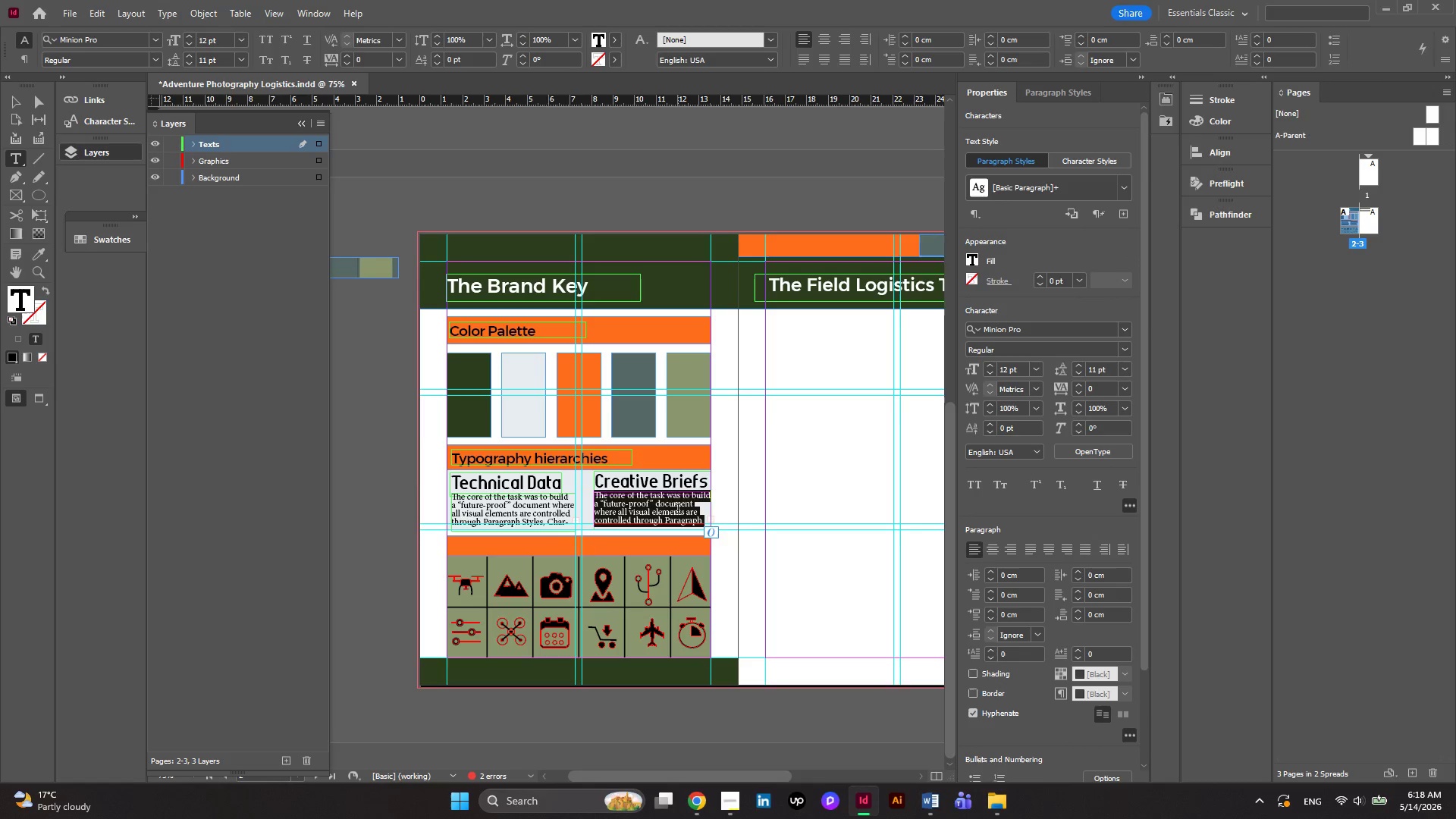 
key(Control+V)
 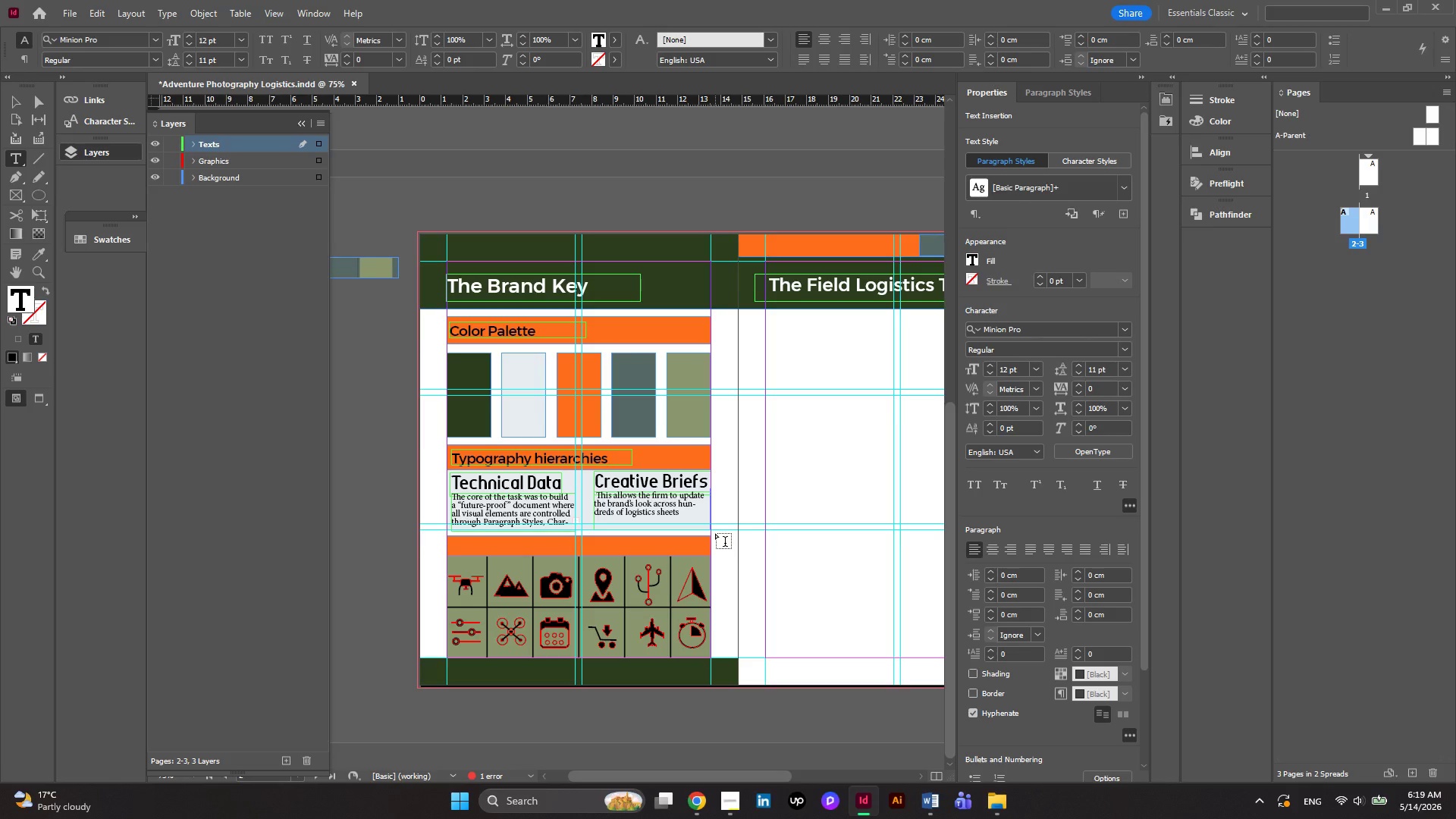 
key(Period)
 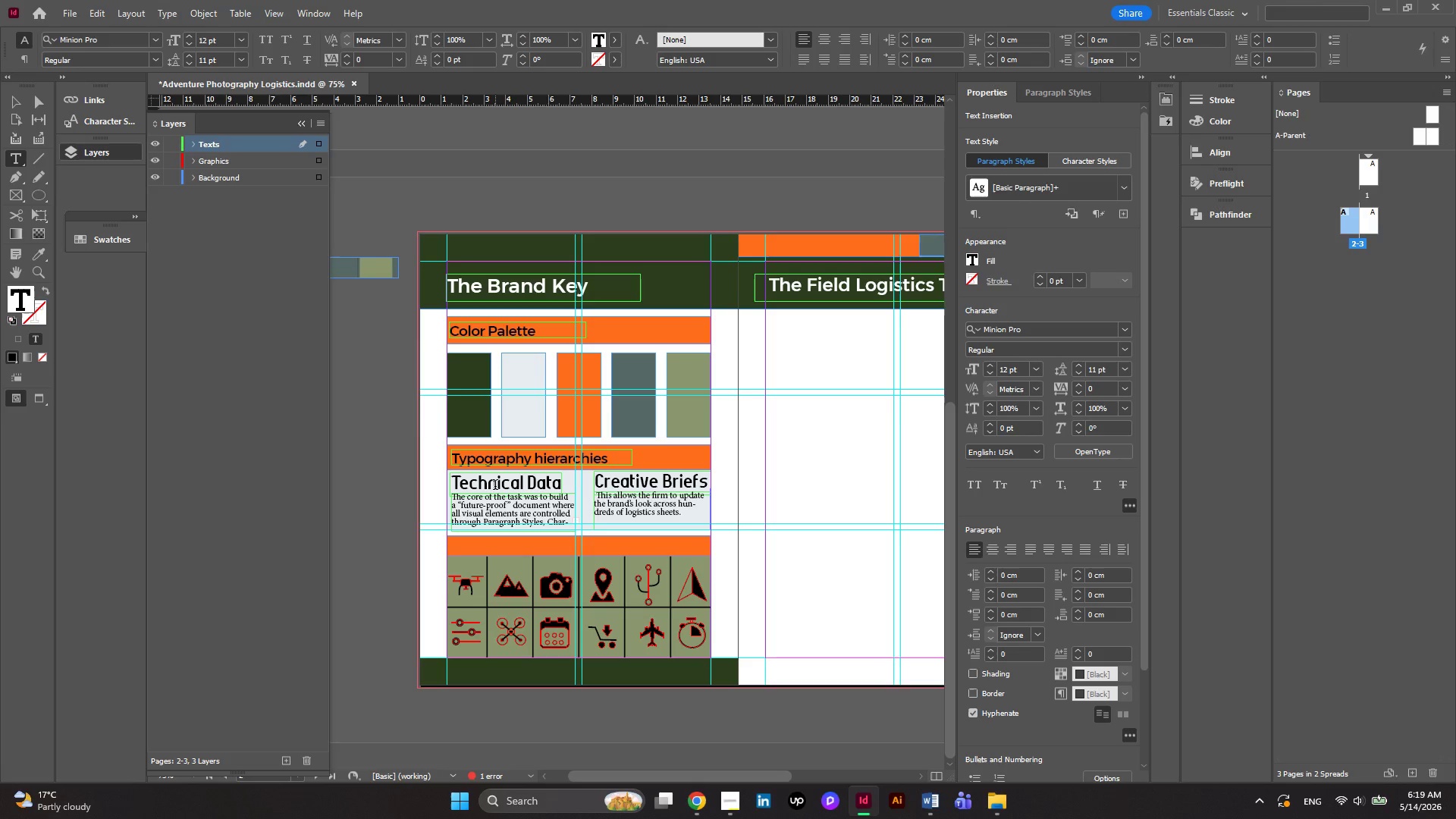 
wait(5.53)
 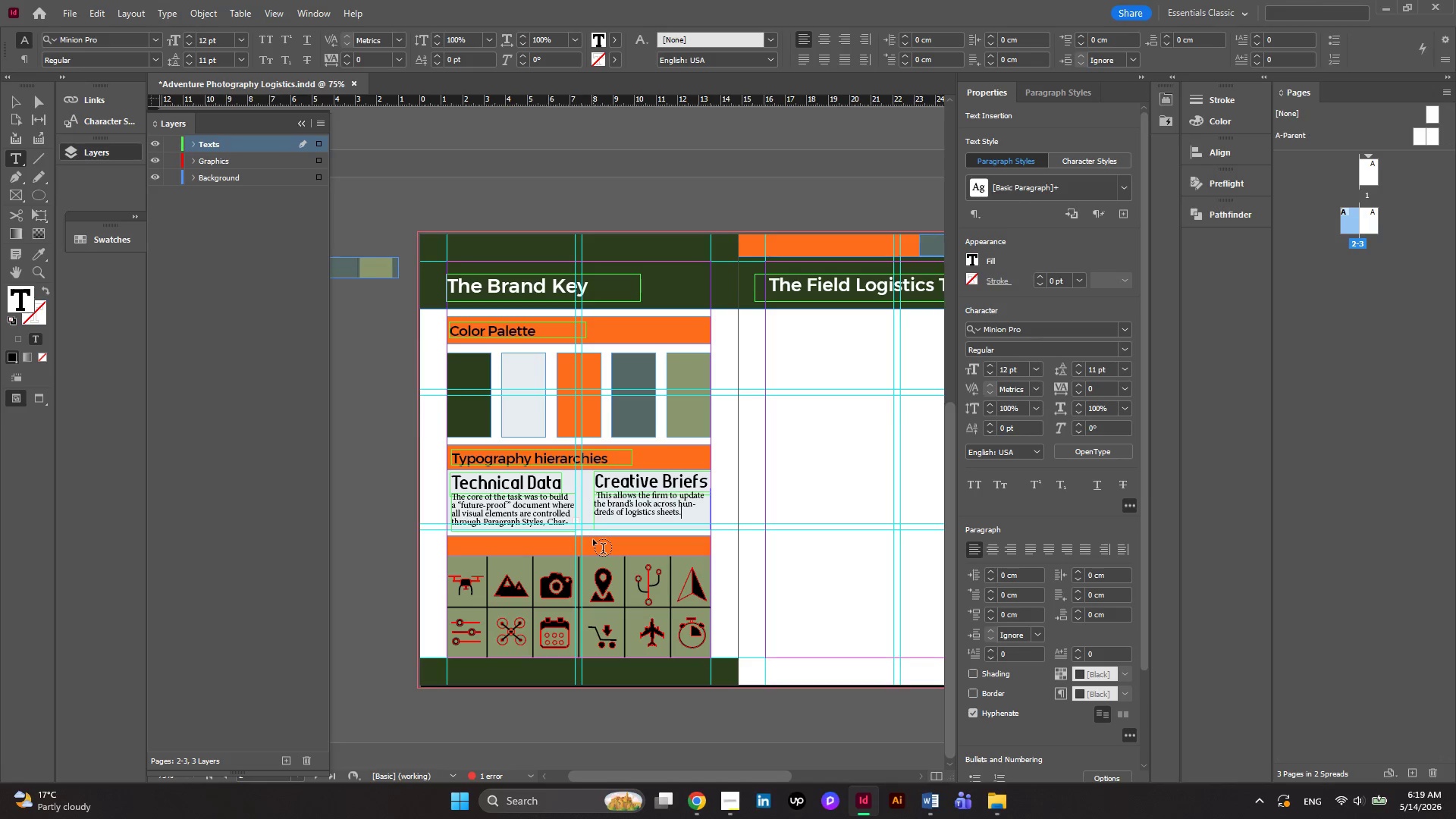 
left_click([500, 486])
 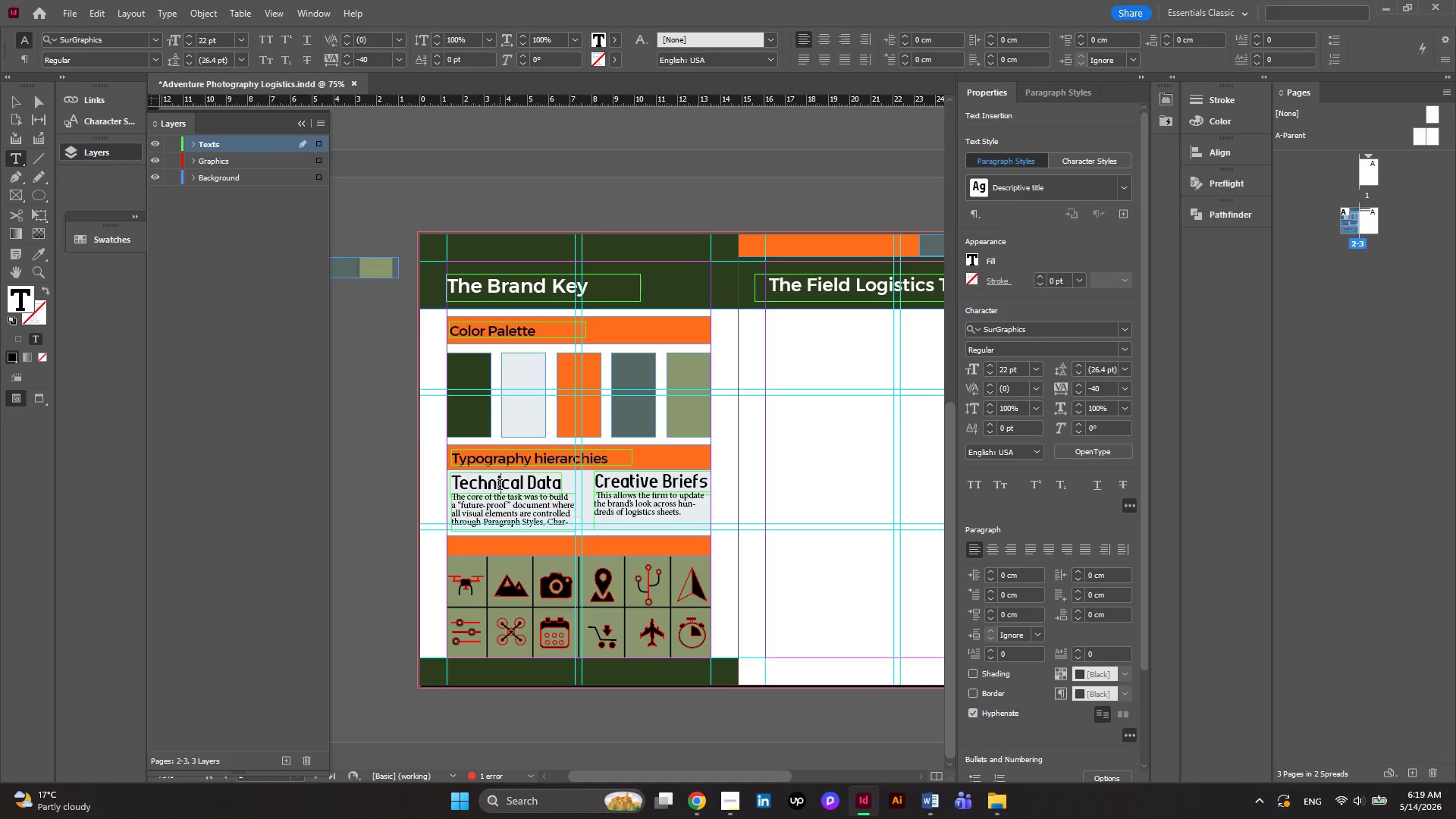 
key(Control+ControlLeft)
 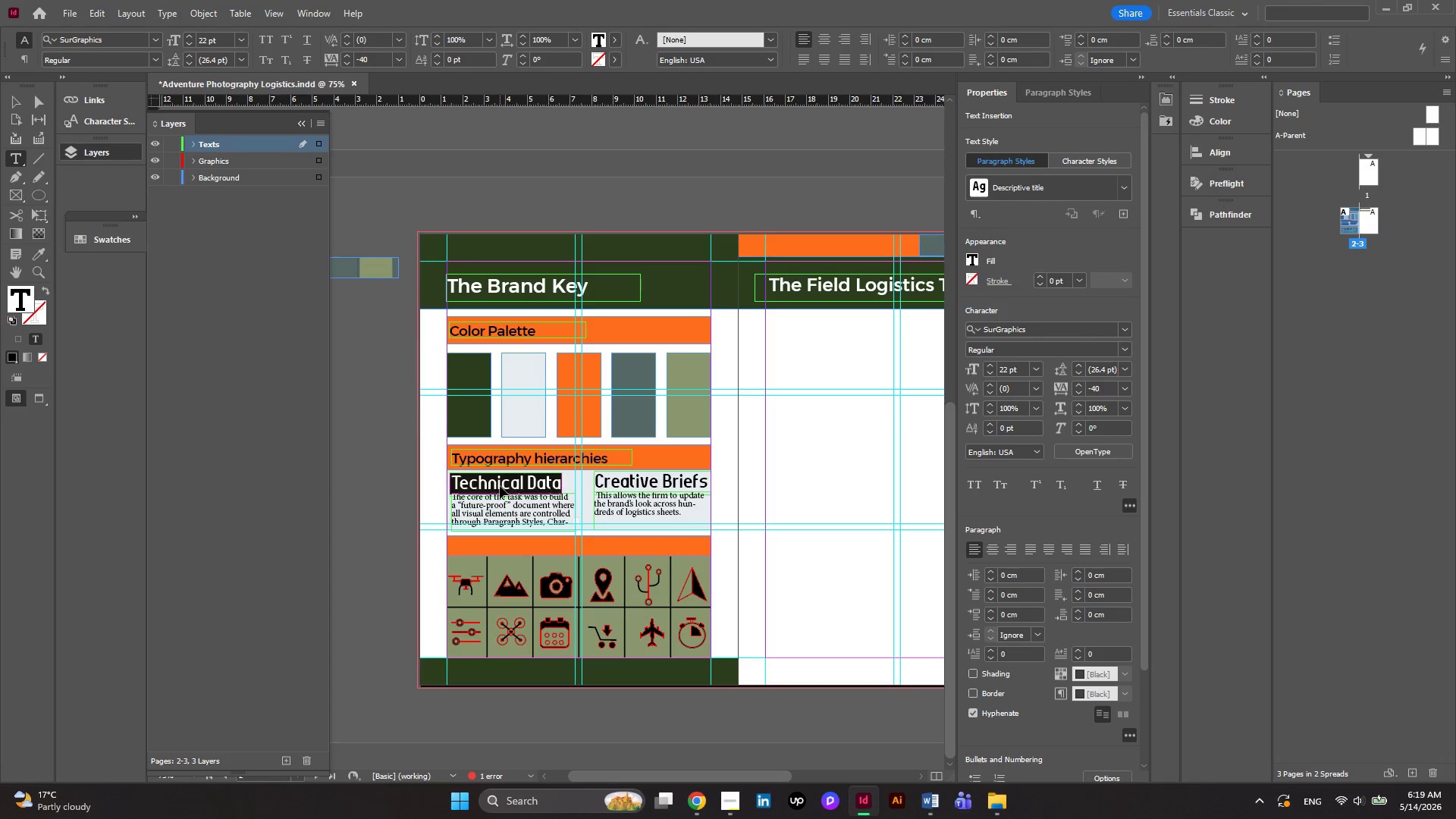 
key(Control+A)
 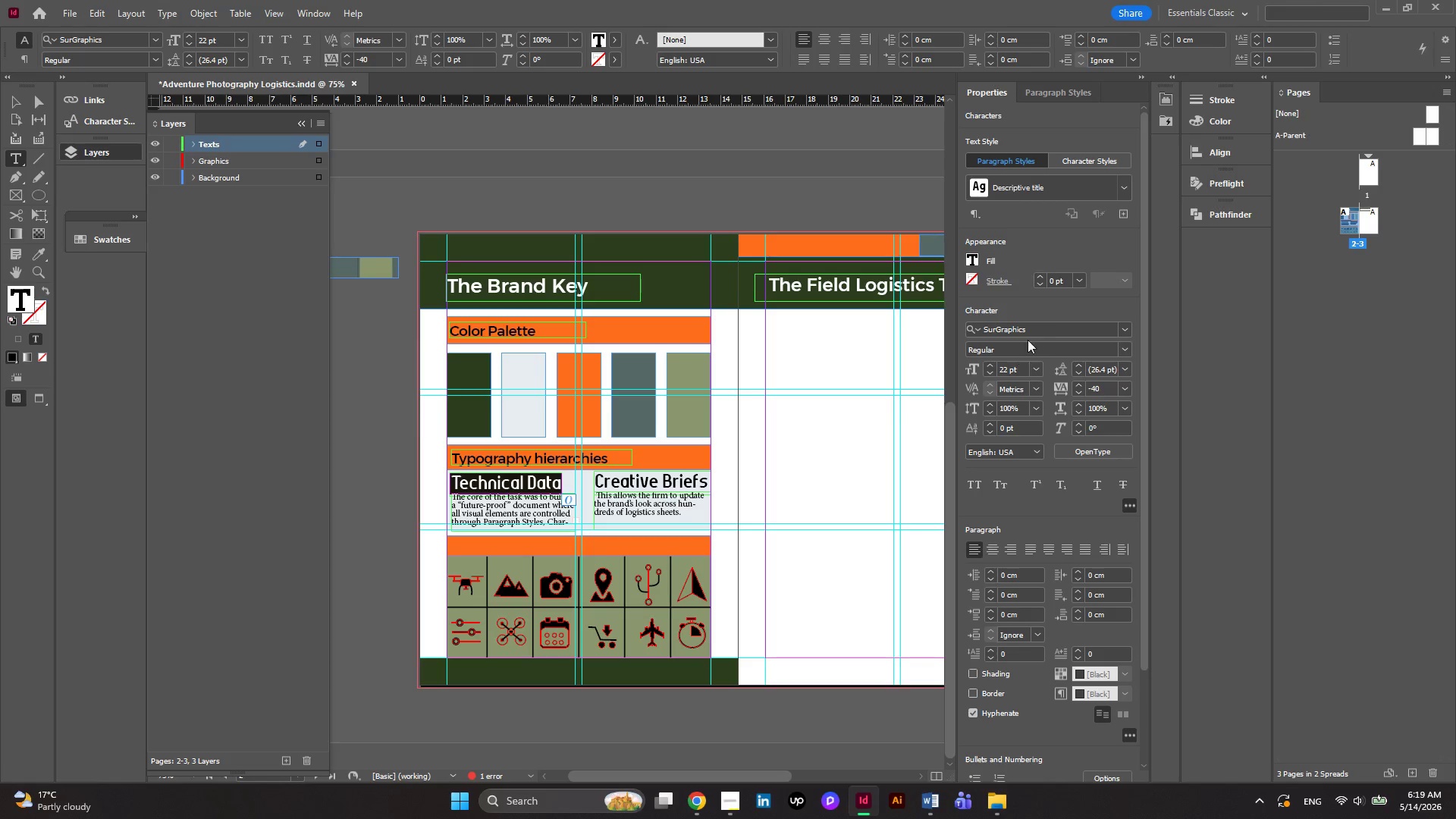 
left_click_drag(start_coordinate=[1034, 330], to_coordinate=[949, 331])
 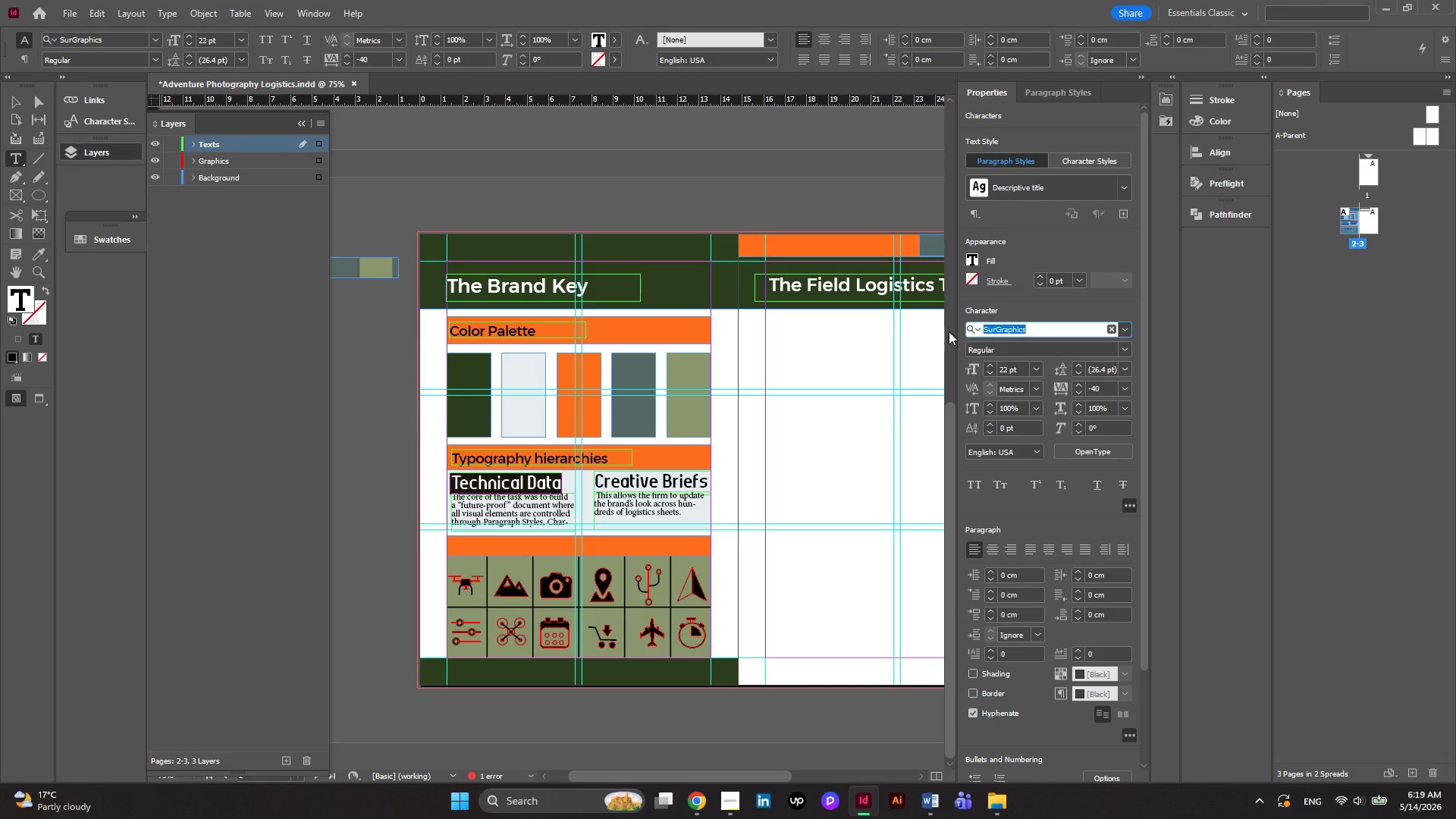 
type(mon)
 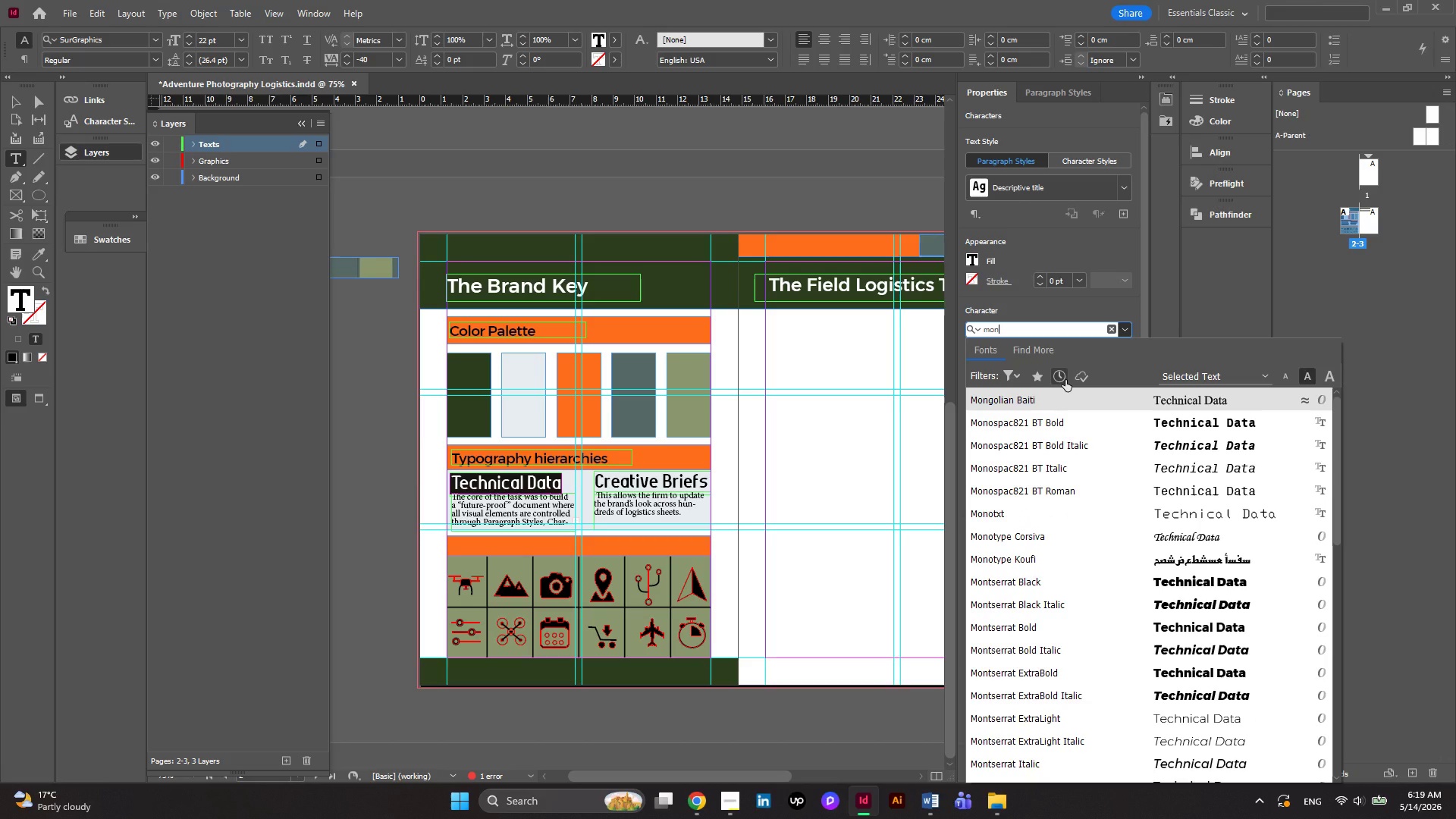 
wait(12.66)
 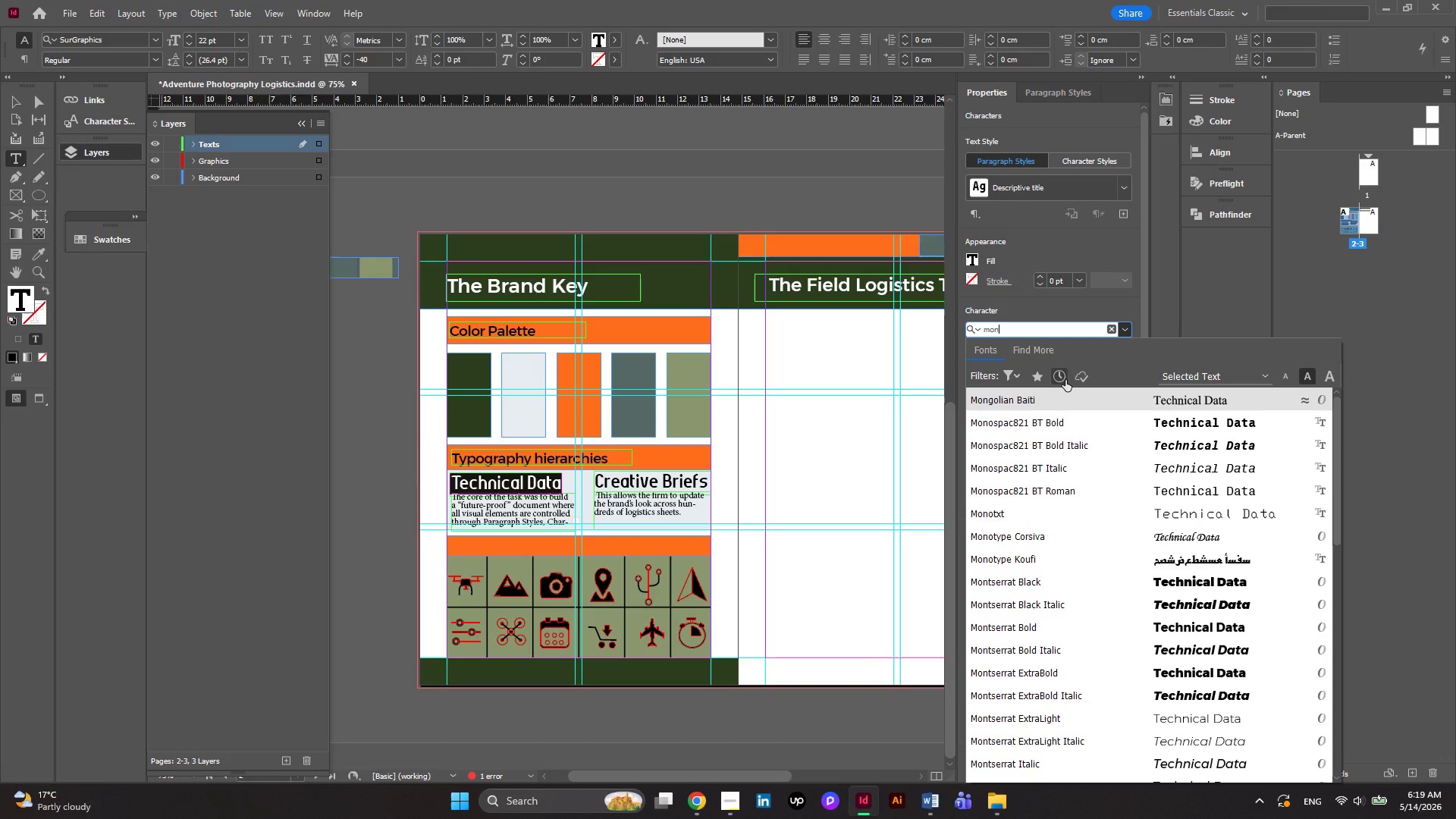 
scroll: coordinate [1184, 537], scroll_direction: down, amount: 7.0
 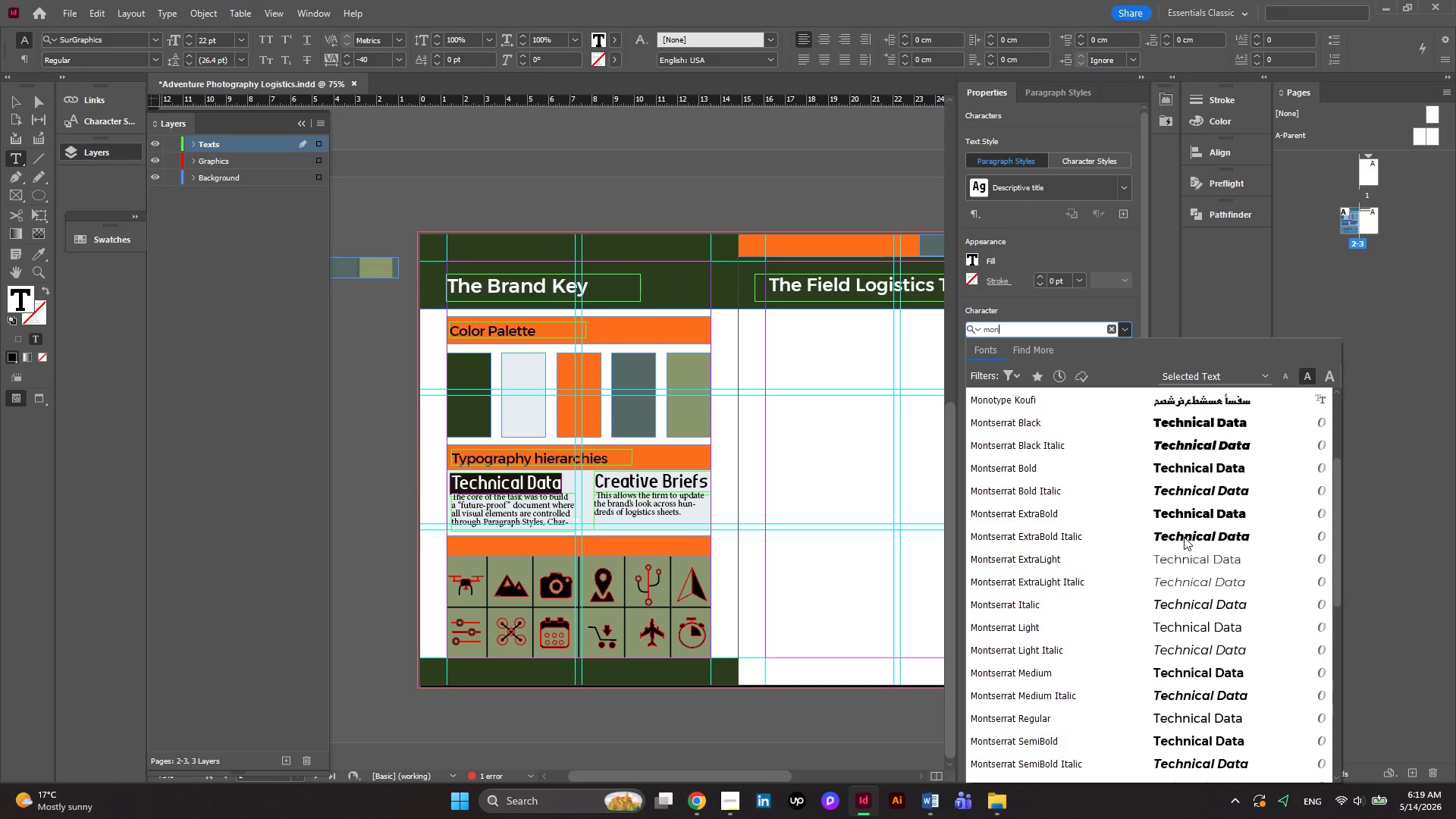 
wait(7.86)
 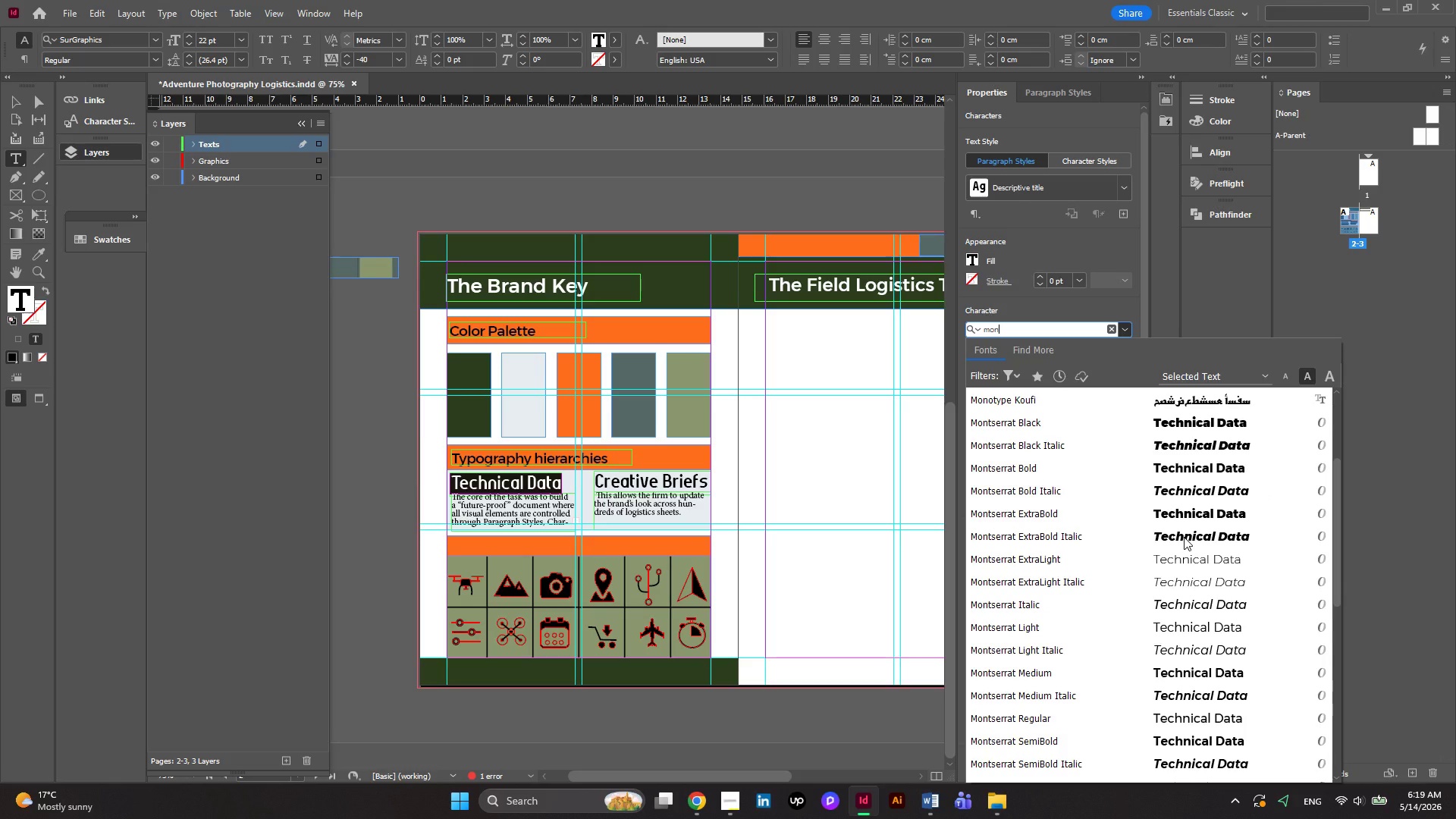 
left_click([1184, 711])
 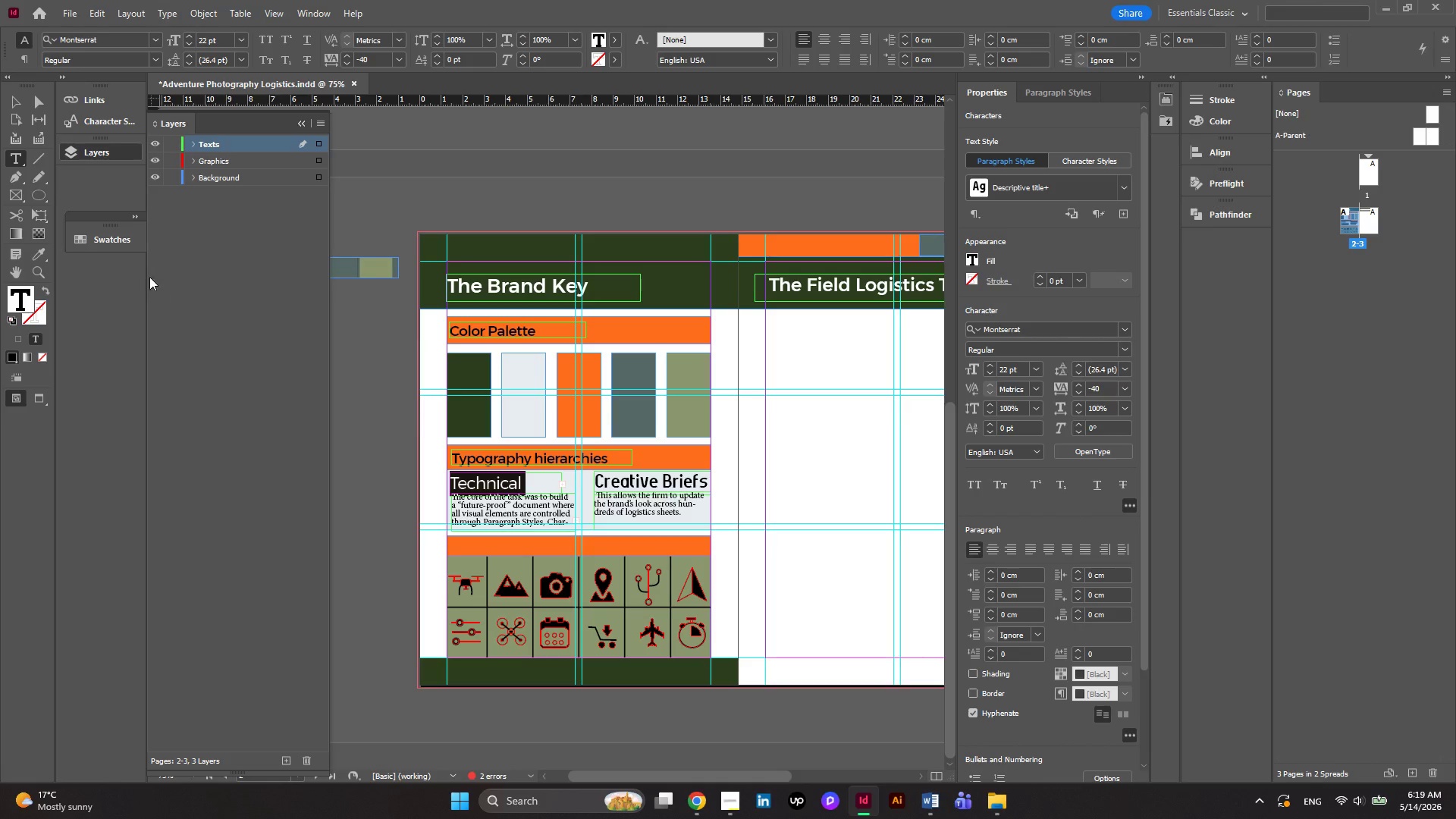 
left_click([23, 107])
 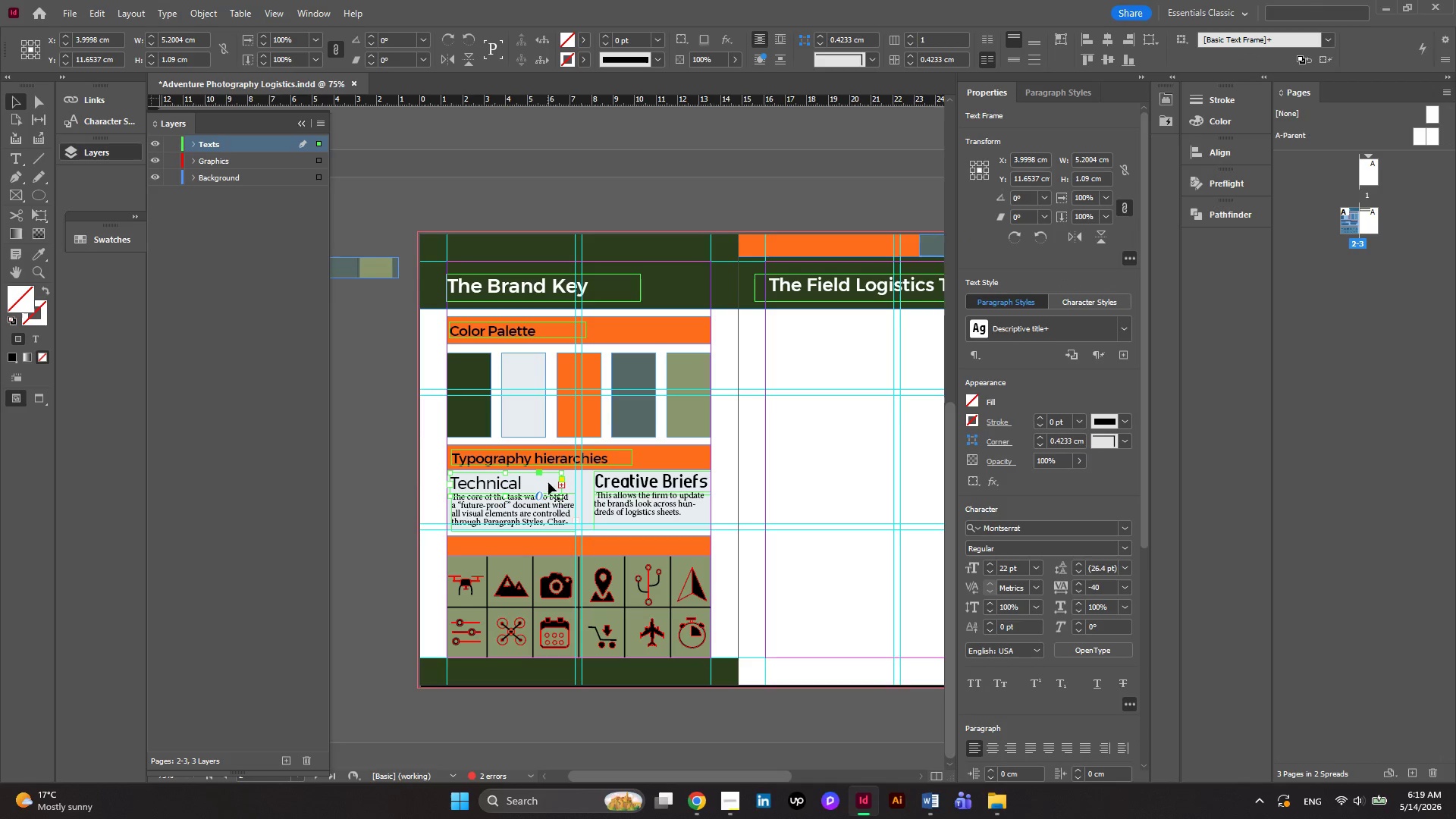 
left_click_drag(start_coordinate=[563, 474], to_coordinate=[577, 474])
 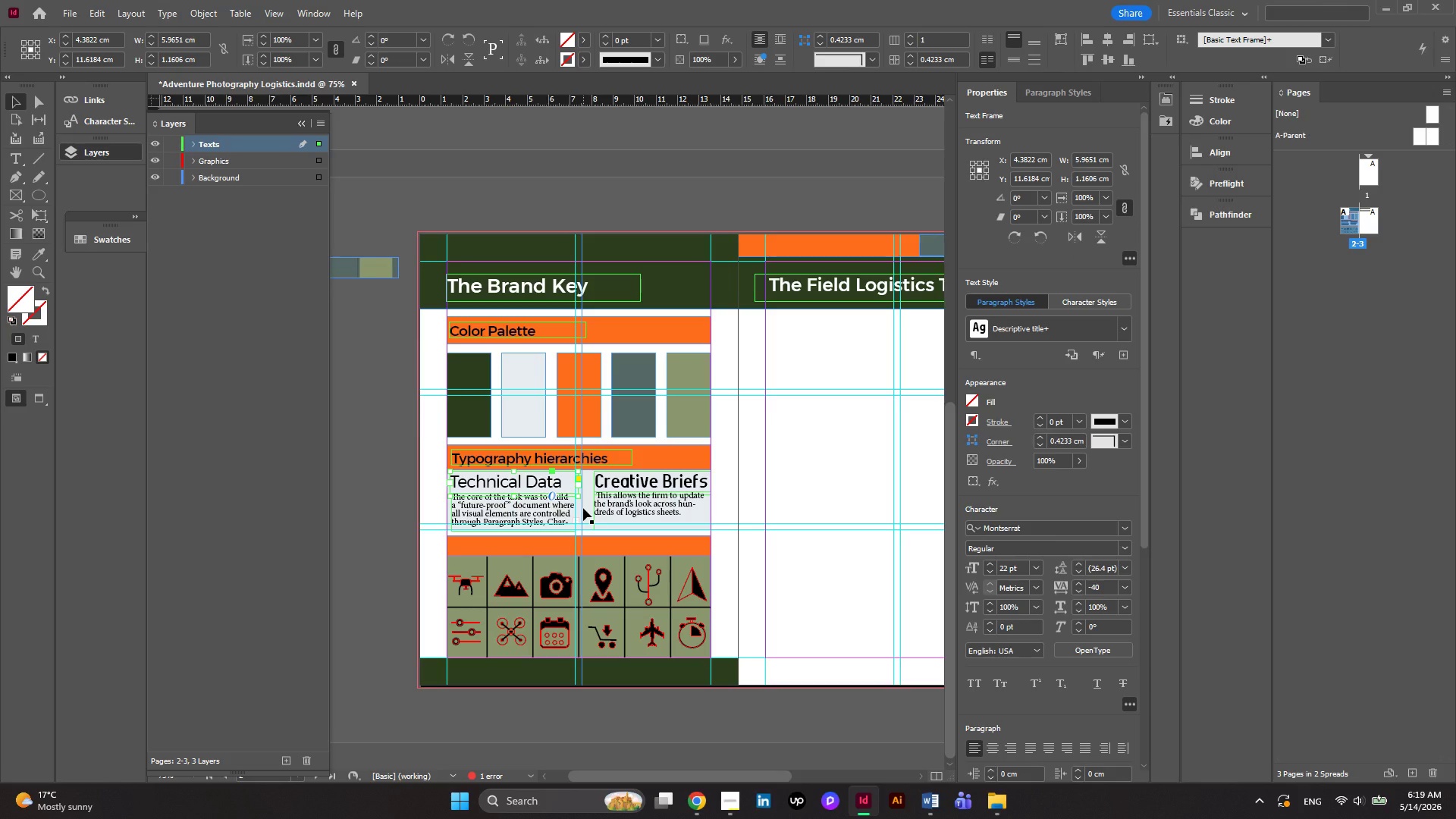 
left_click([617, 483])
 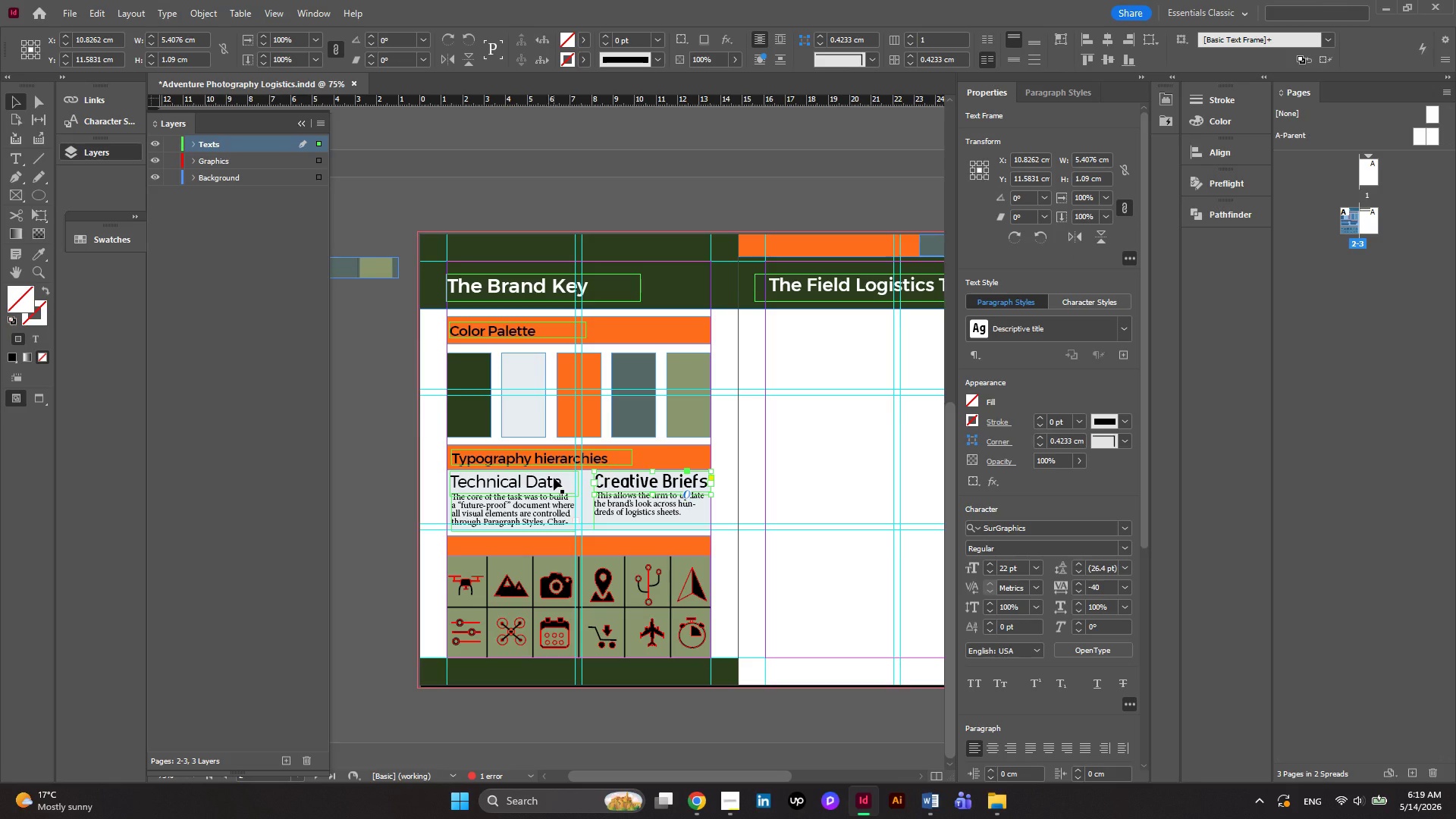 
left_click([537, 481])
 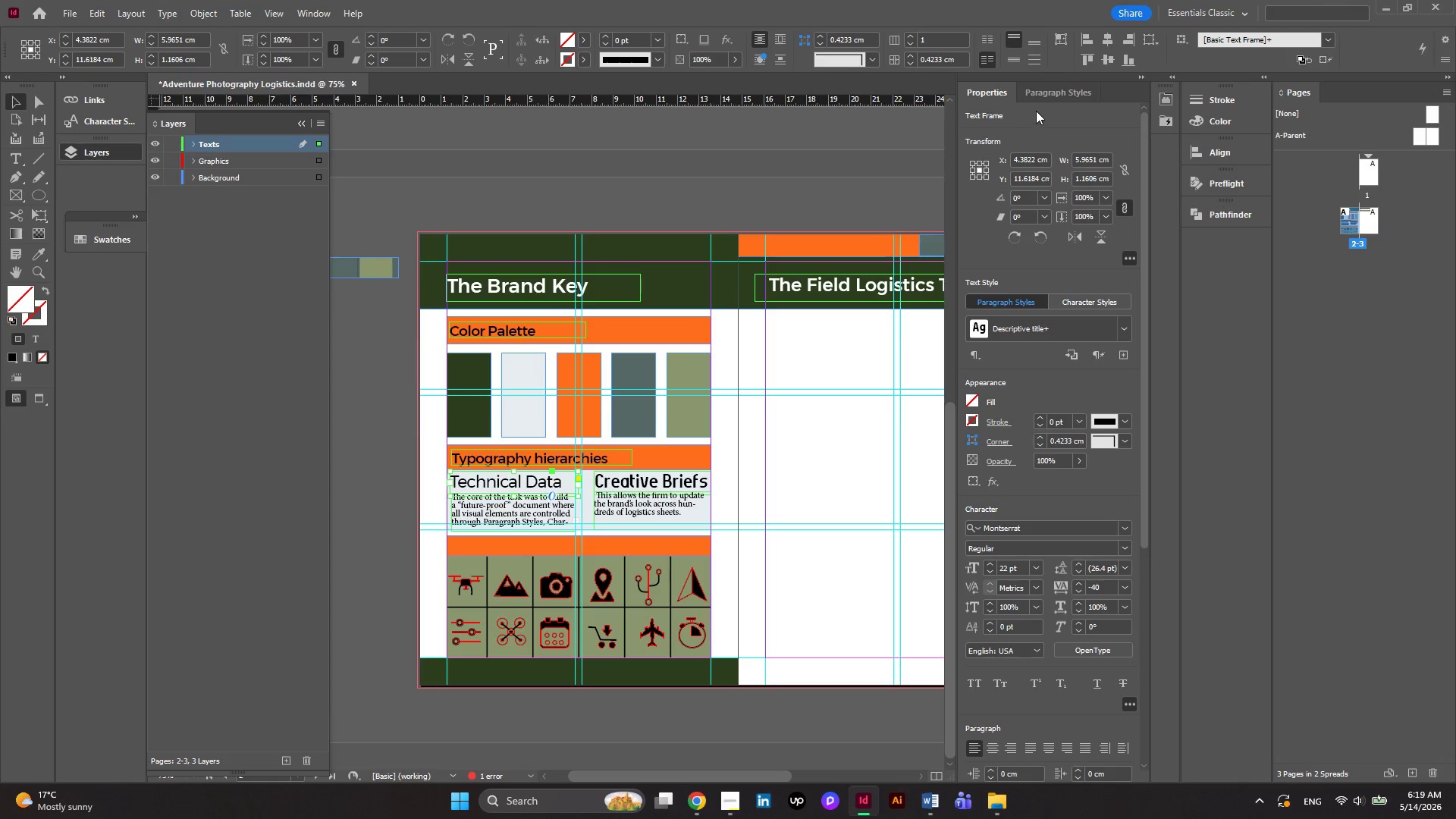 
left_click([1036, 98])
 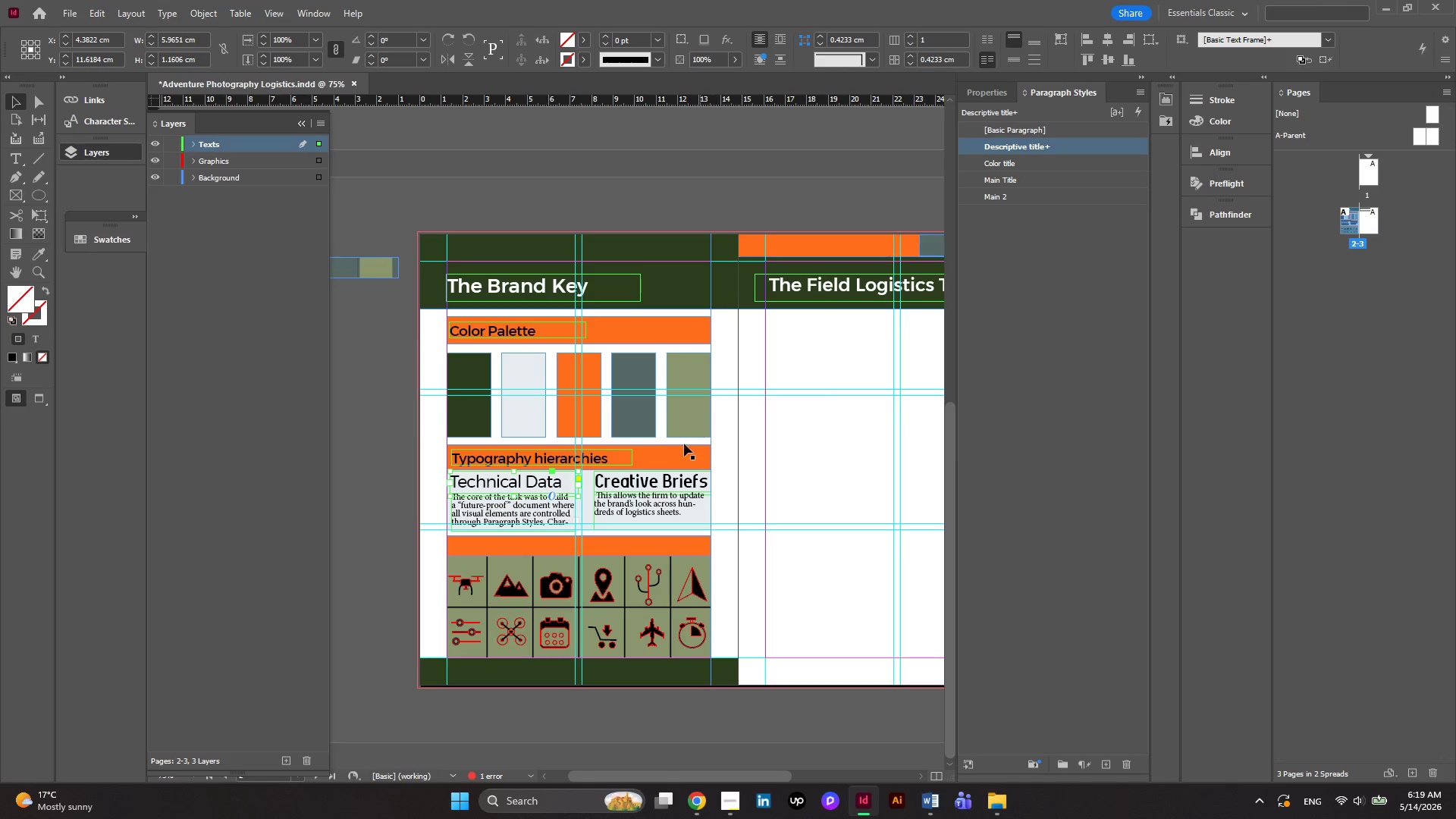 
left_click([653, 478])
 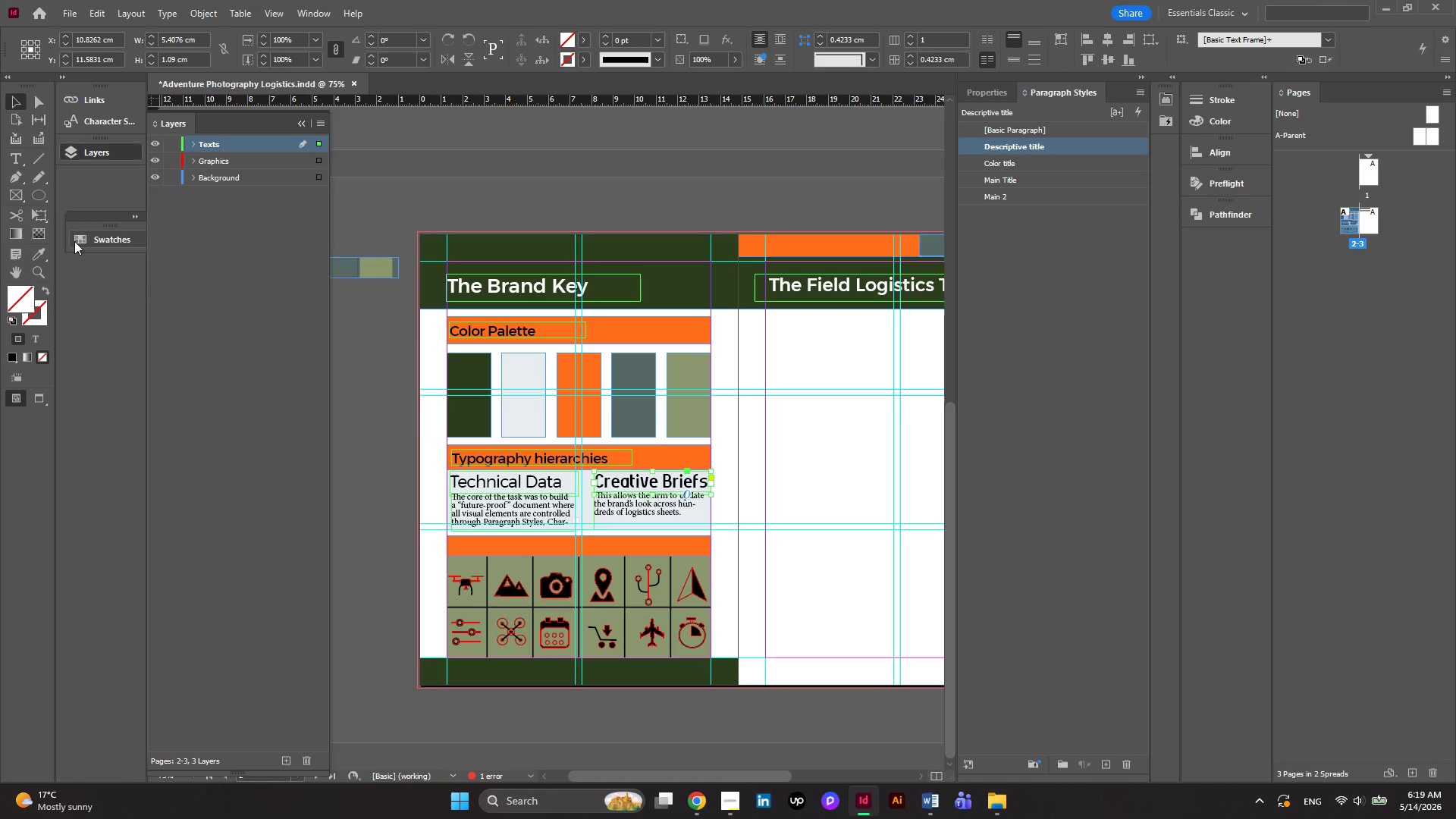 
left_click([38, 260])
 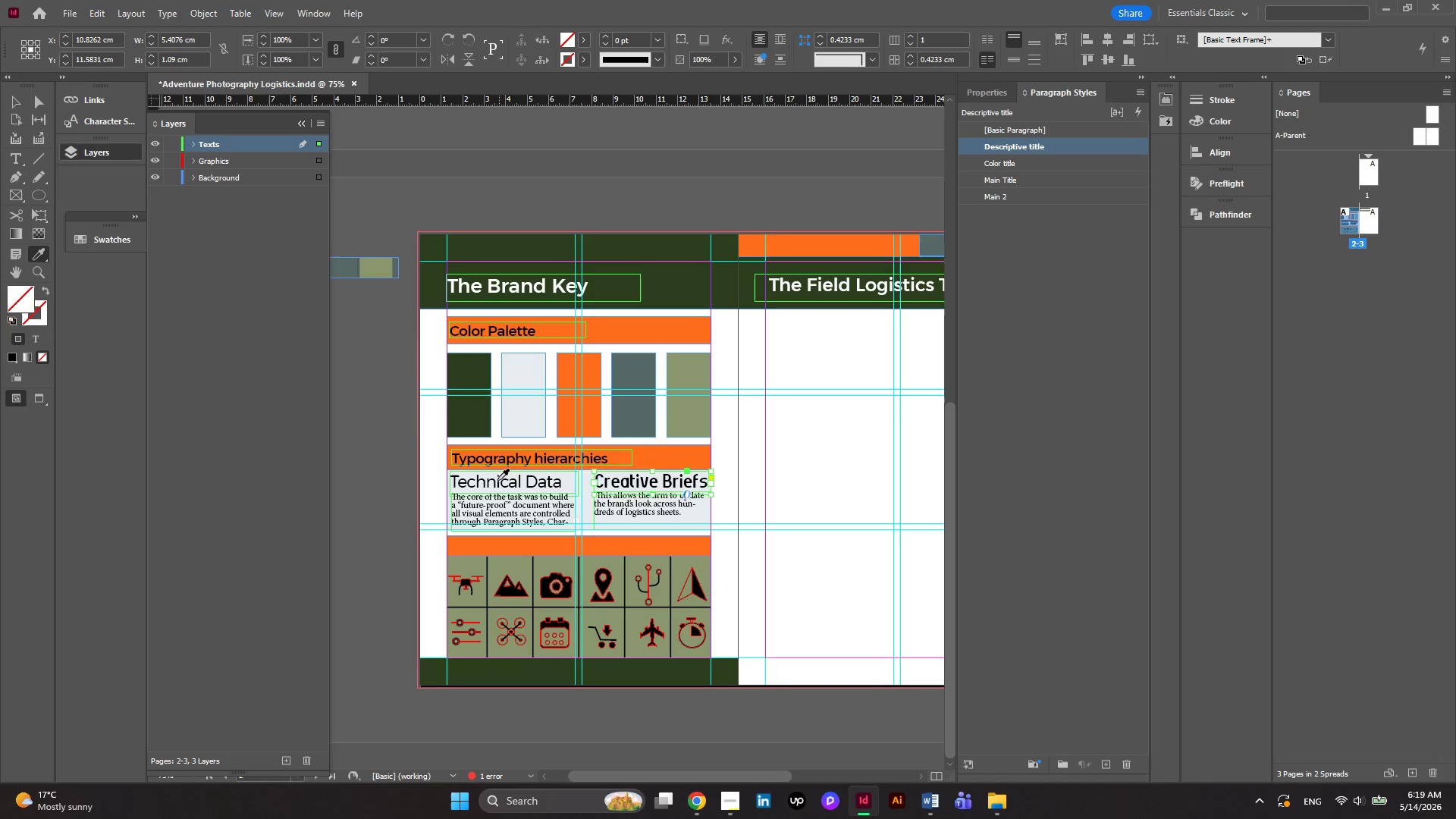 
left_click([495, 485])
 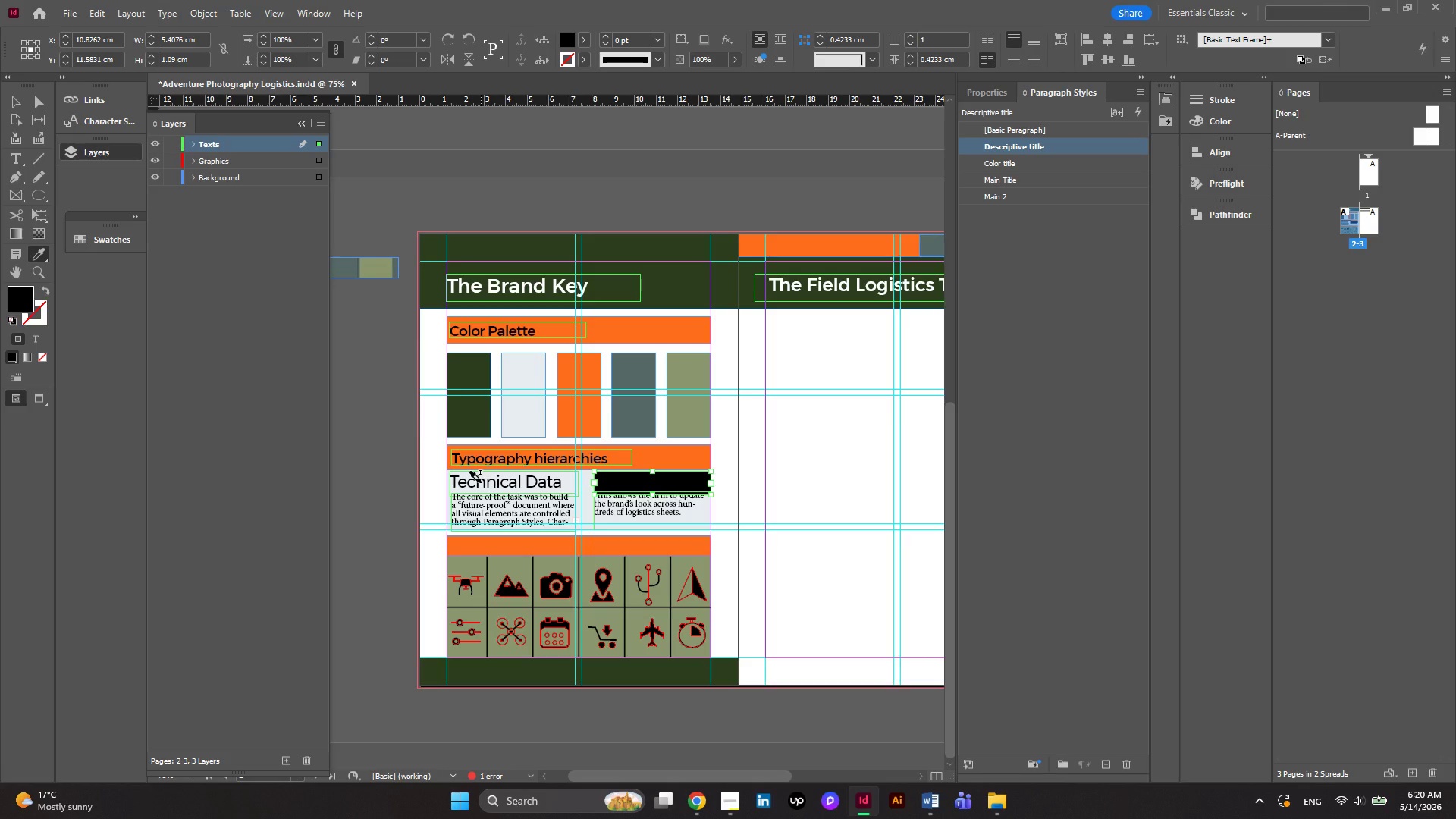 
left_click([481, 482])
 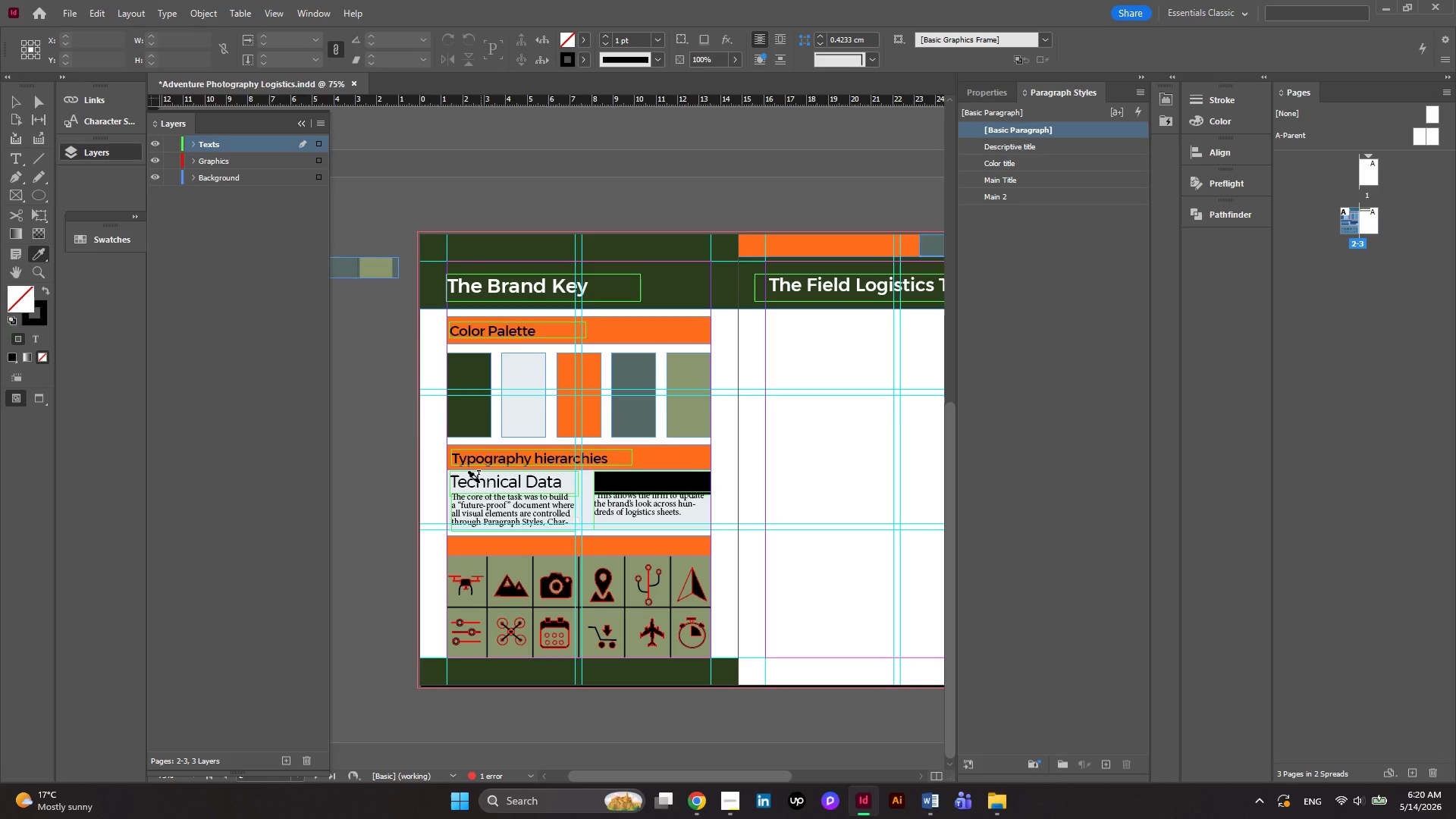 
left_click([477, 482])
 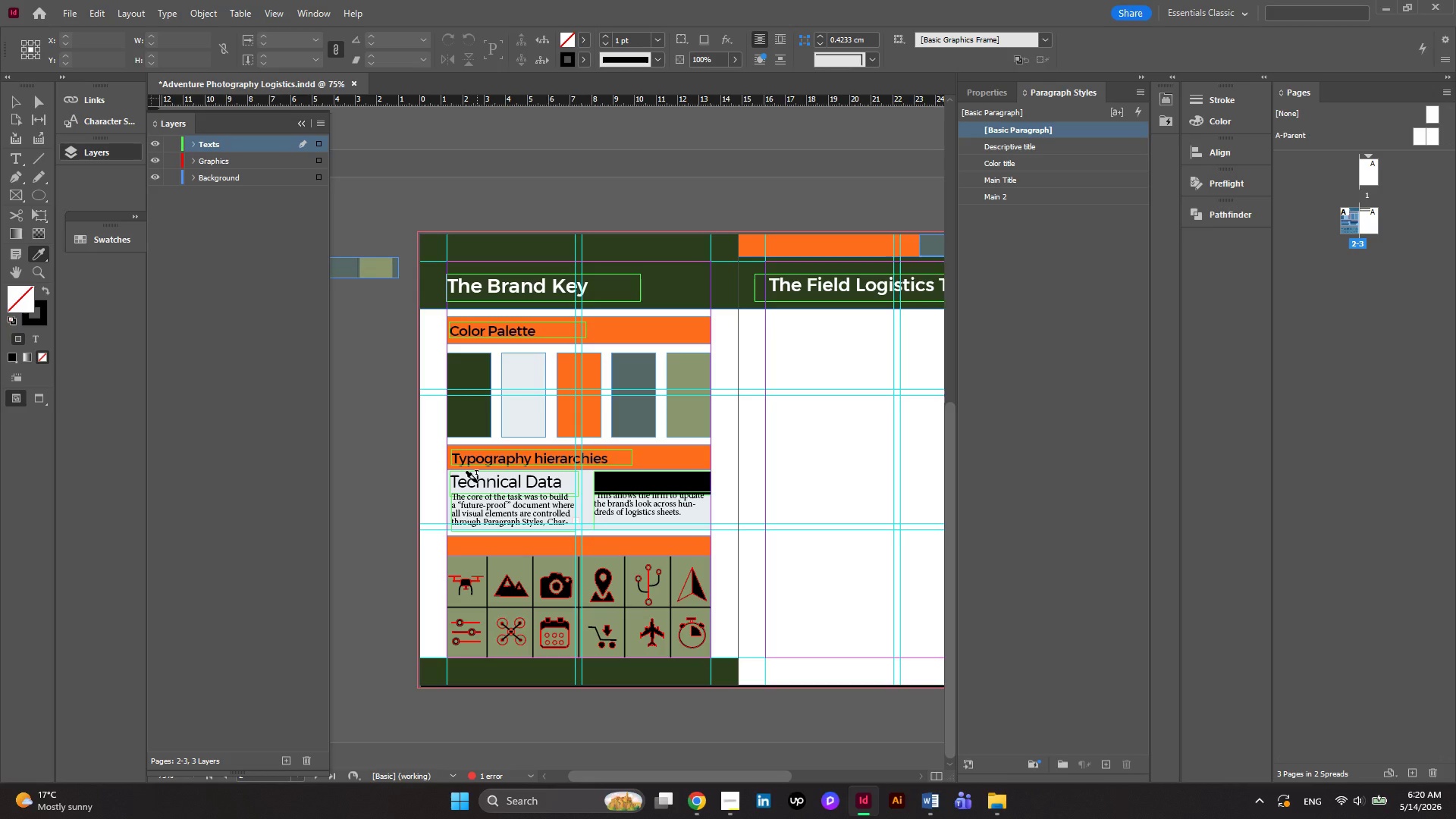 
key(Control+Z)
 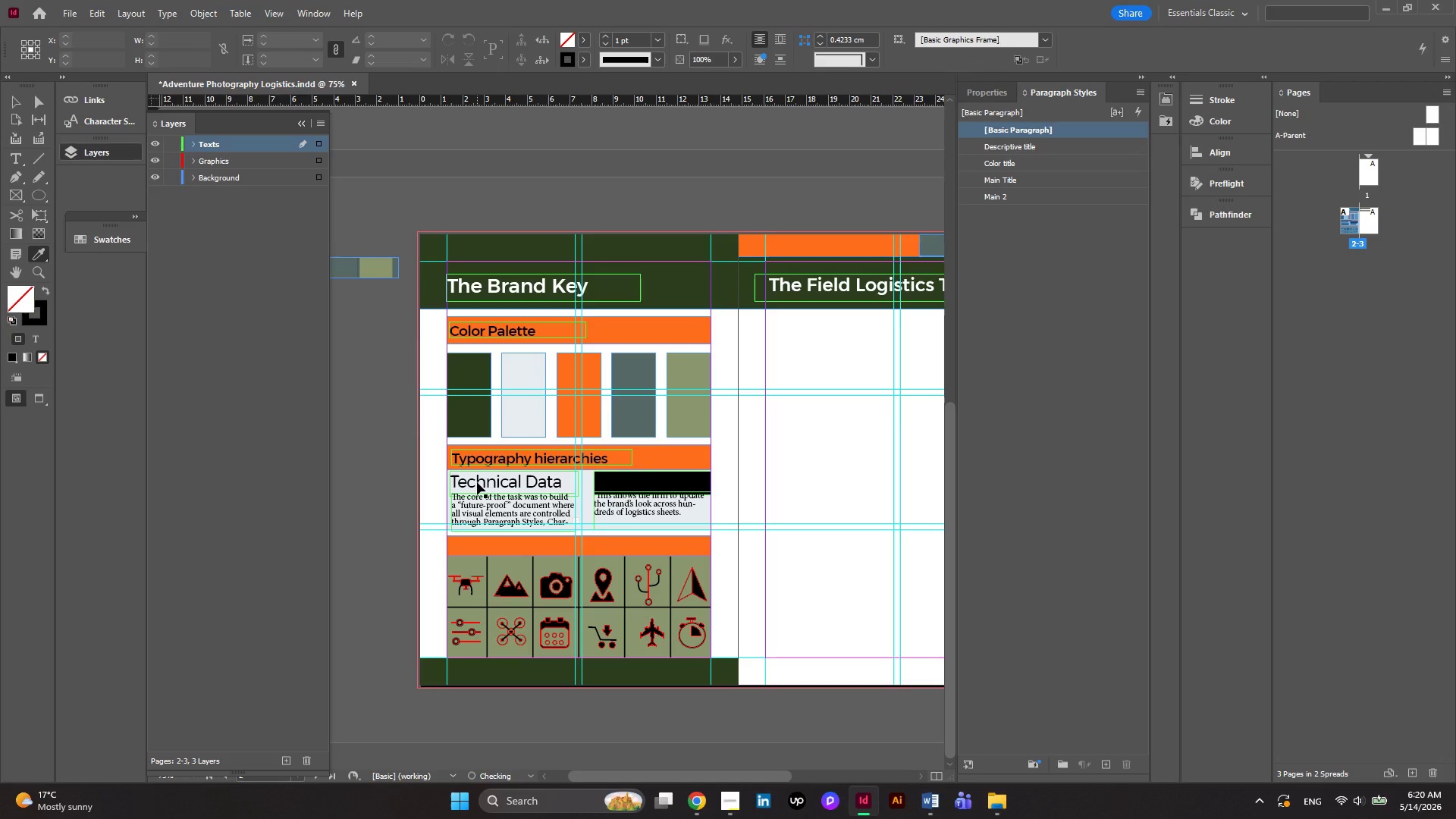 
key(Control+Z)
 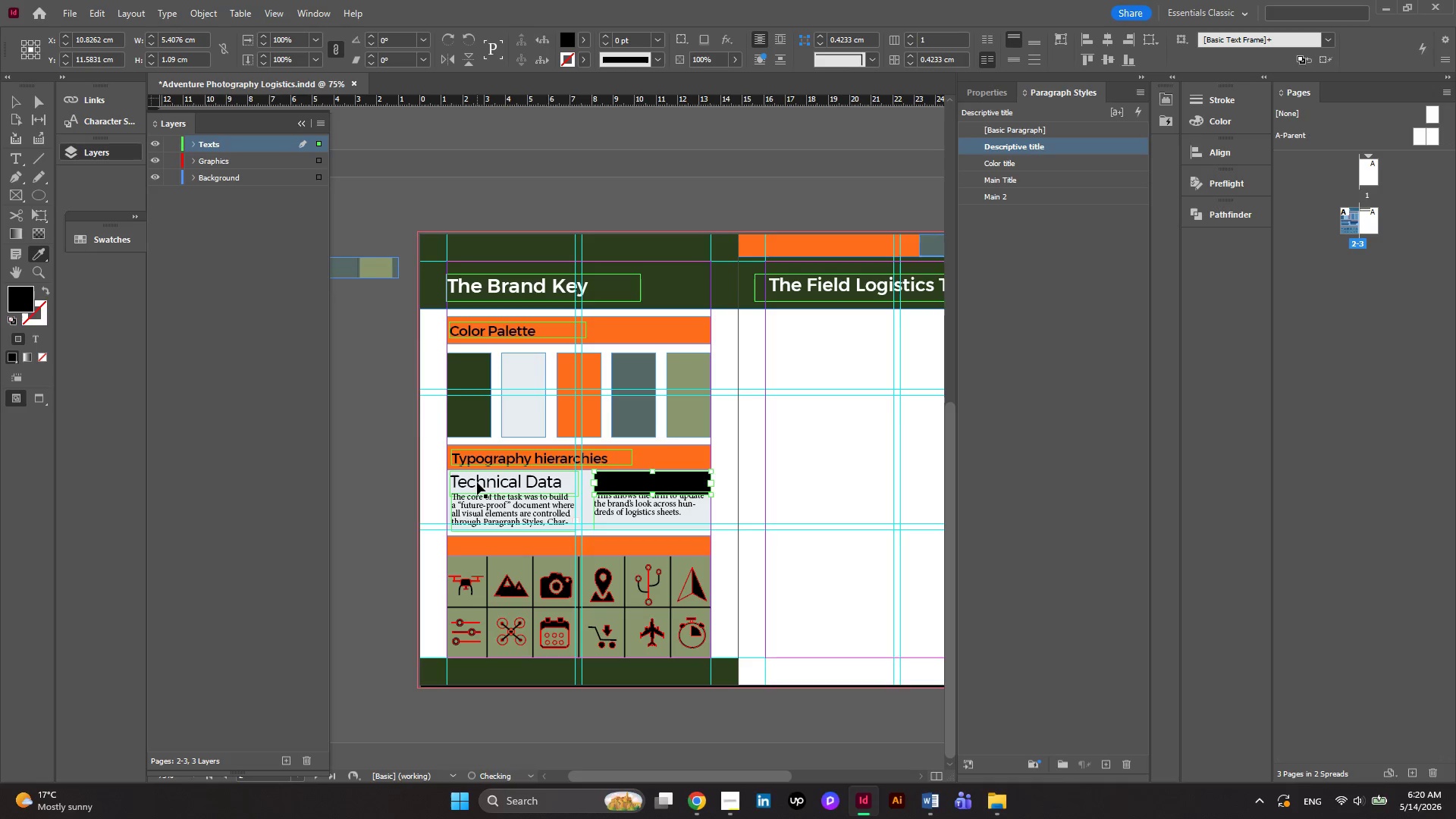 
key(Control+Z)
 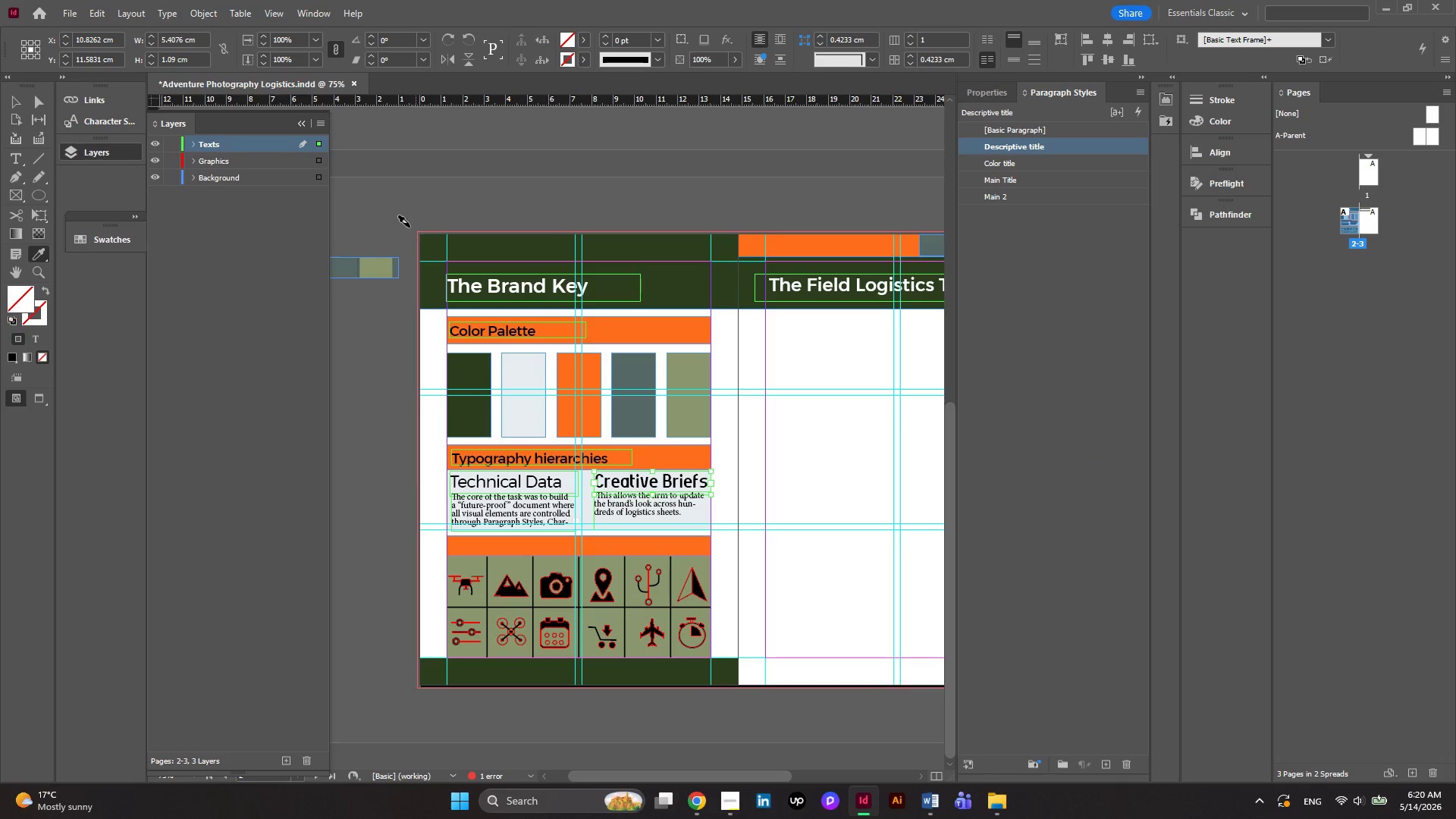 
wait(7.08)
 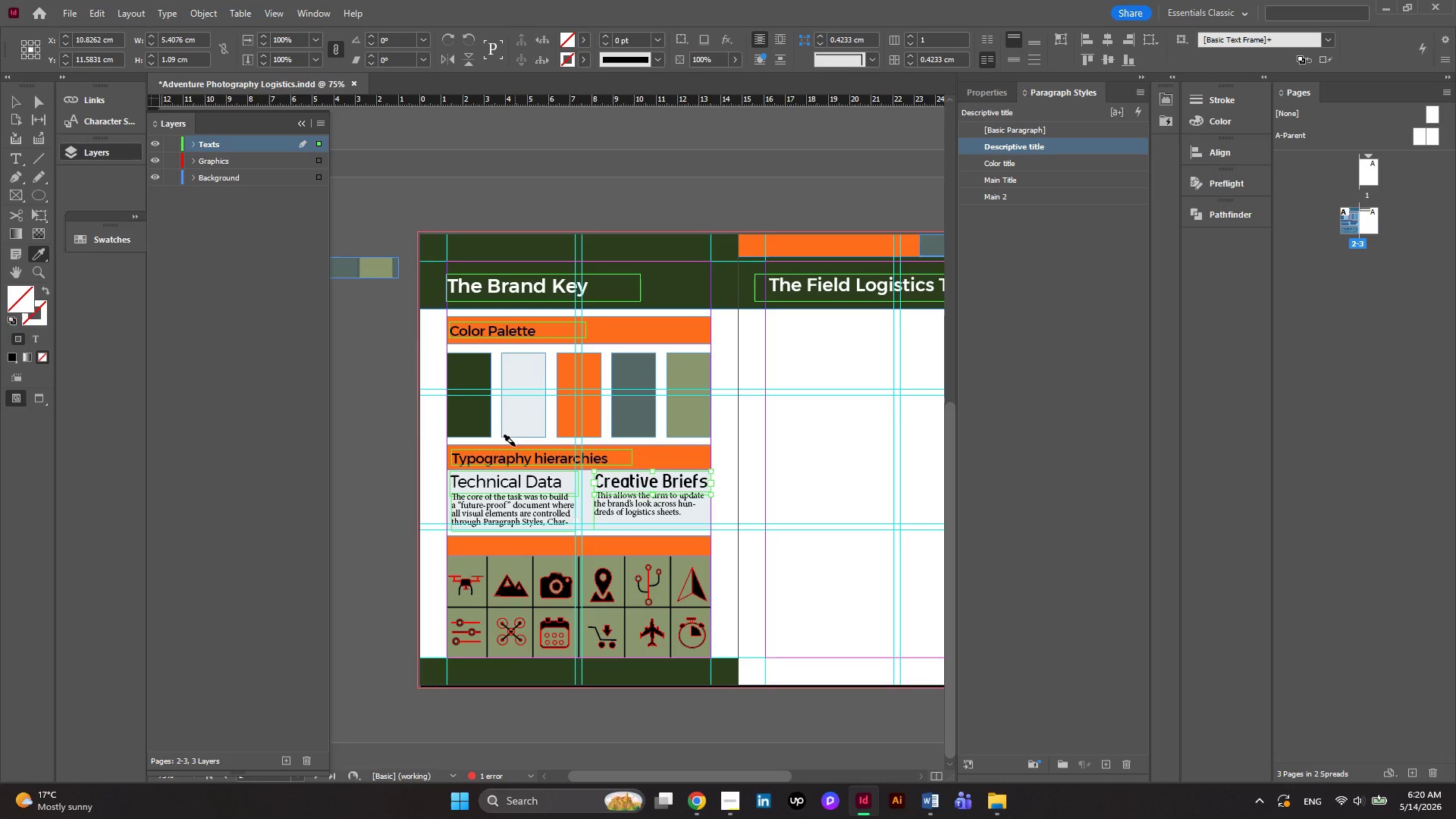 
left_click([977, 82])
 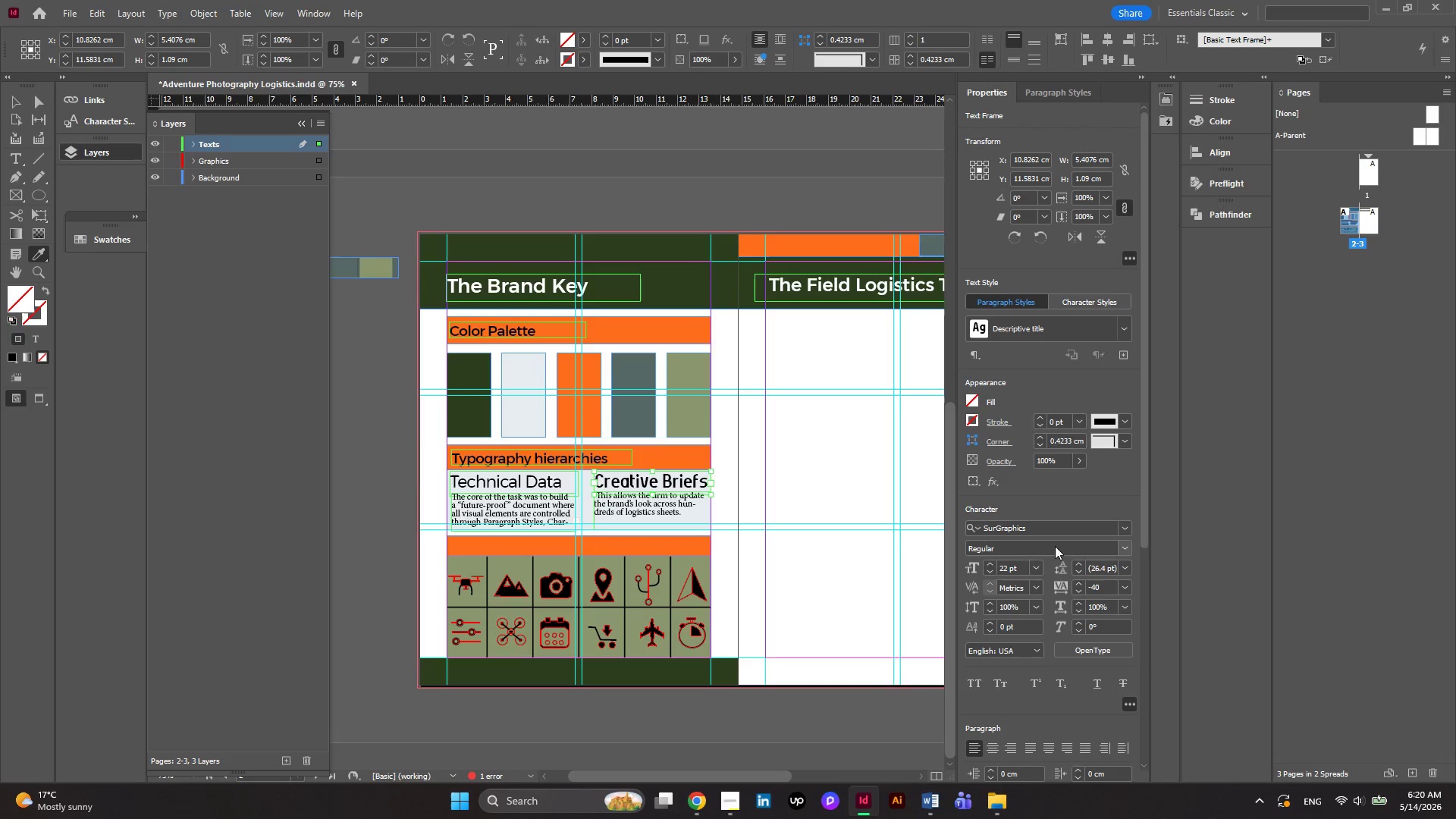 
left_click([1021, 524])
 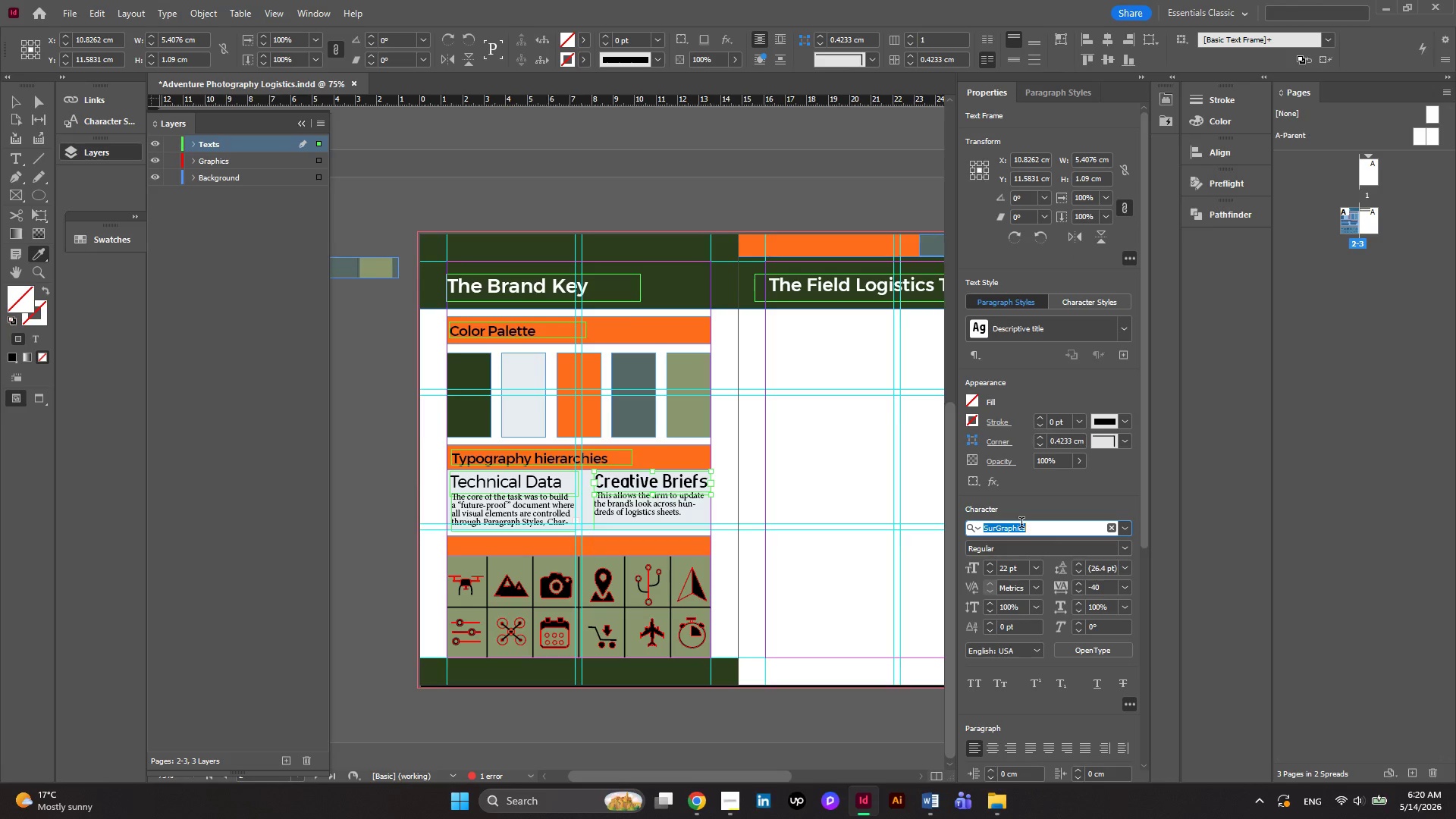 
type(mont)
 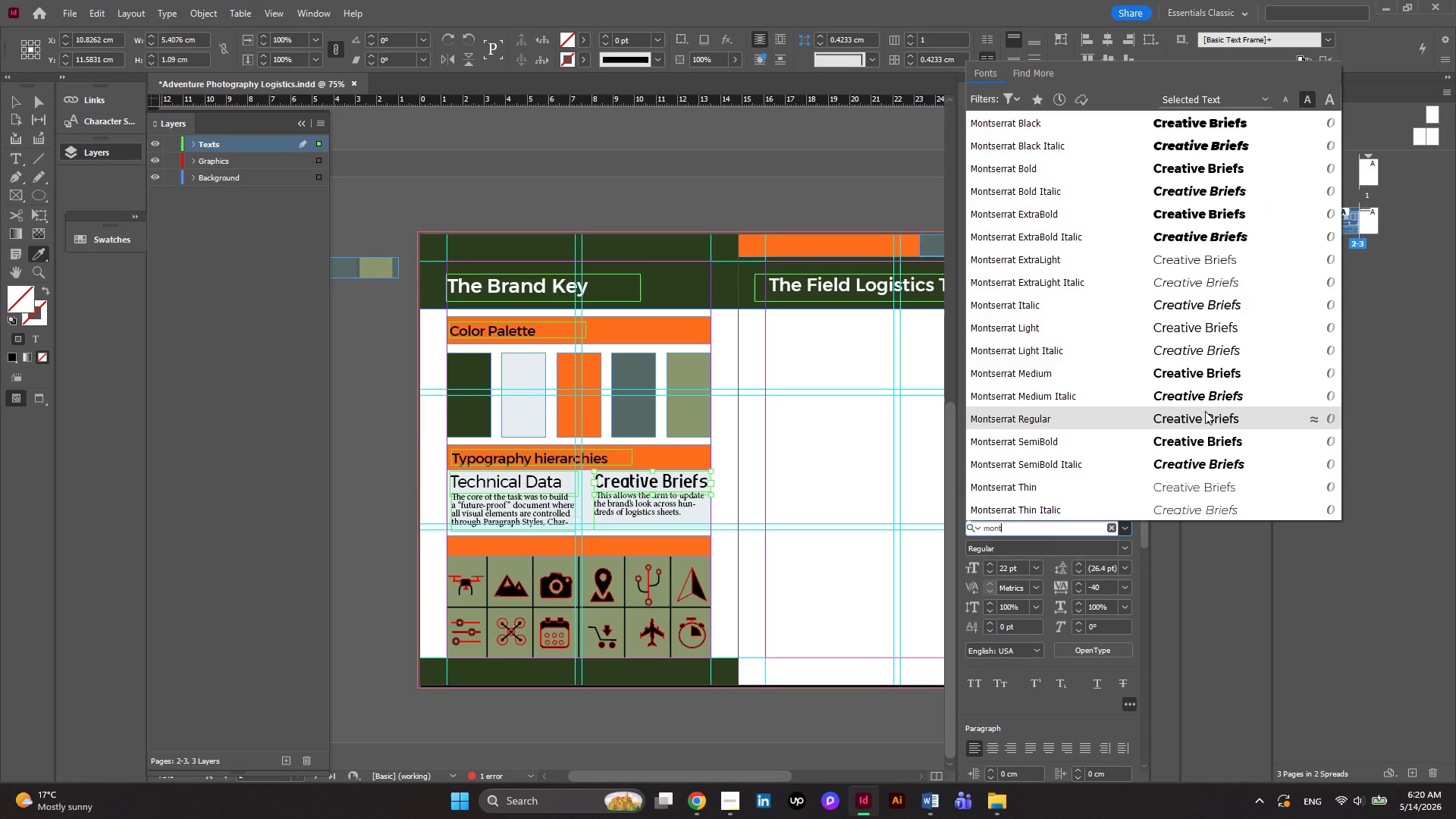 
left_click([1203, 415])
 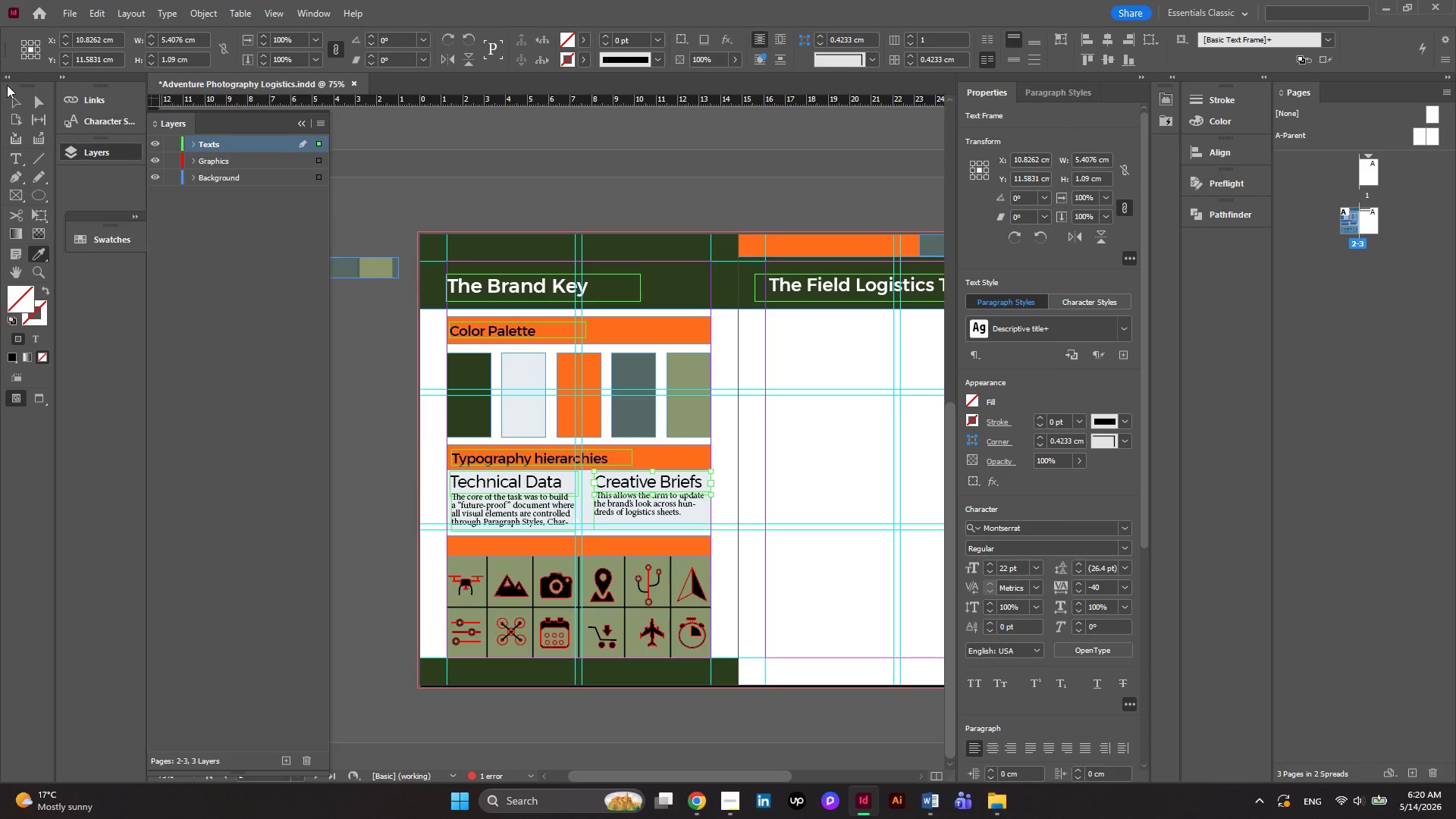 
left_click([8, 93])
 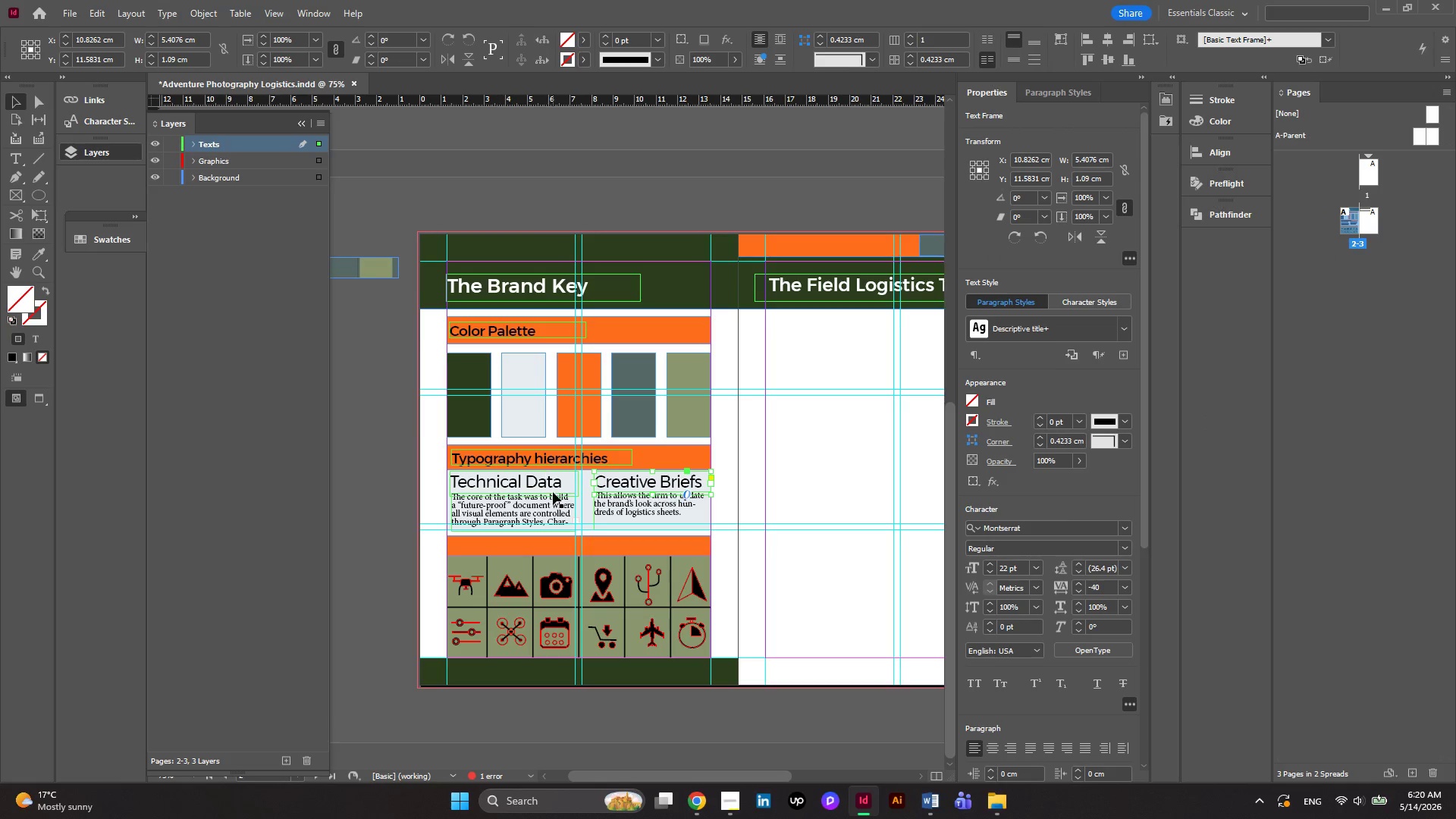 
left_click([517, 511])
 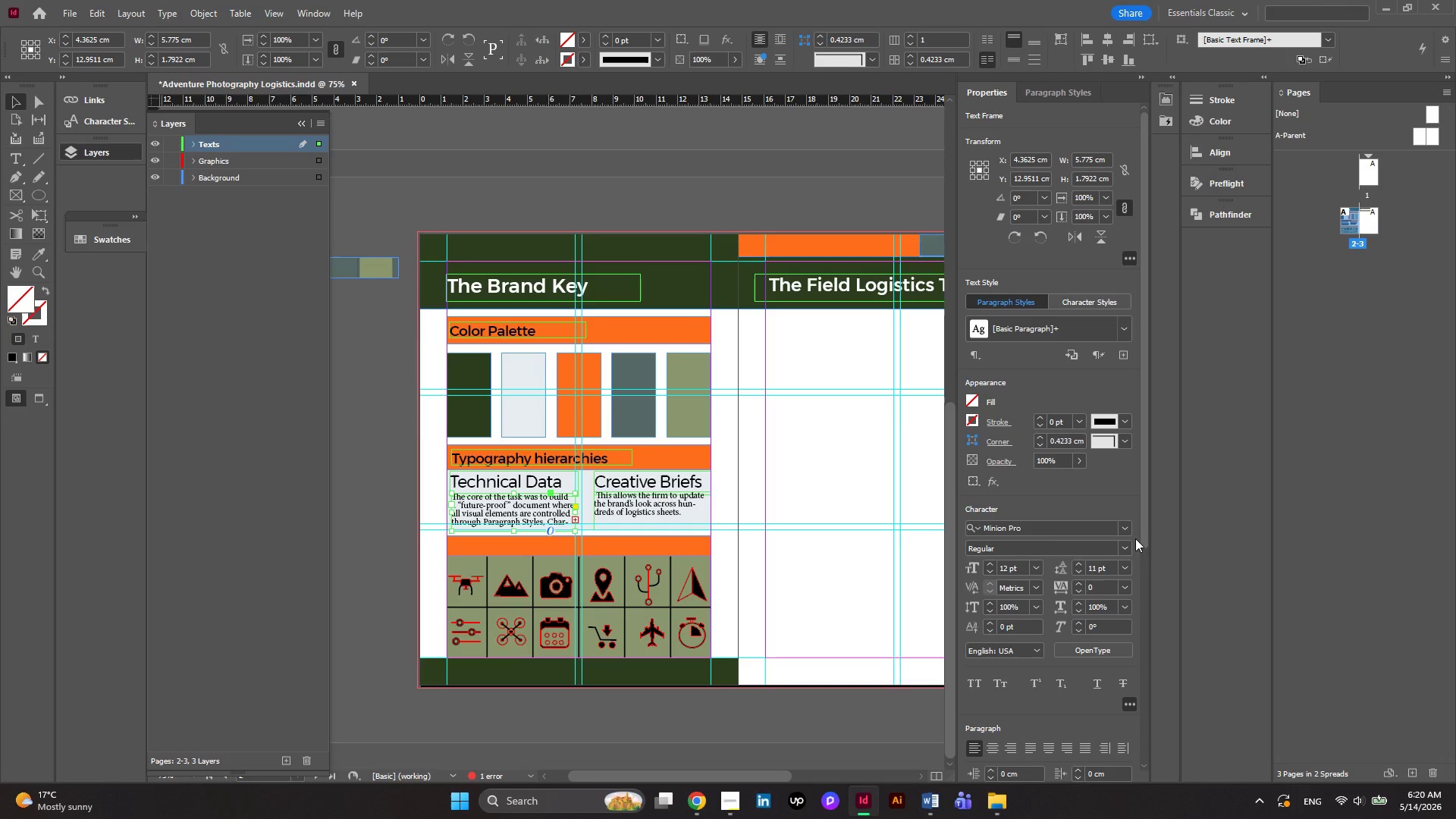 
left_click([1063, 529])
 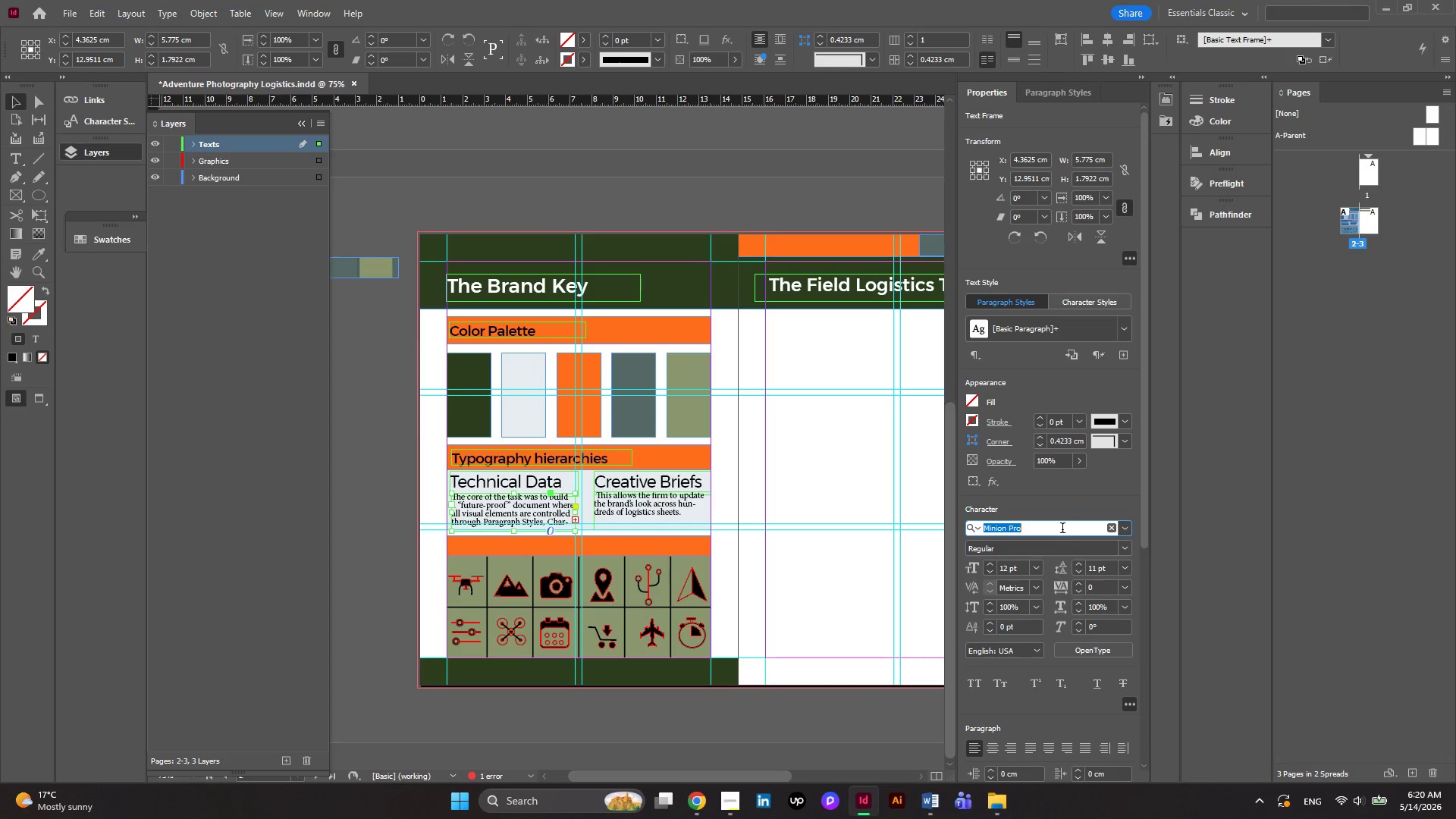 
type(mont)
 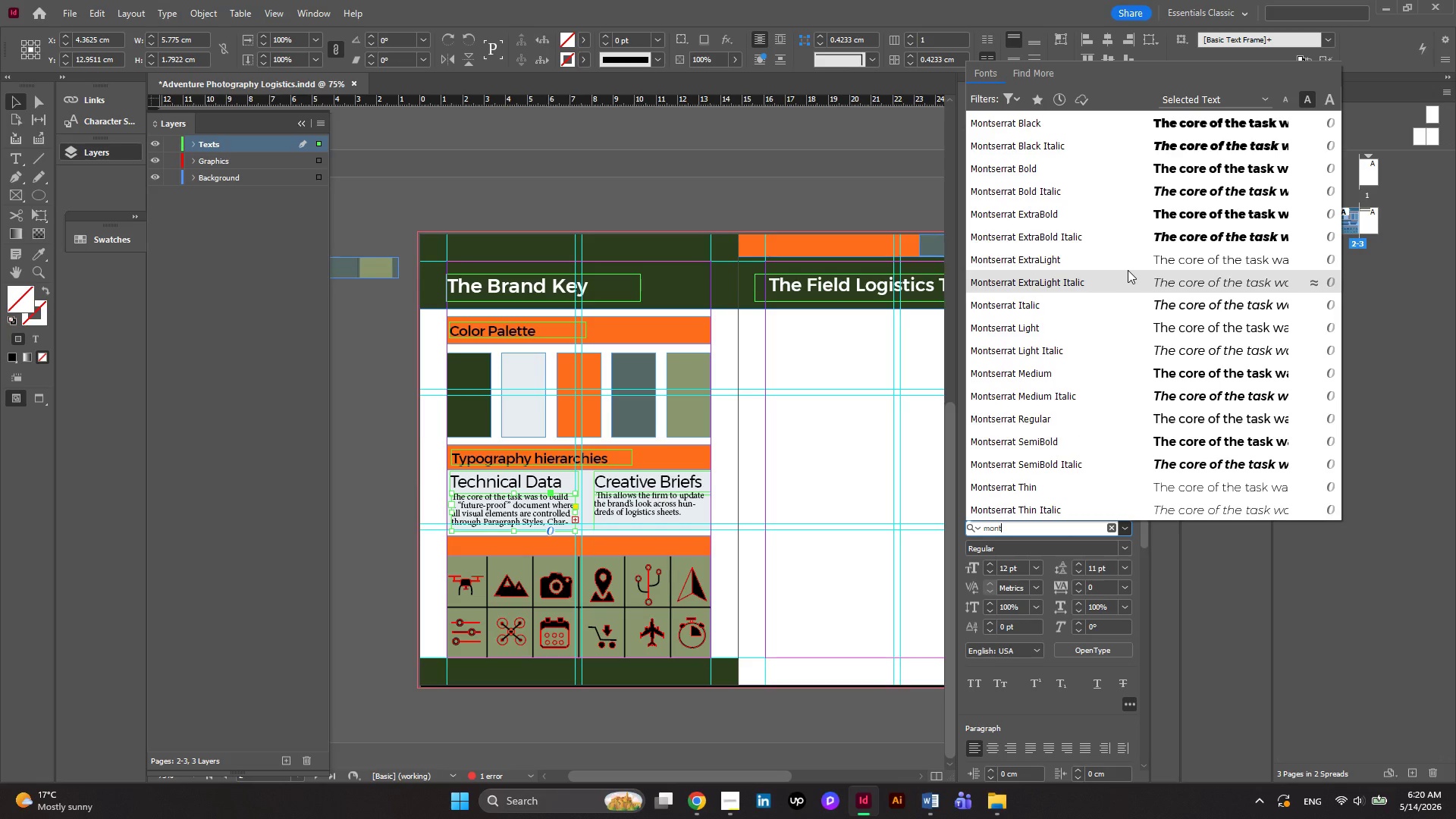 
left_click([1128, 269])
 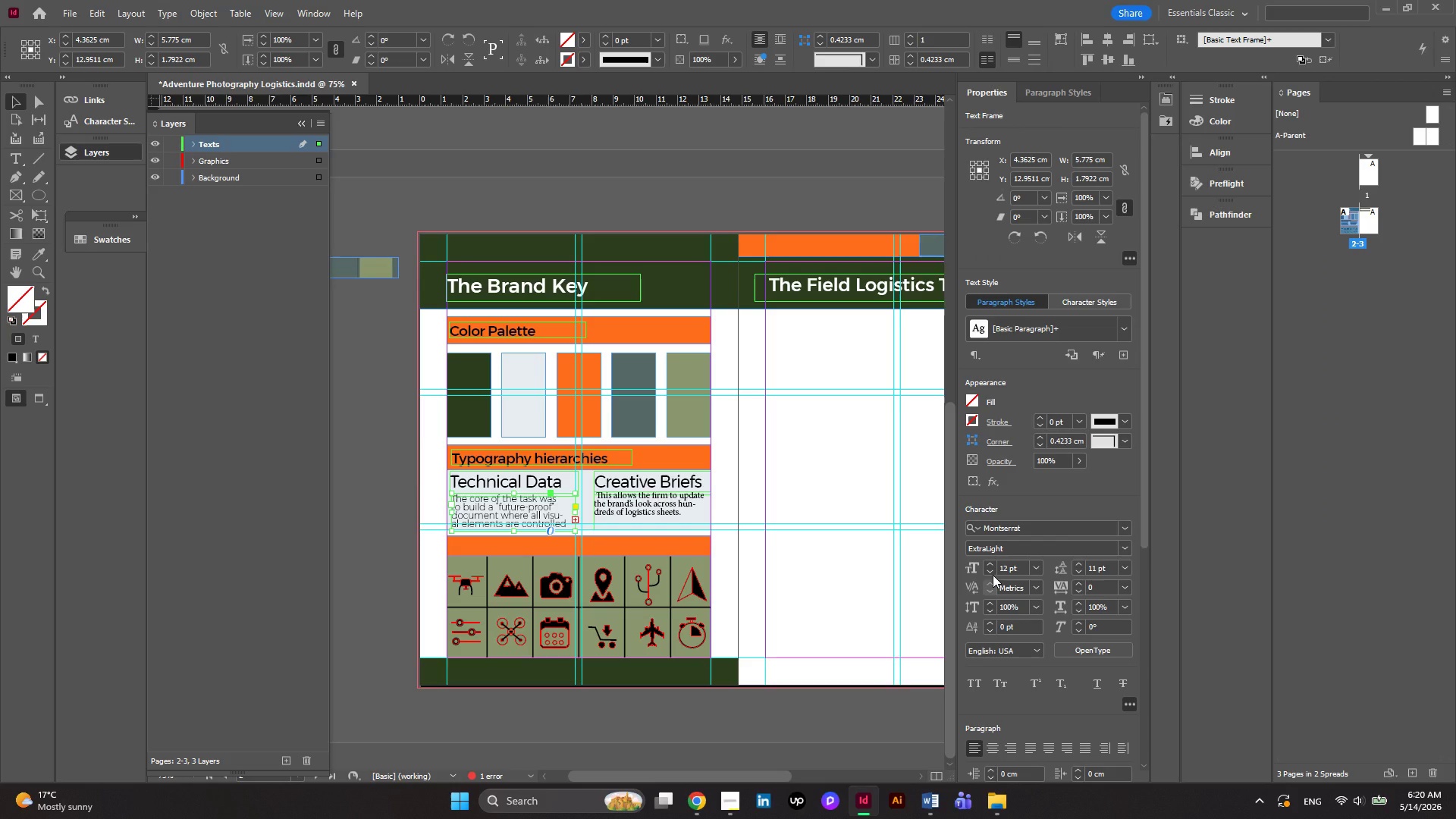 
left_click([993, 570])
 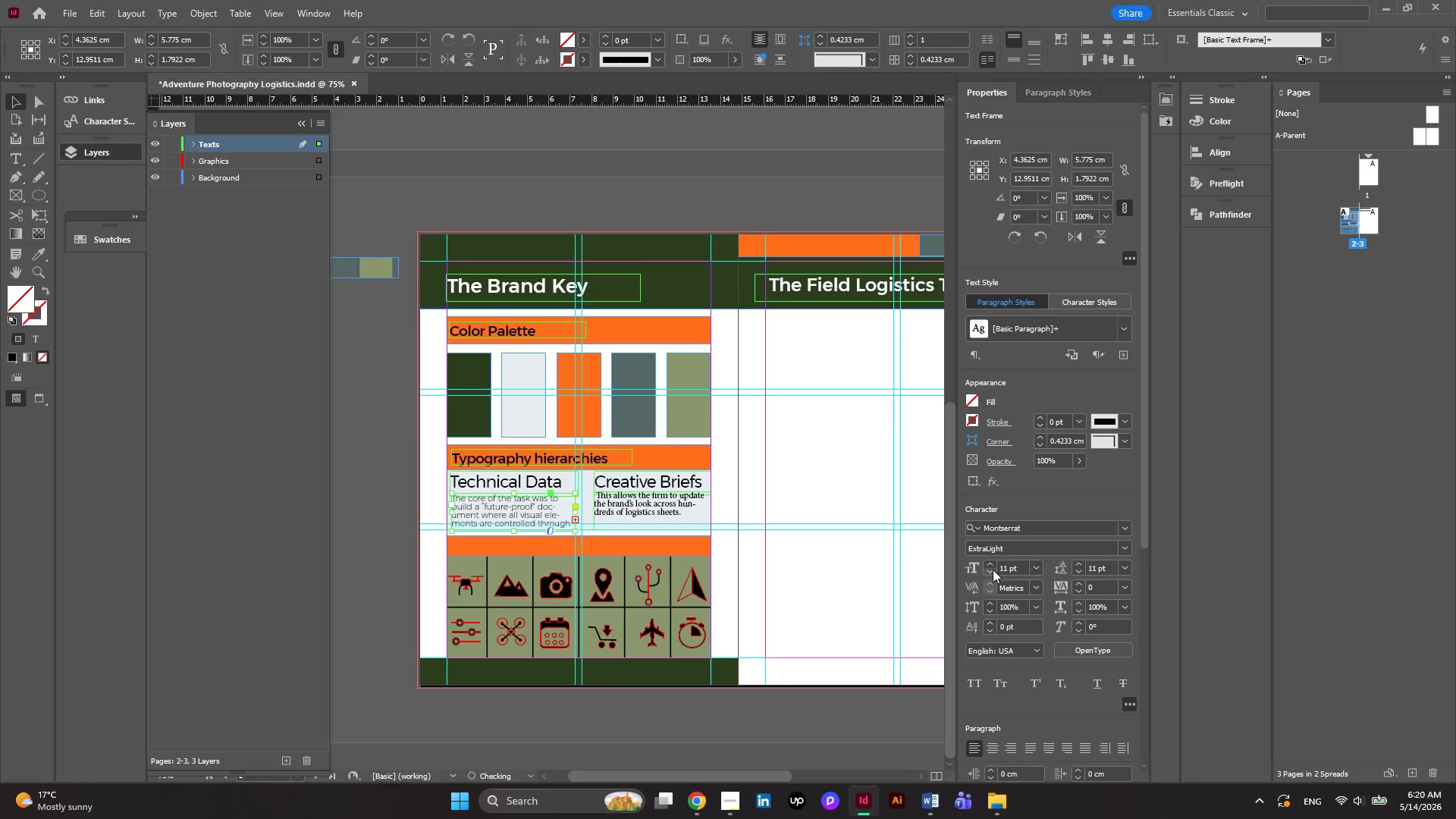 
left_click([993, 570])
 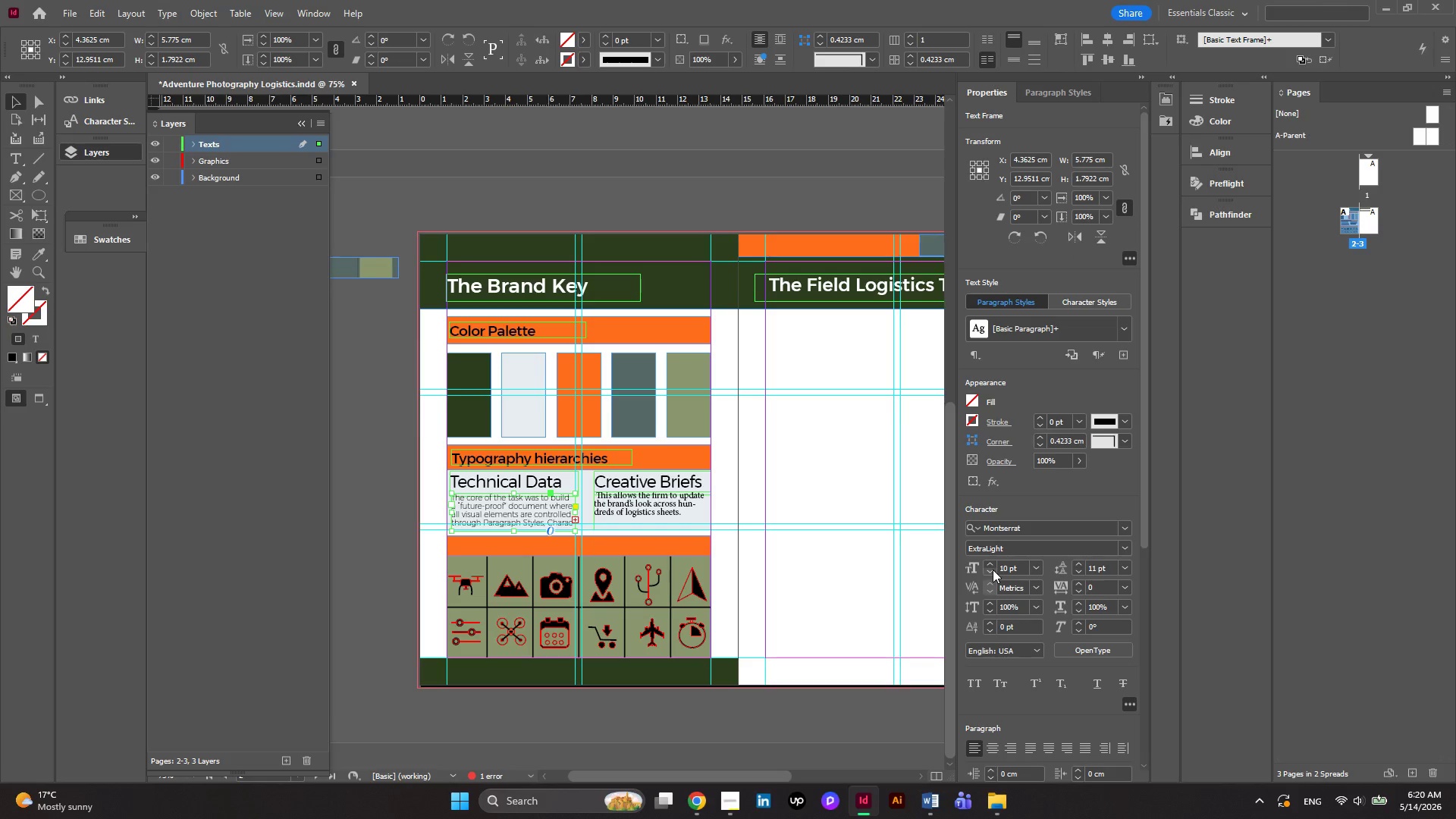 
left_click([993, 570])
 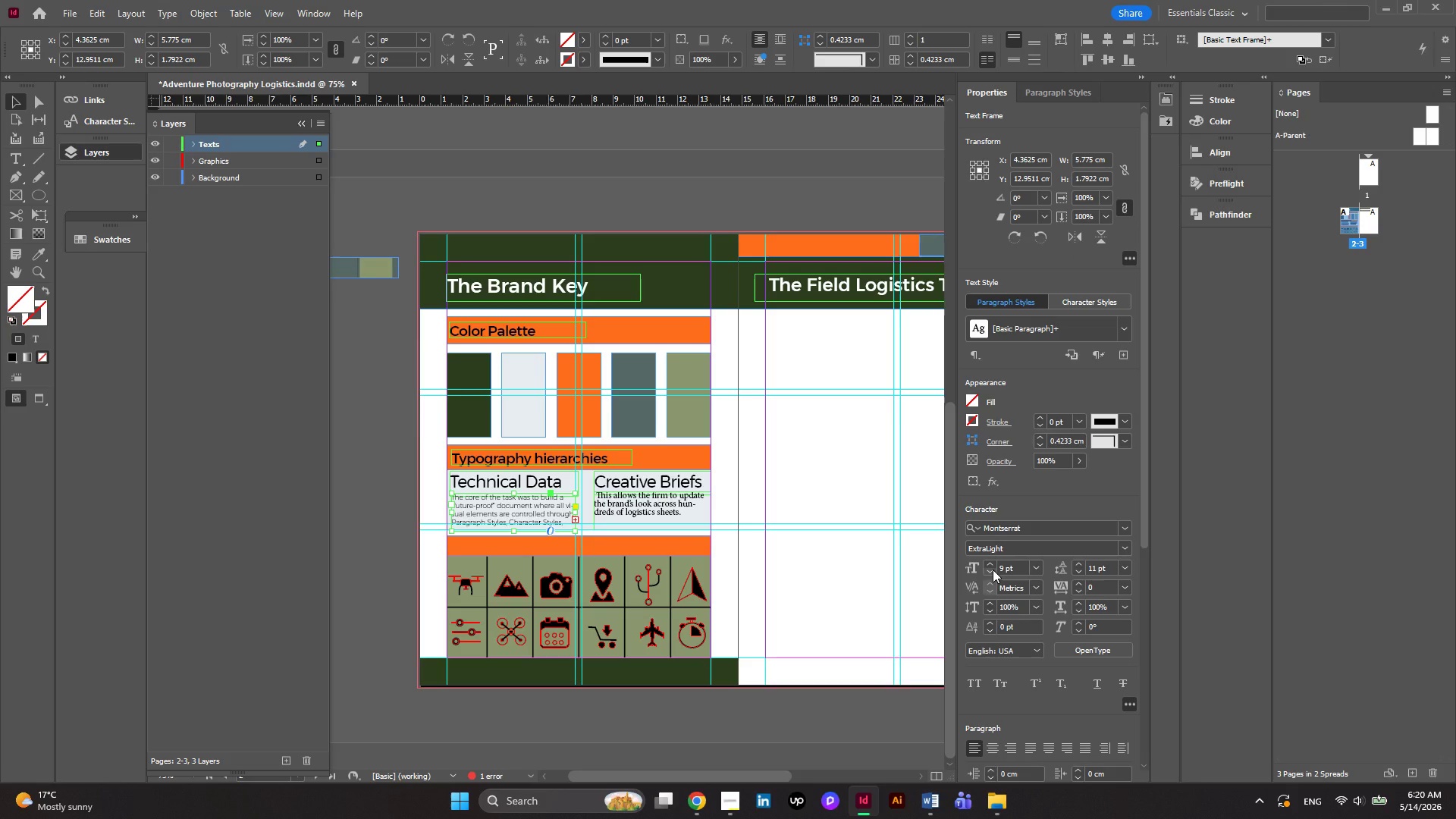 
left_click([993, 570])
 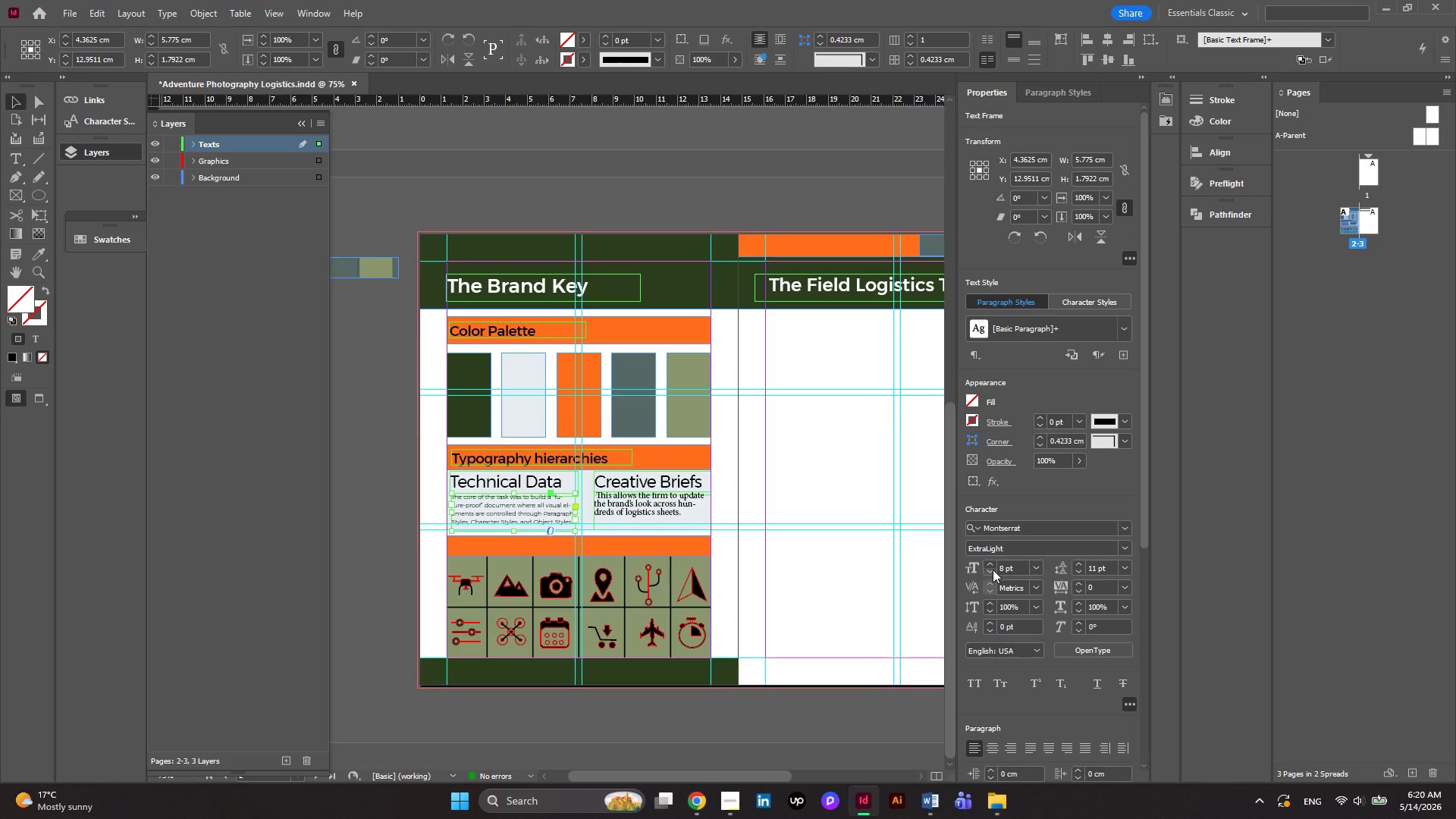 
left_click([993, 565])
 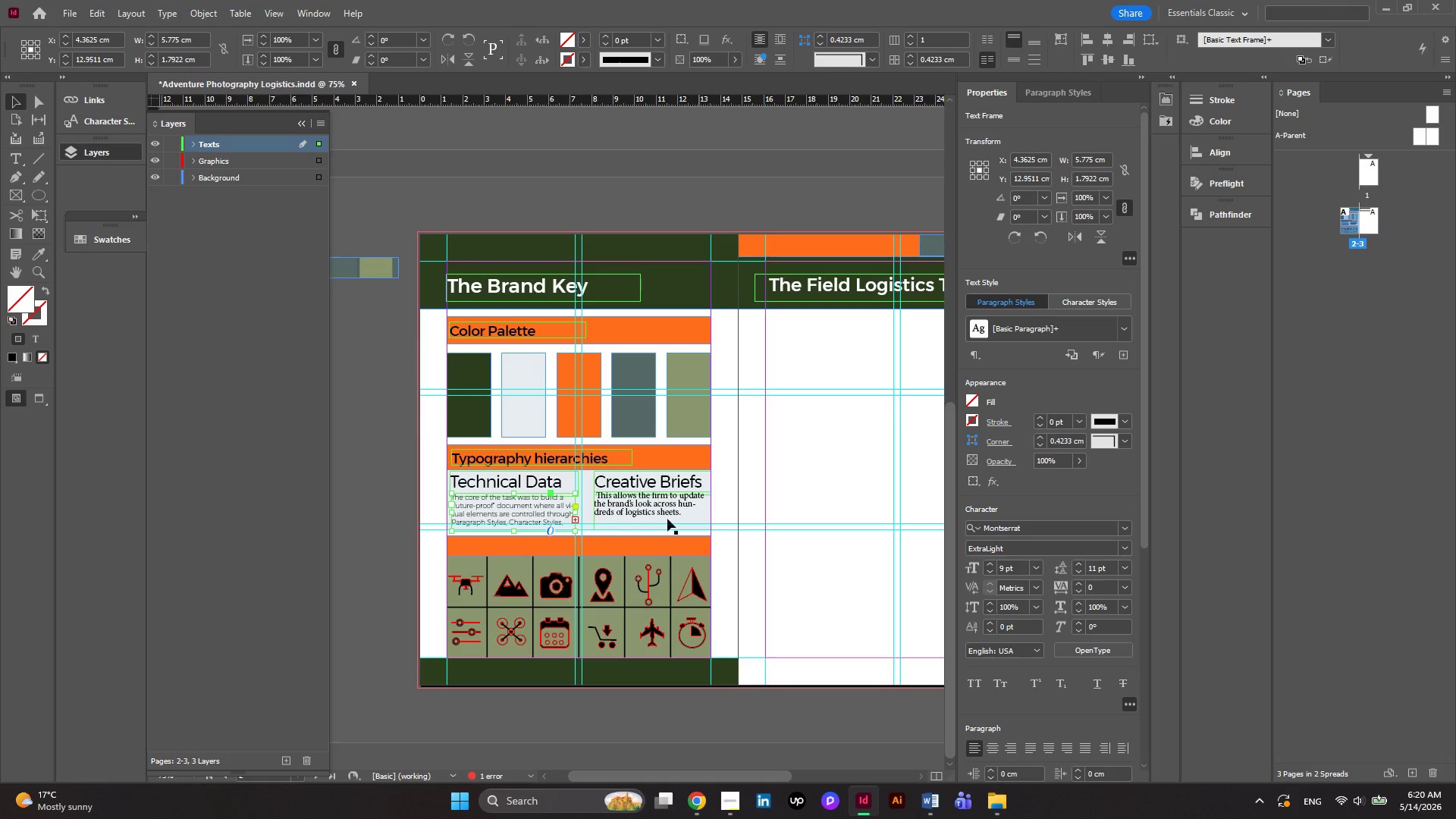 
wait(6.0)
 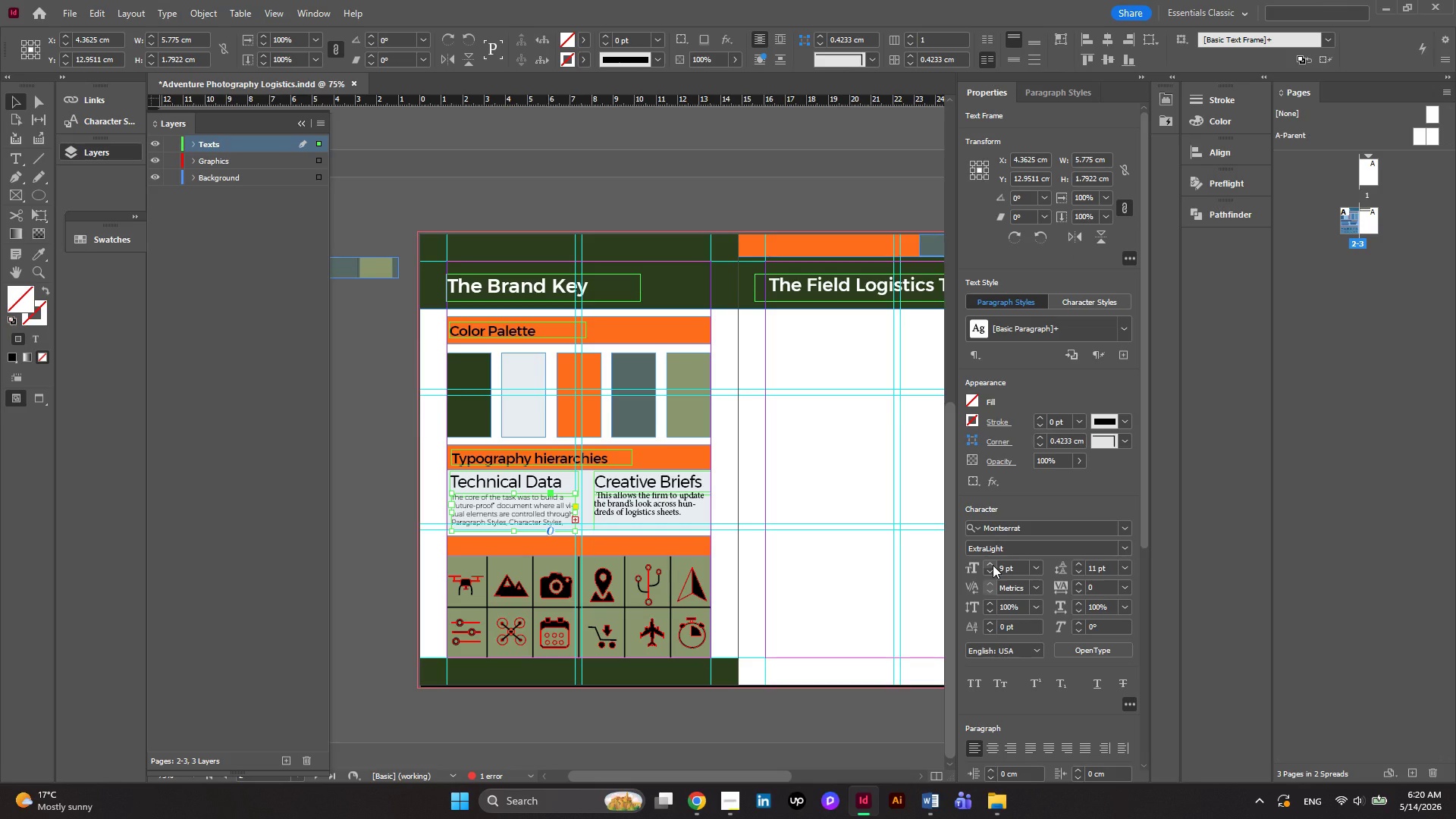 
left_click([22, 99])
 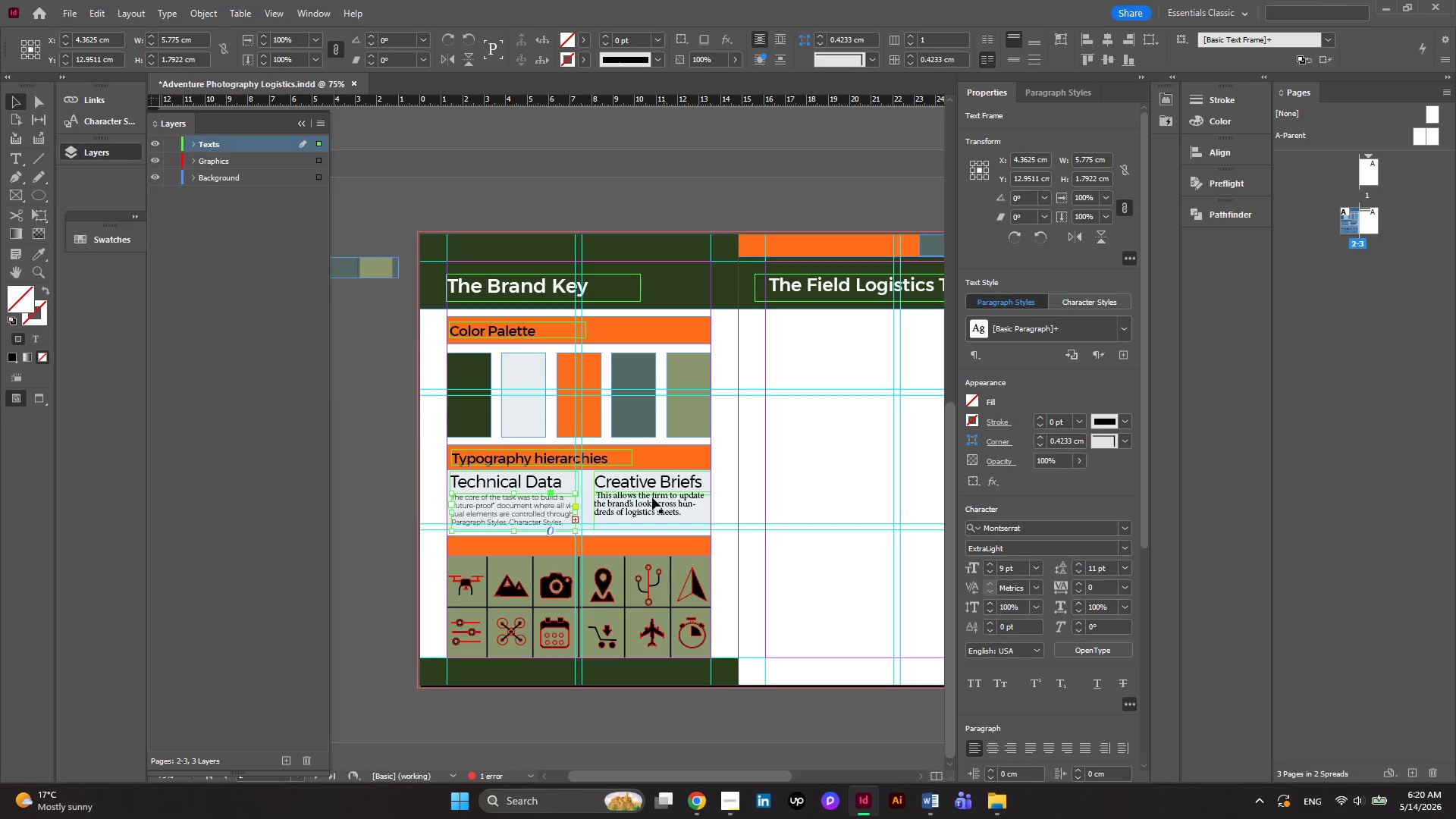 
left_click([652, 498])
 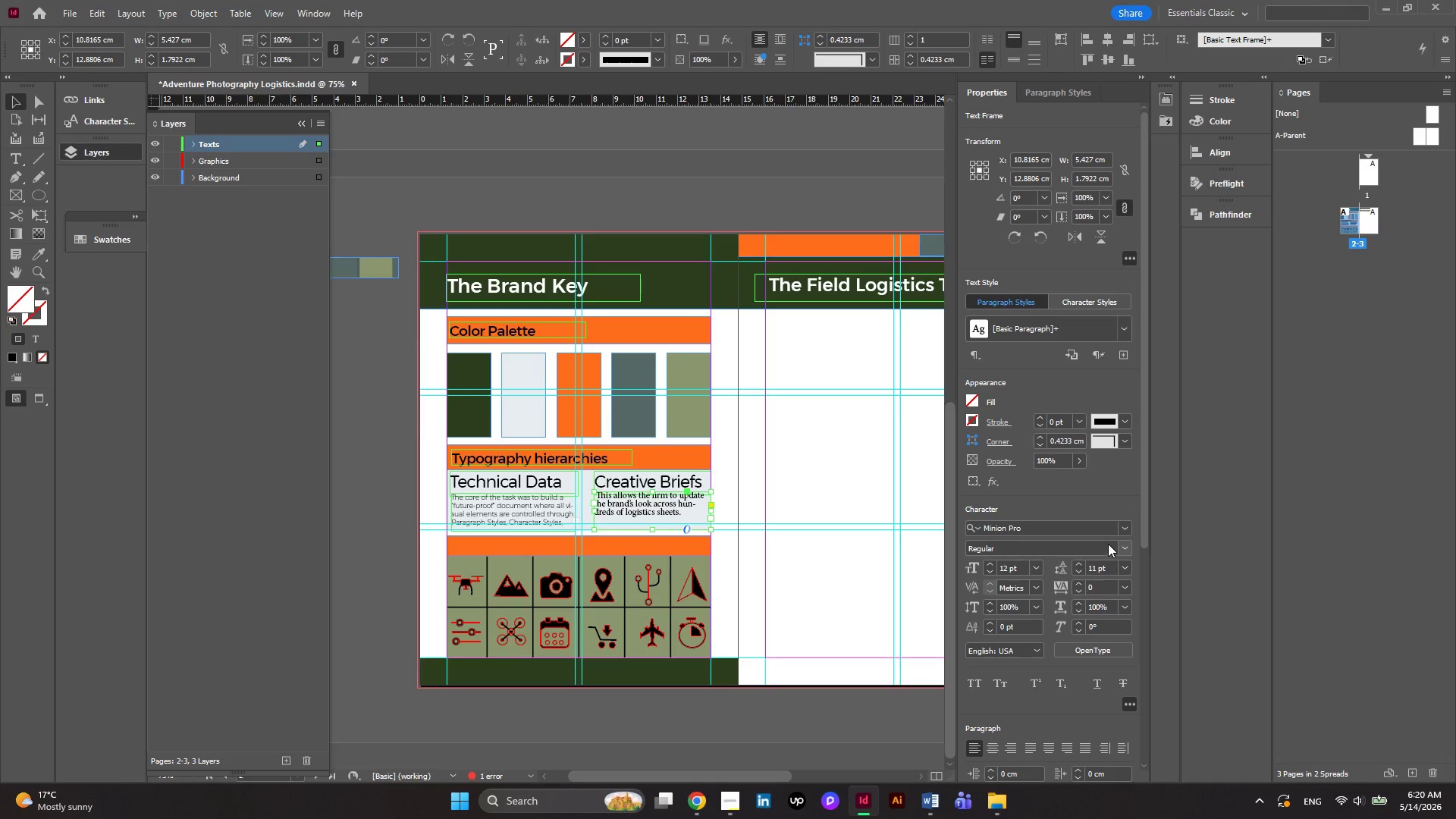 
left_click([1042, 529])
 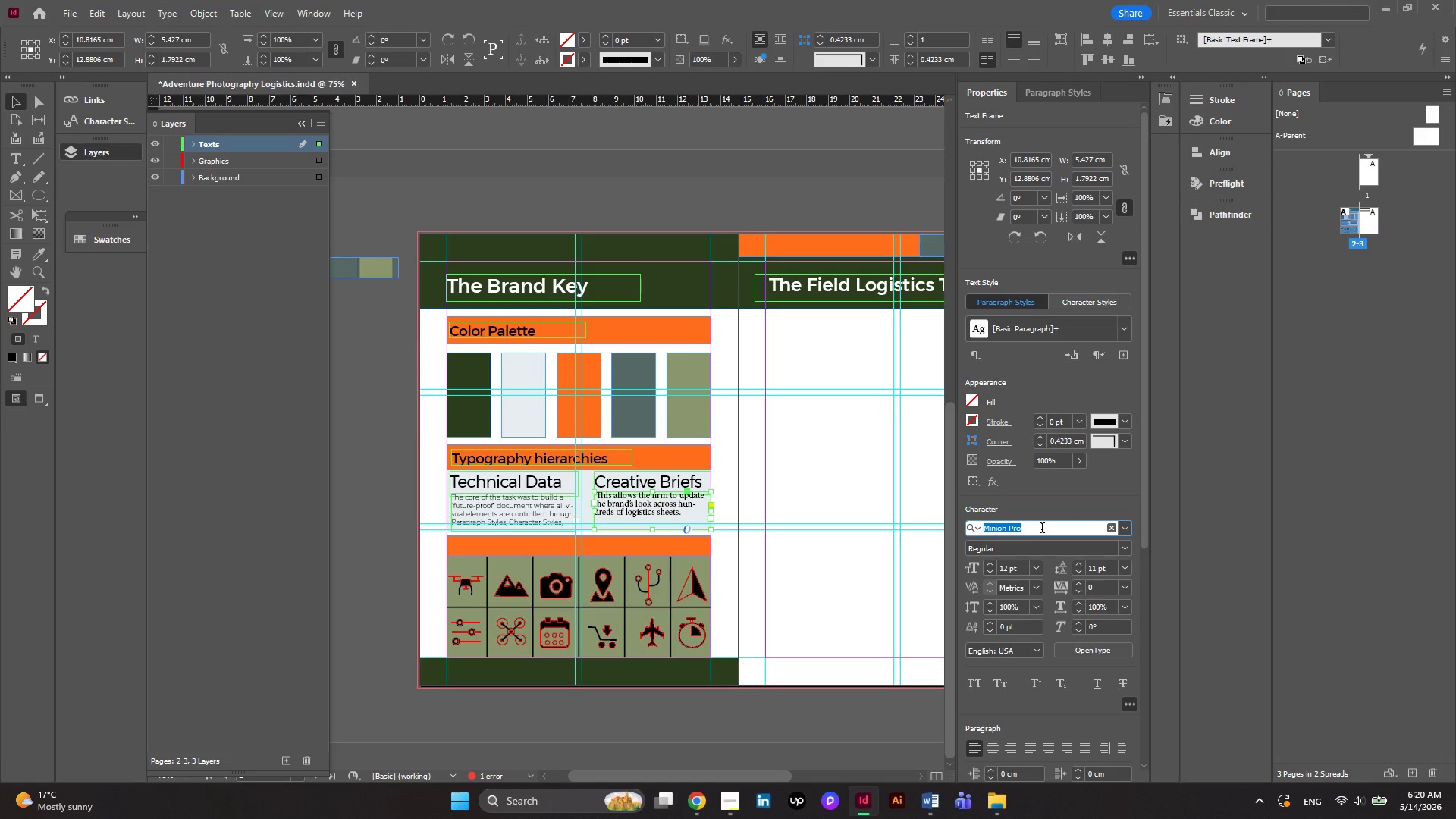 
type(mont)
 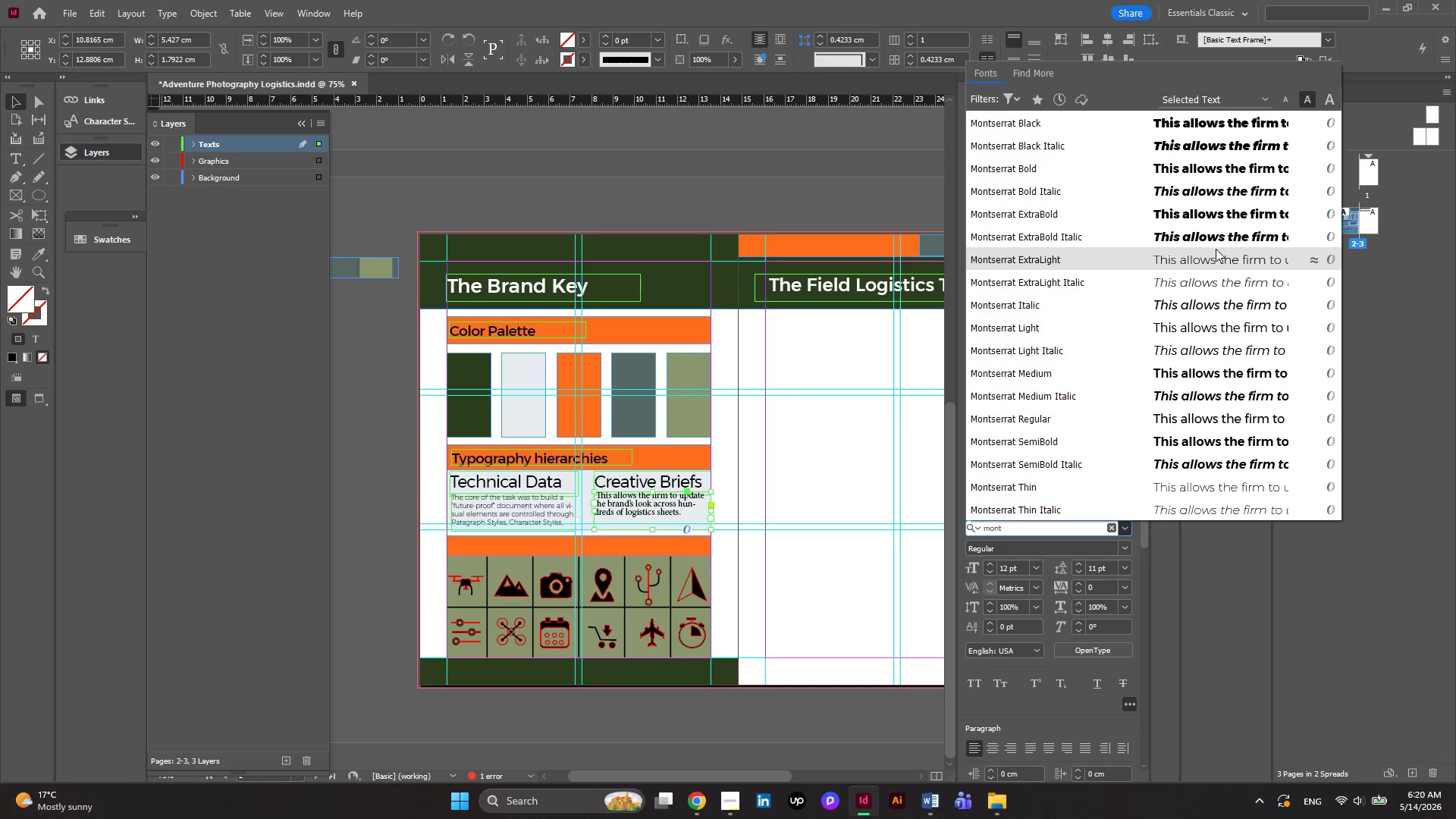 
left_click([1212, 265])
 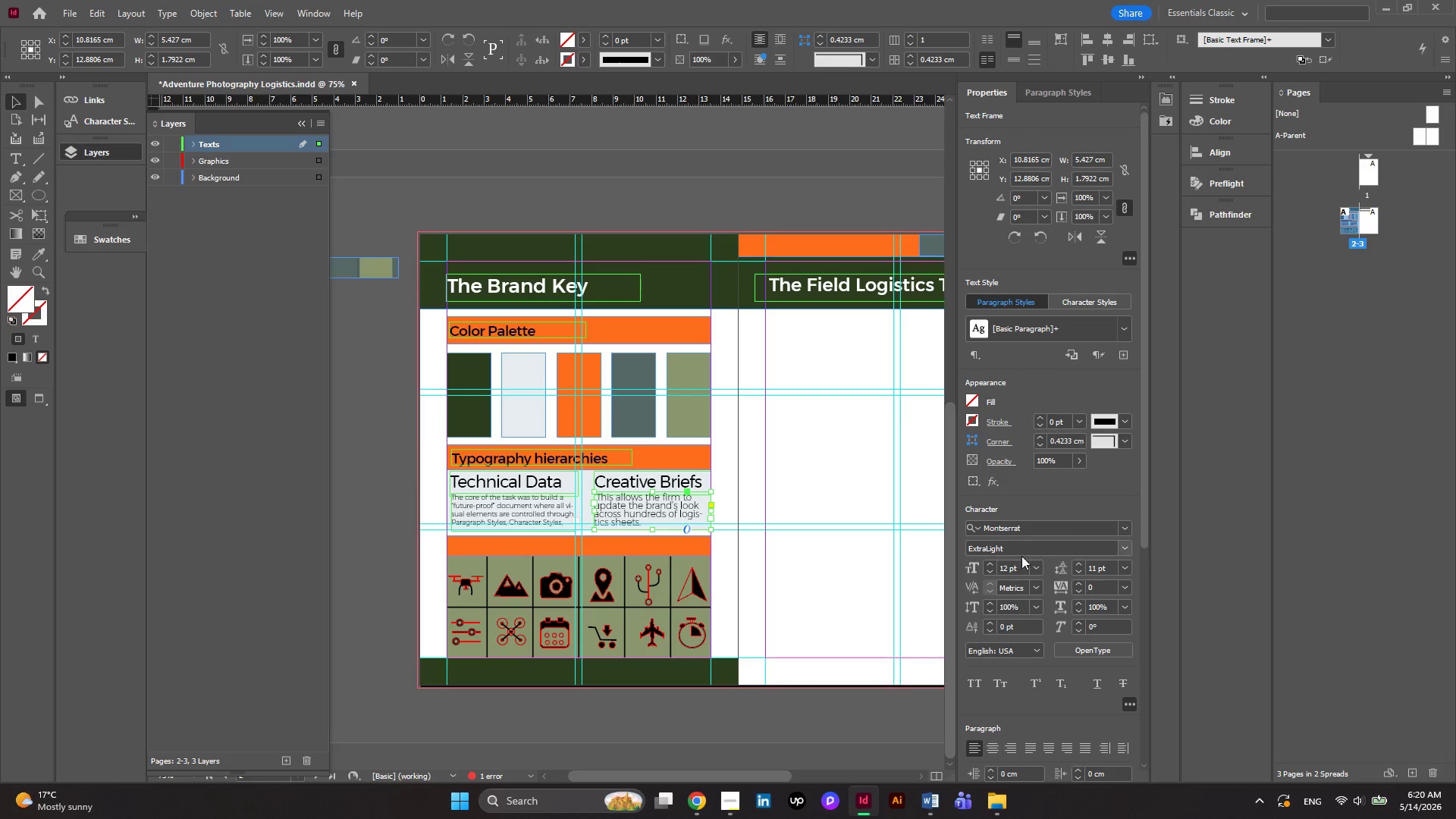 
left_click([995, 568])
 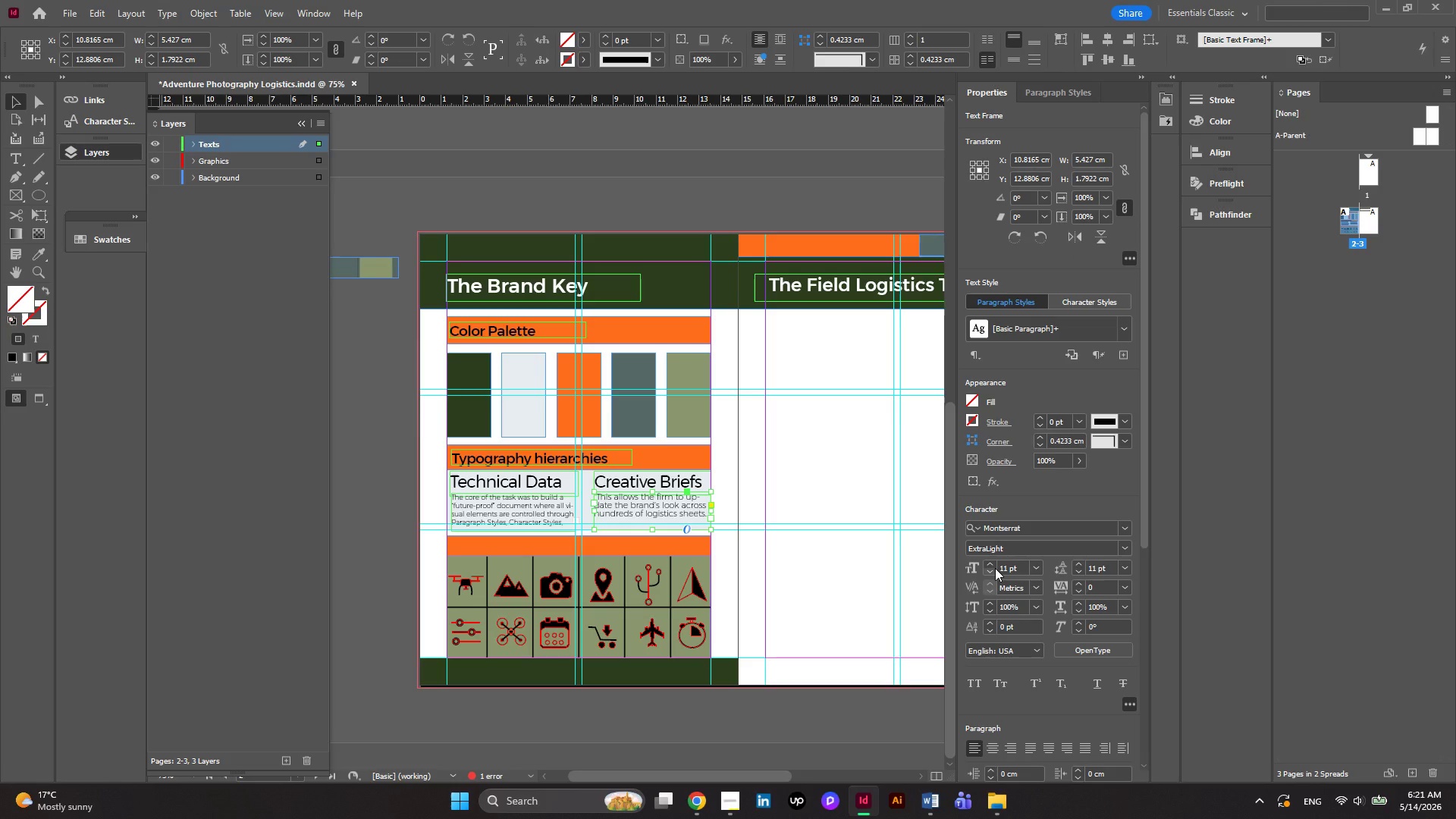 
wait(5.23)
 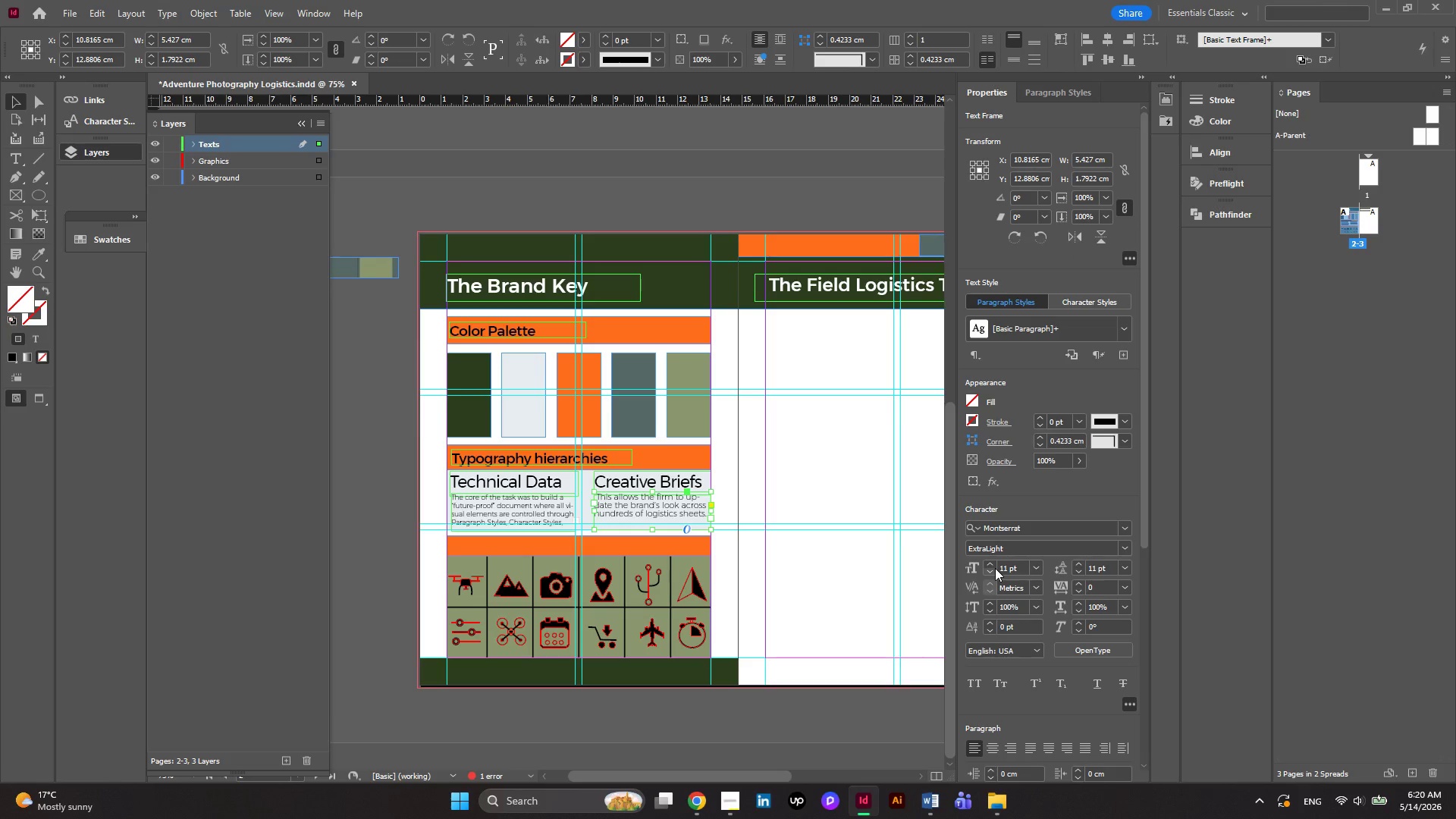 
left_click([995, 568])
 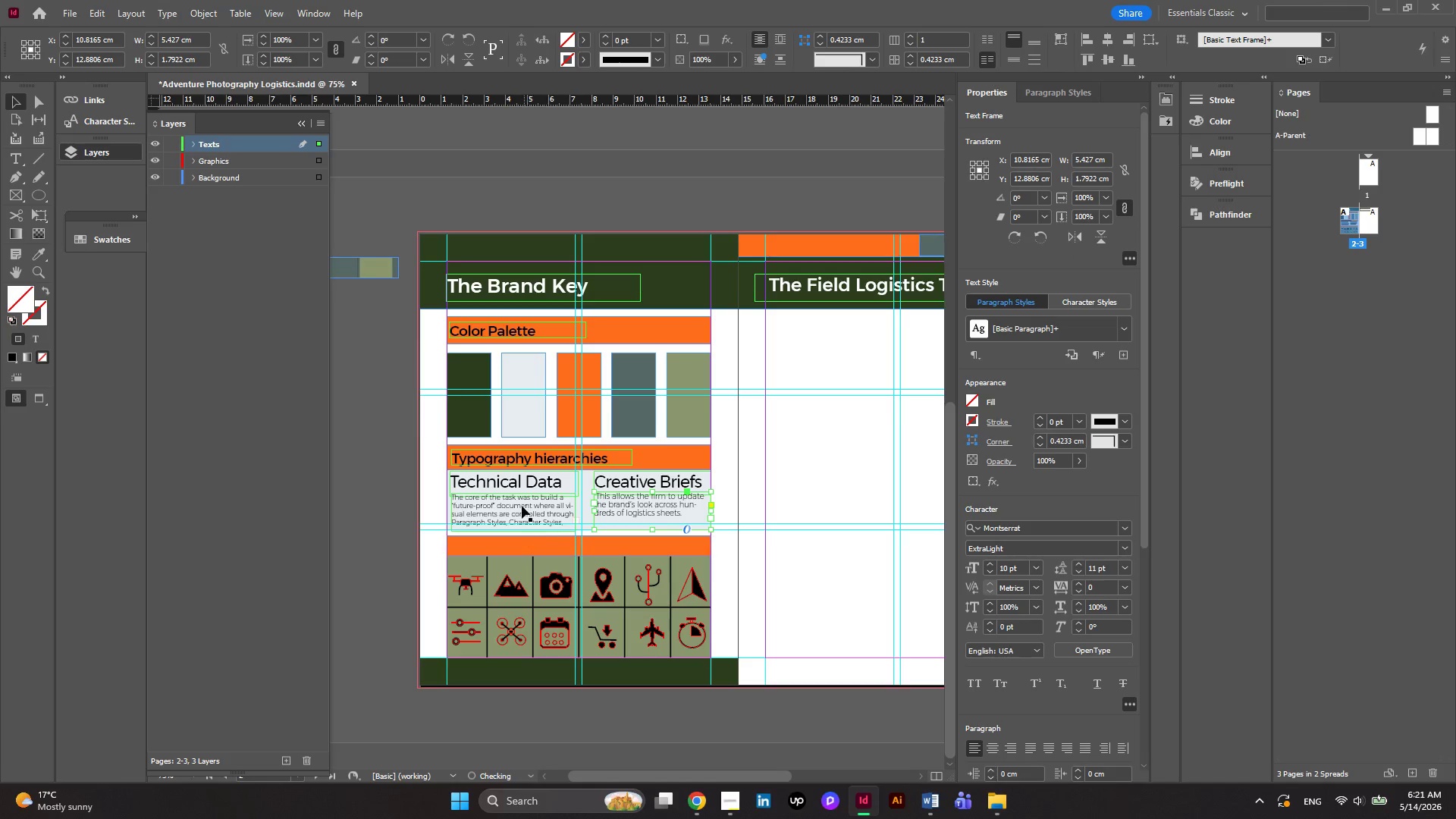 
left_click([522, 506])
 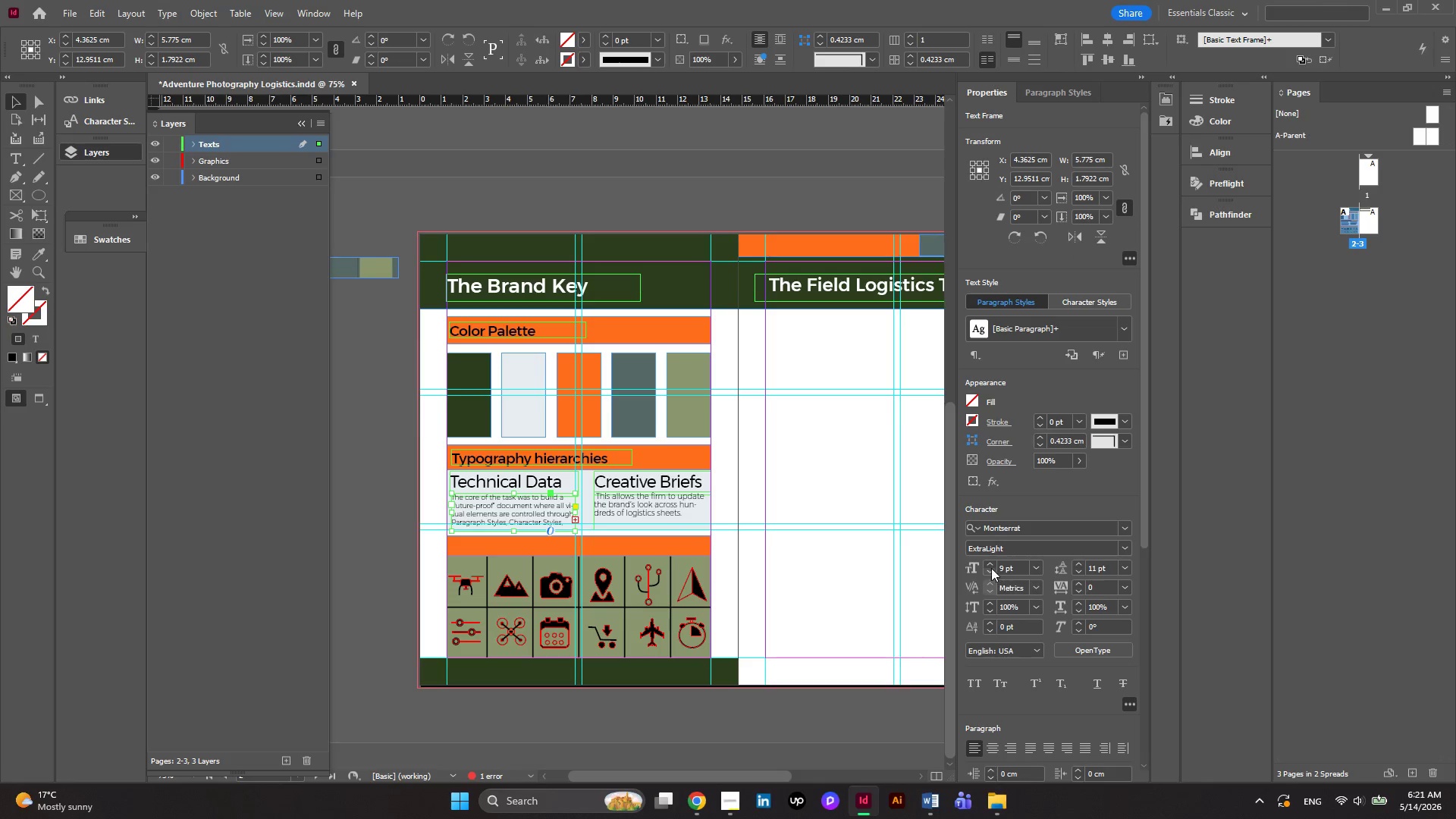 
left_click([990, 566])
 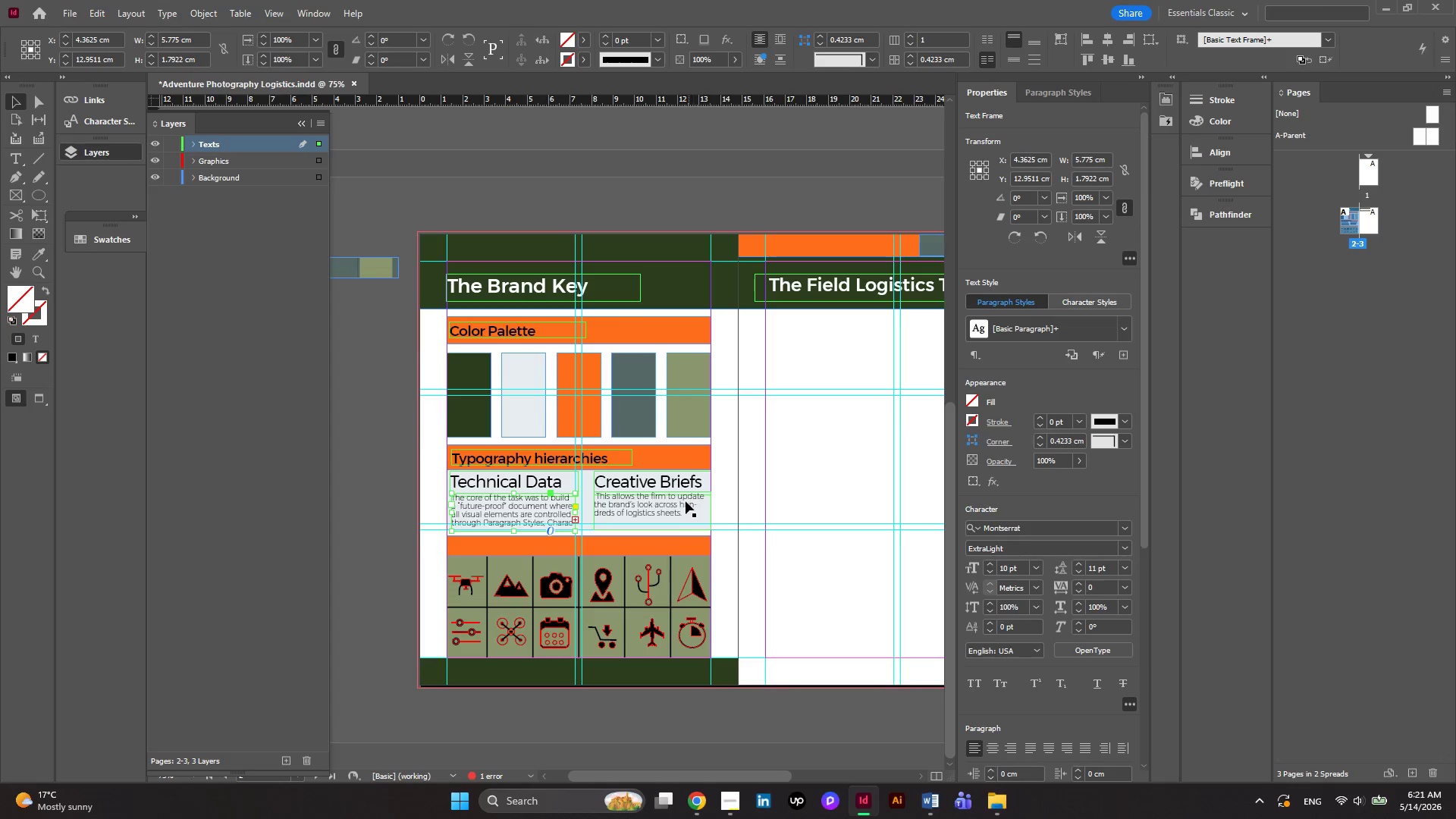 
left_click([686, 501])
 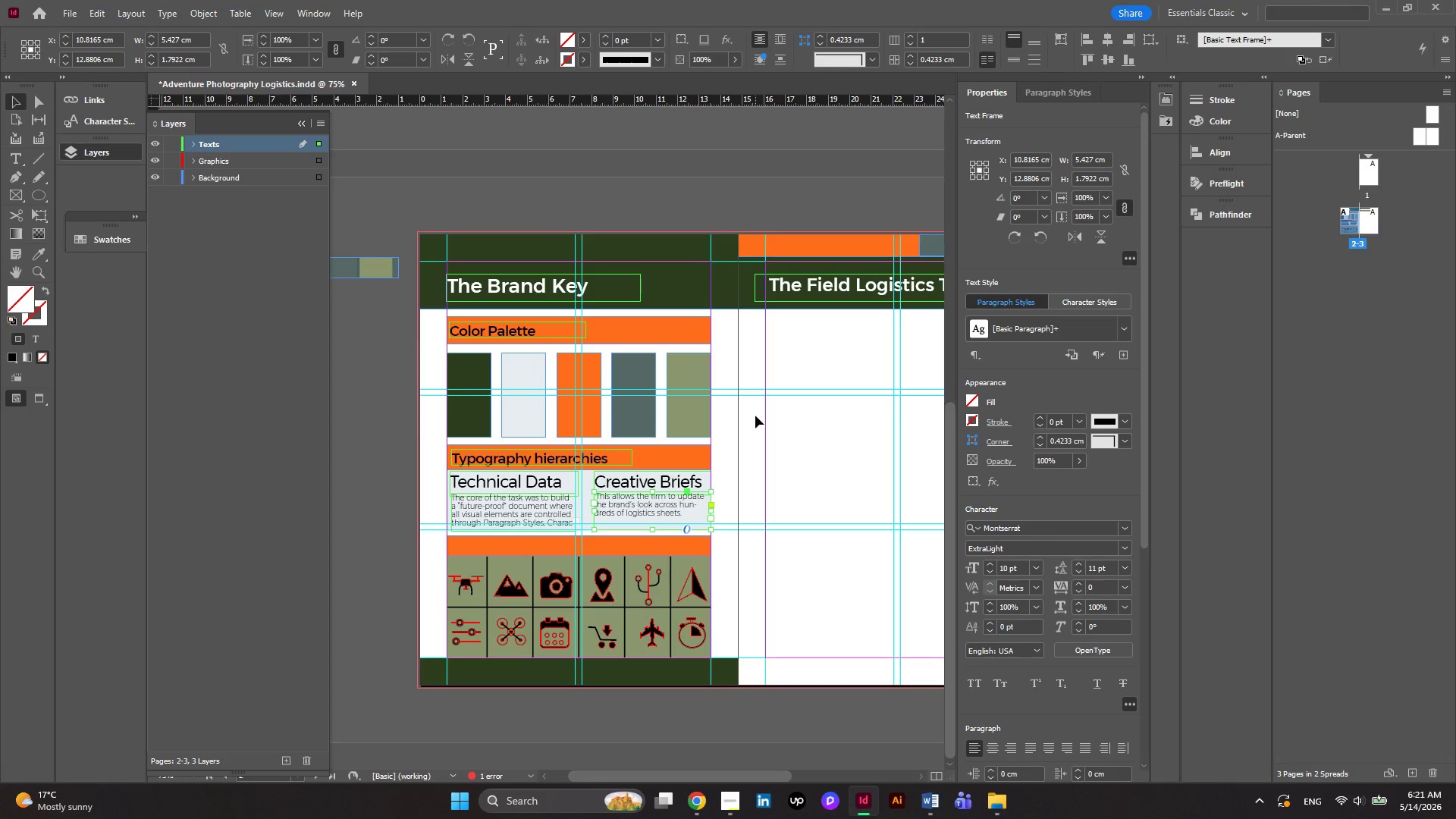 
scroll: coordinate [755, 416], scroll_direction: down, amount: 2.0
 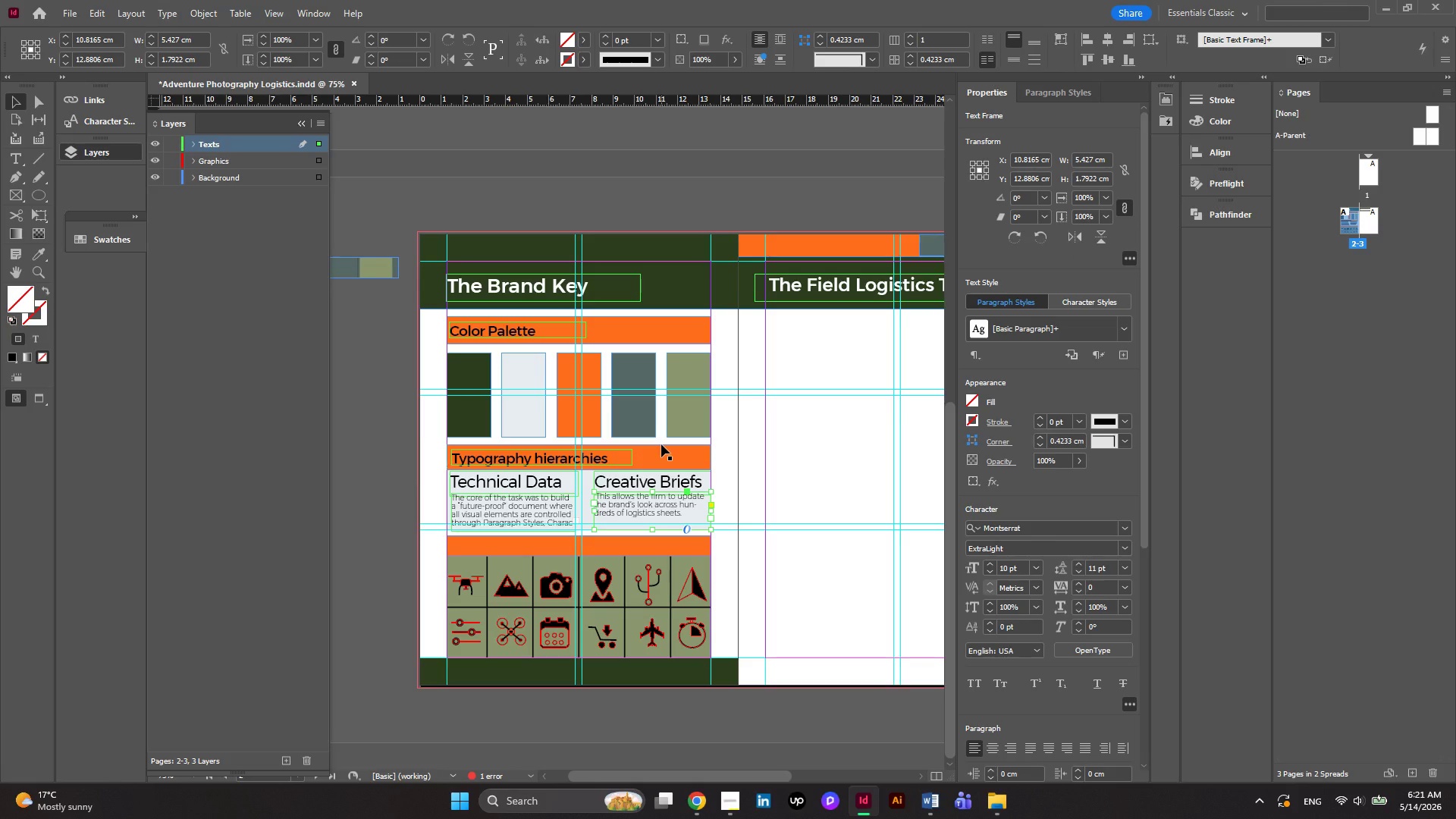 
wait(18.02)
 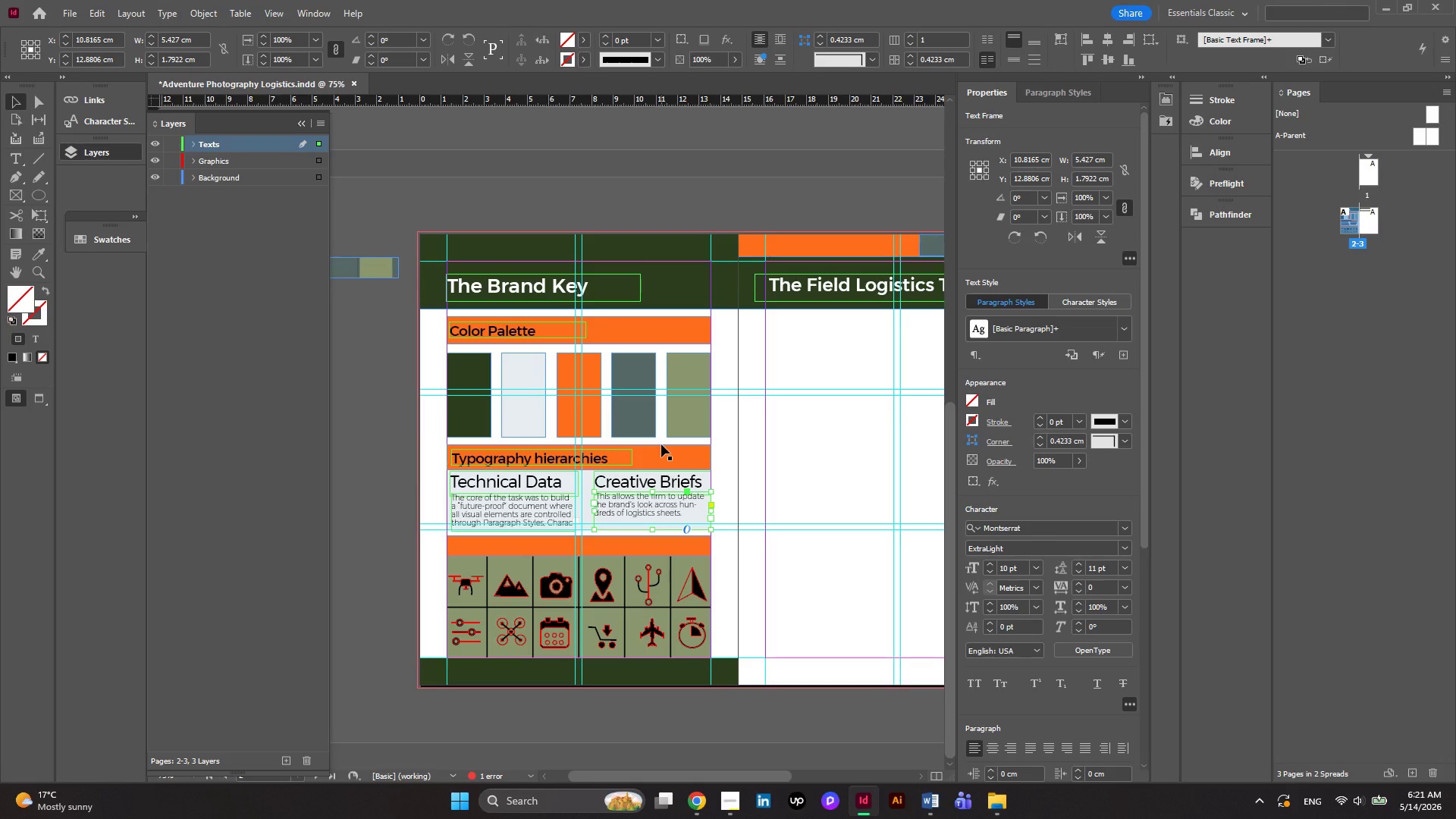 
left_click([478, 416])
 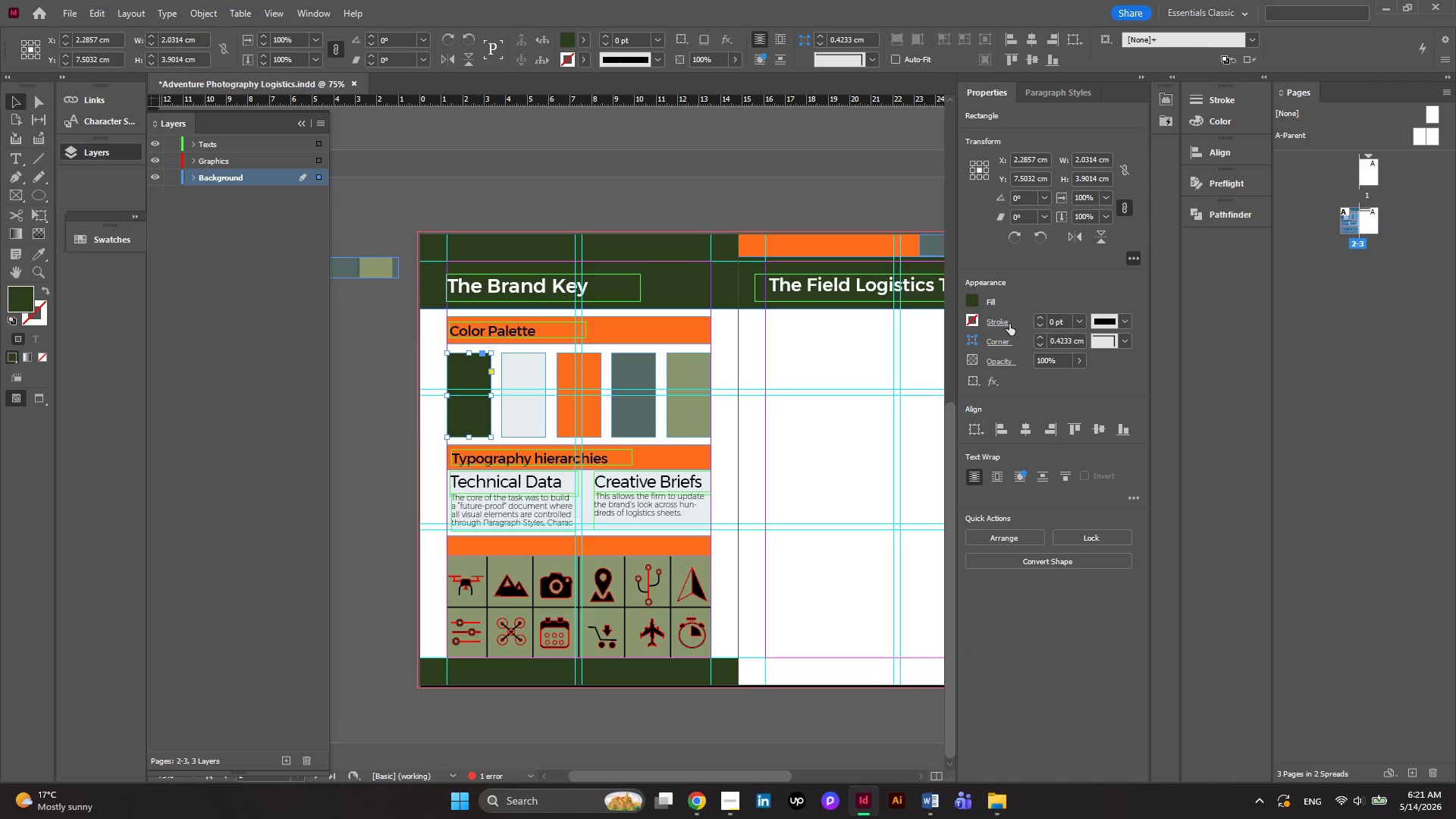 
left_click([976, 300])
 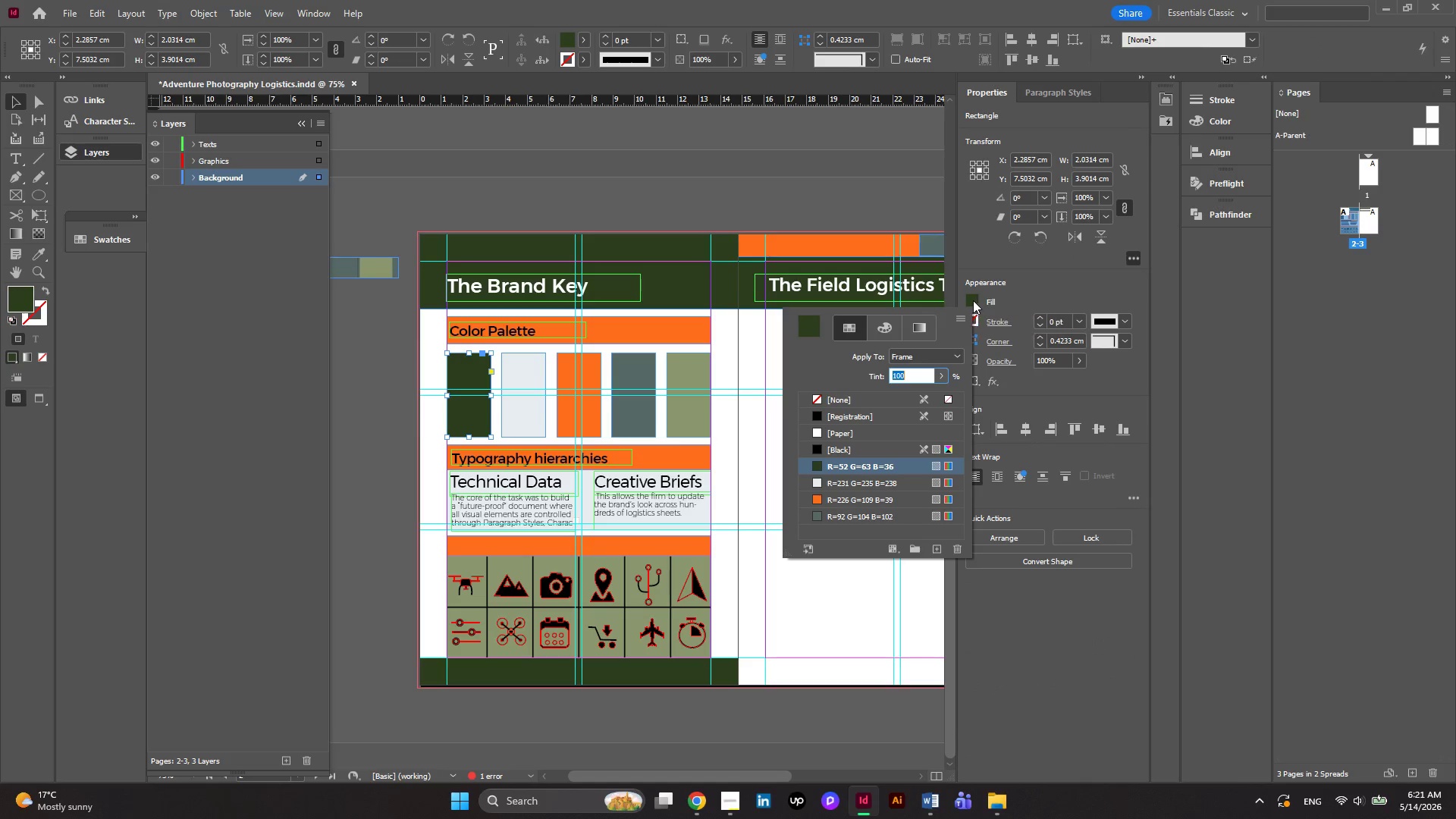 
left_click([879, 329])
 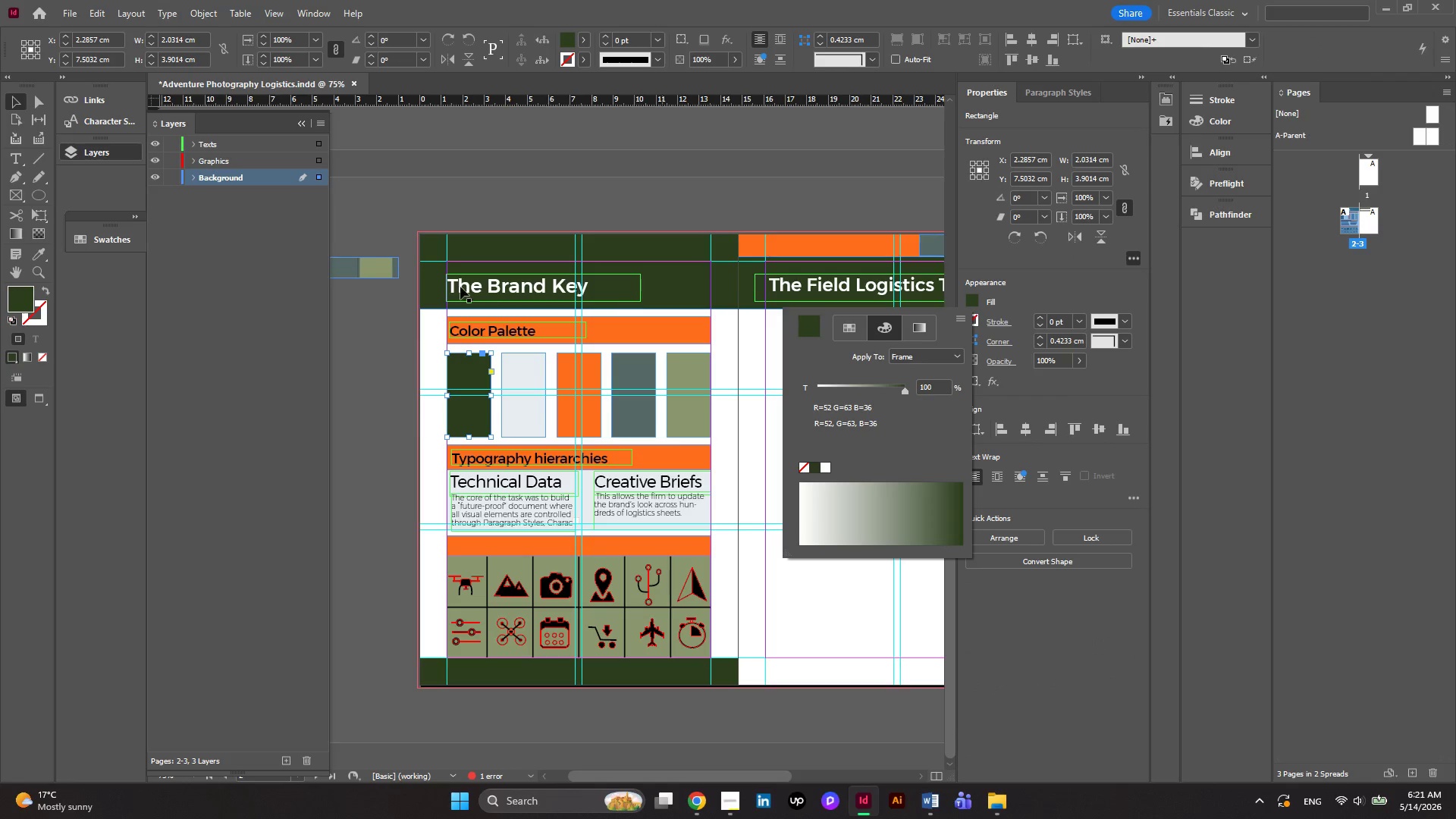 
left_click([96, 235])
 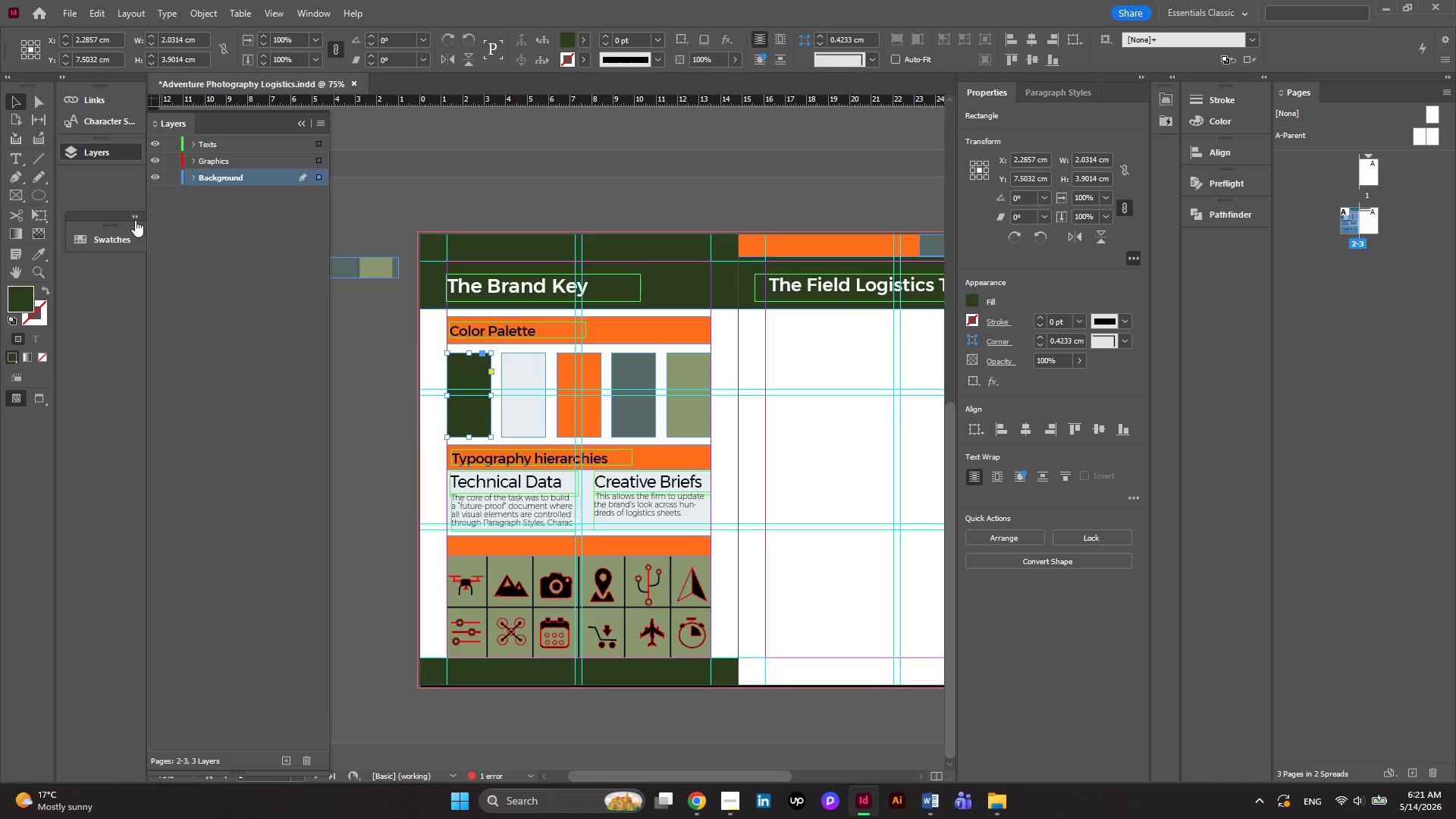 
left_click([130, 213])
 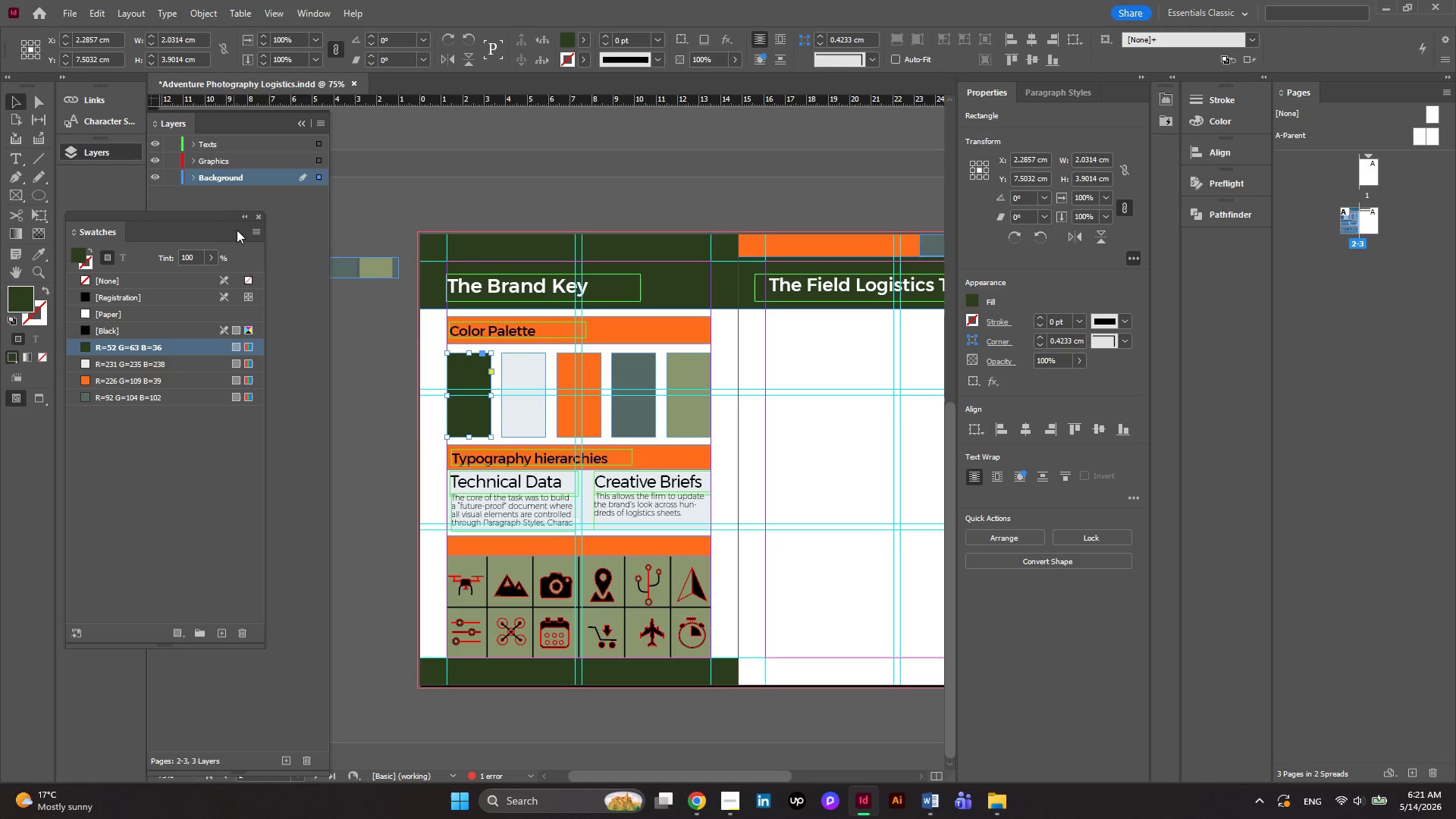 
left_click([256, 233])
 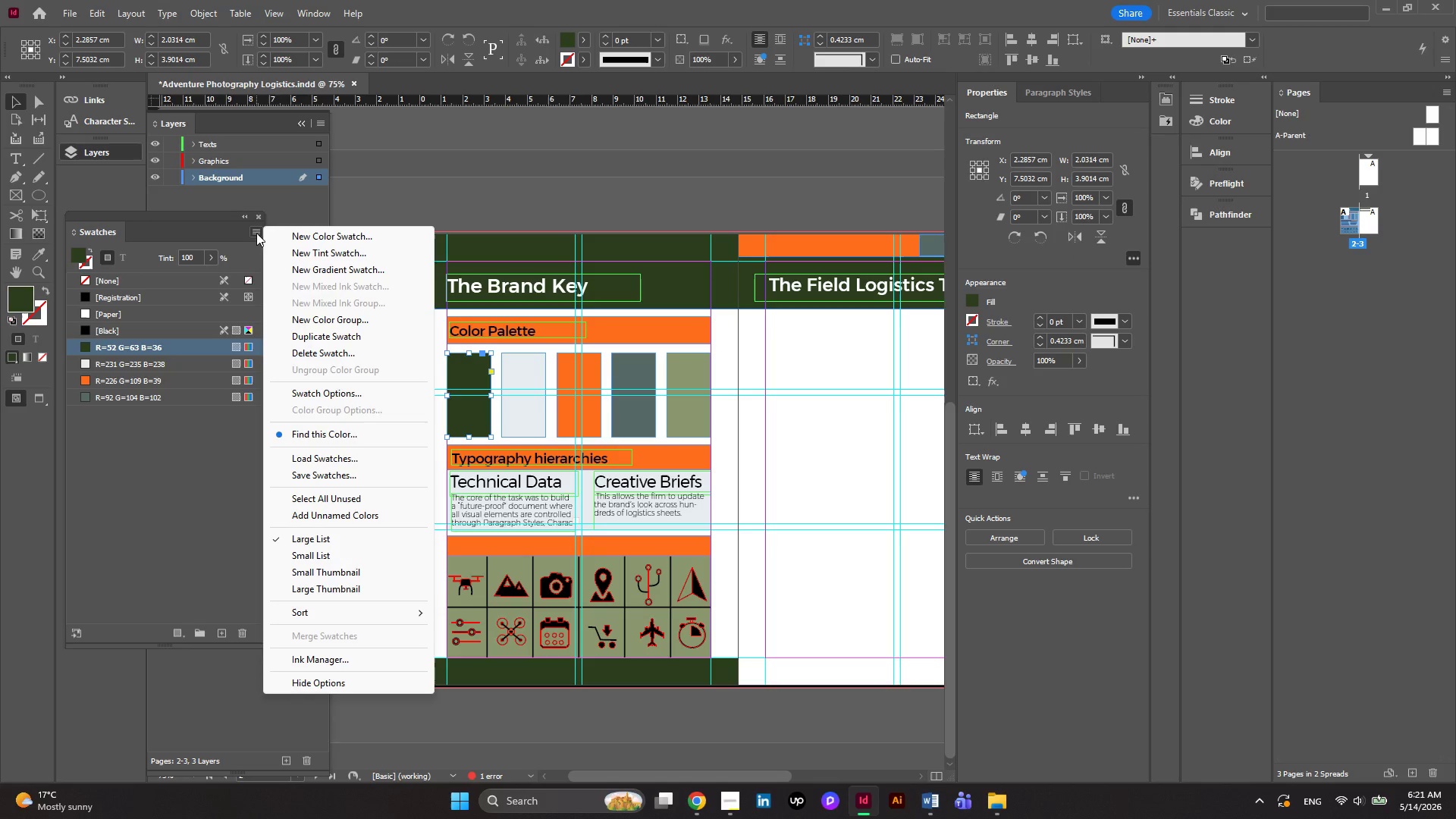 
double_click([110, 348])
 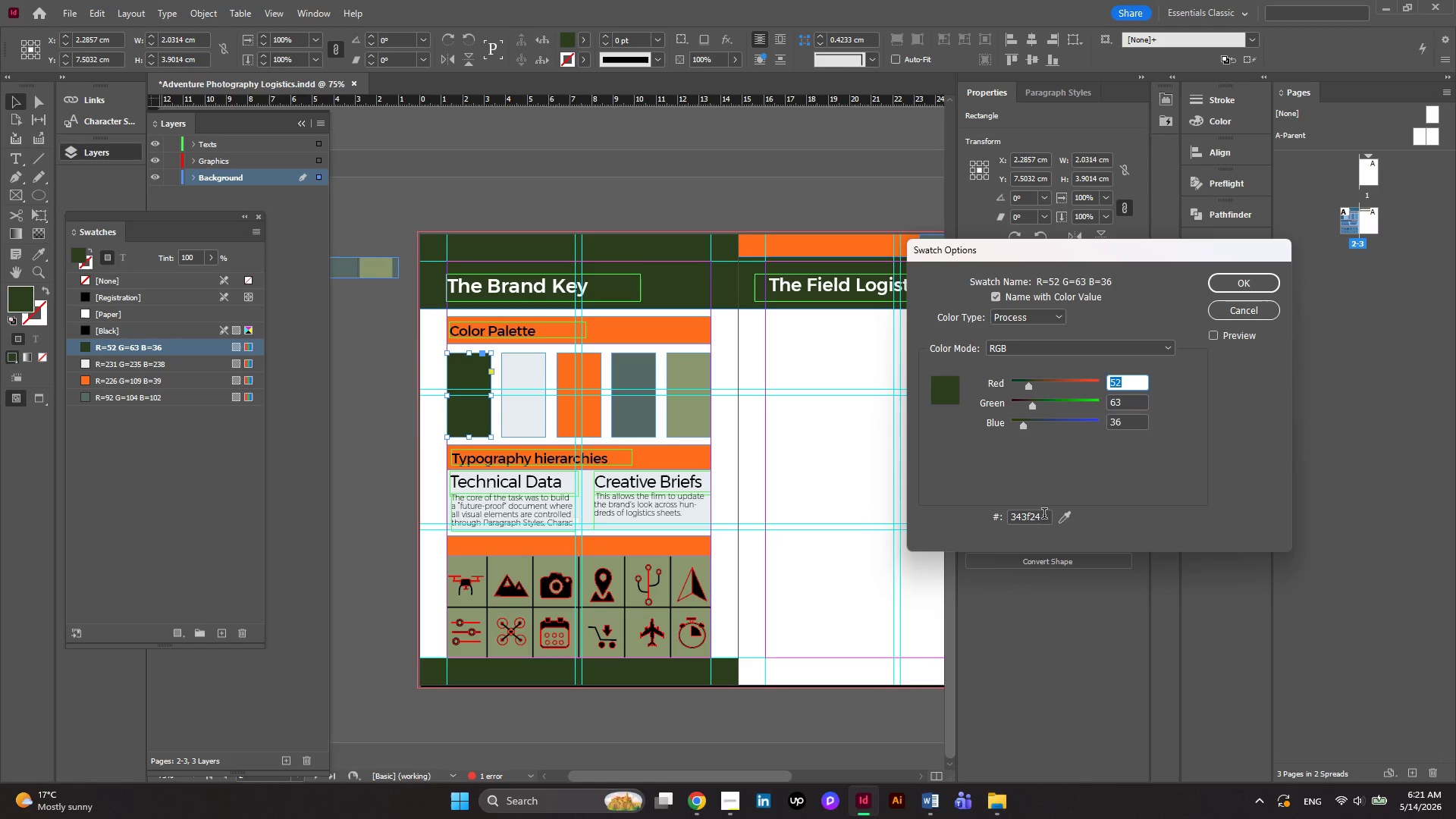 
left_click_drag(start_coordinate=[1044, 516], to_coordinate=[988, 510])
 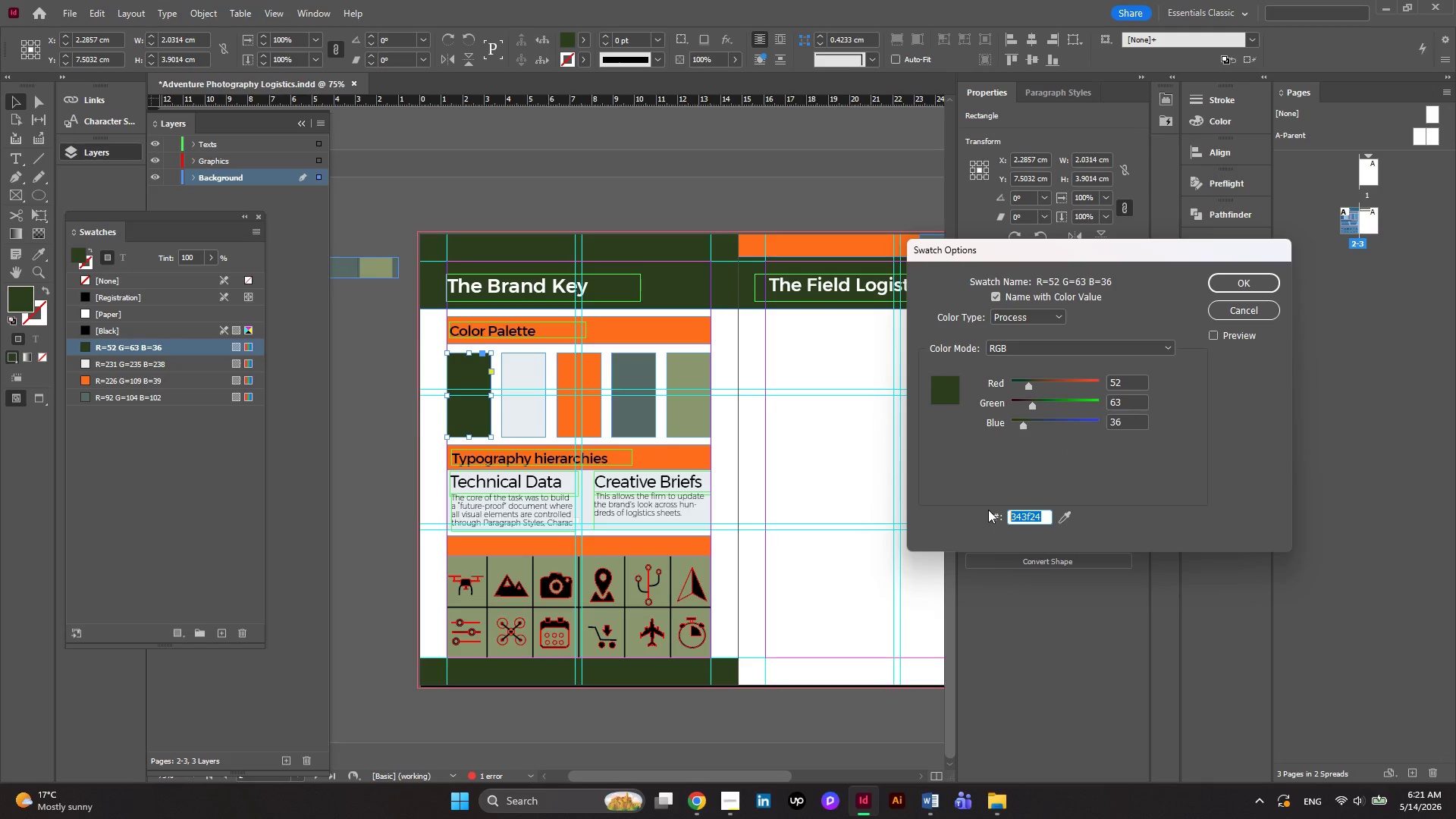 
key(Control+C)
 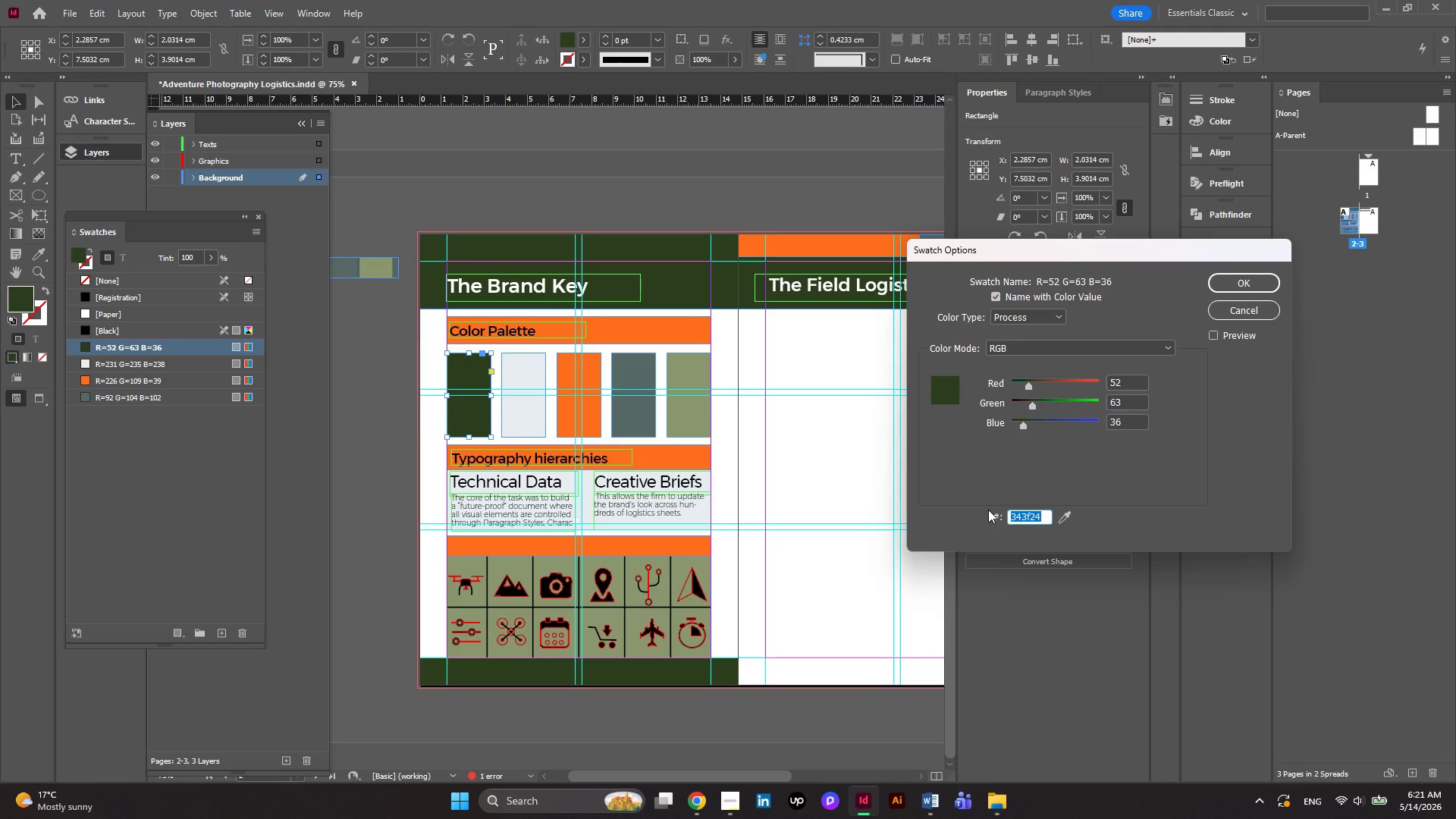 
key(Control+C)
 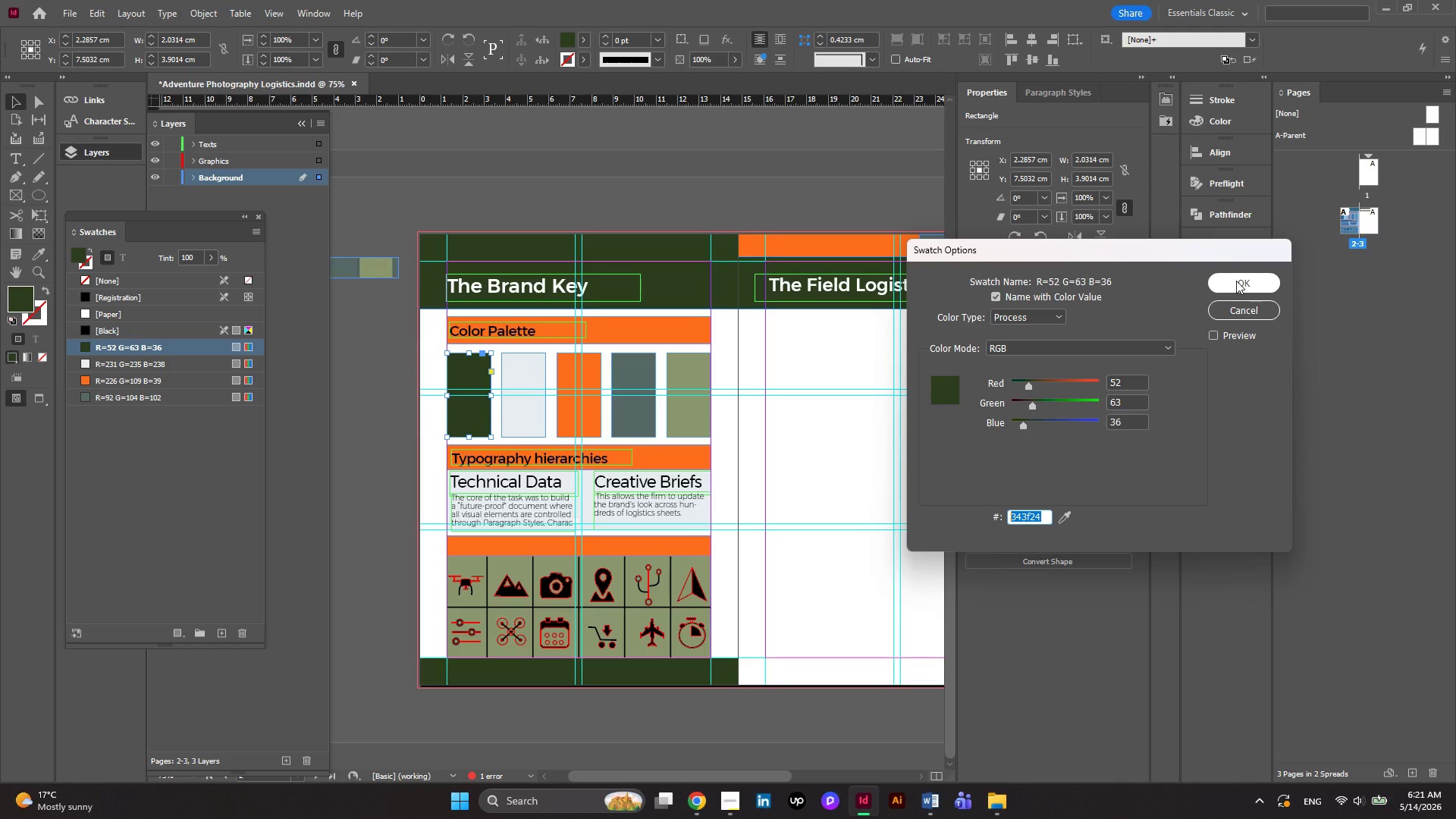 
left_click([1236, 281])
 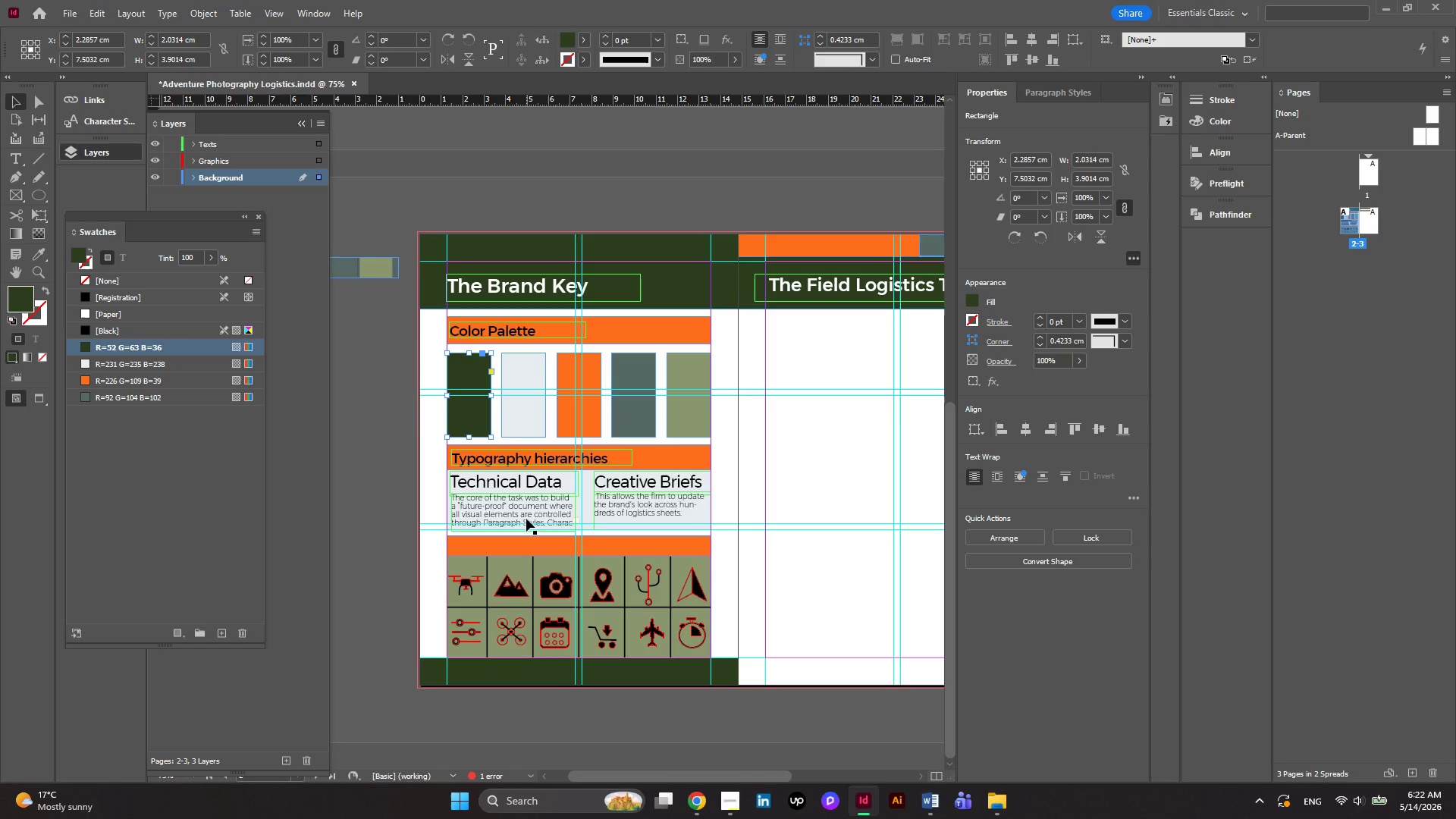 
left_click([526, 519])
 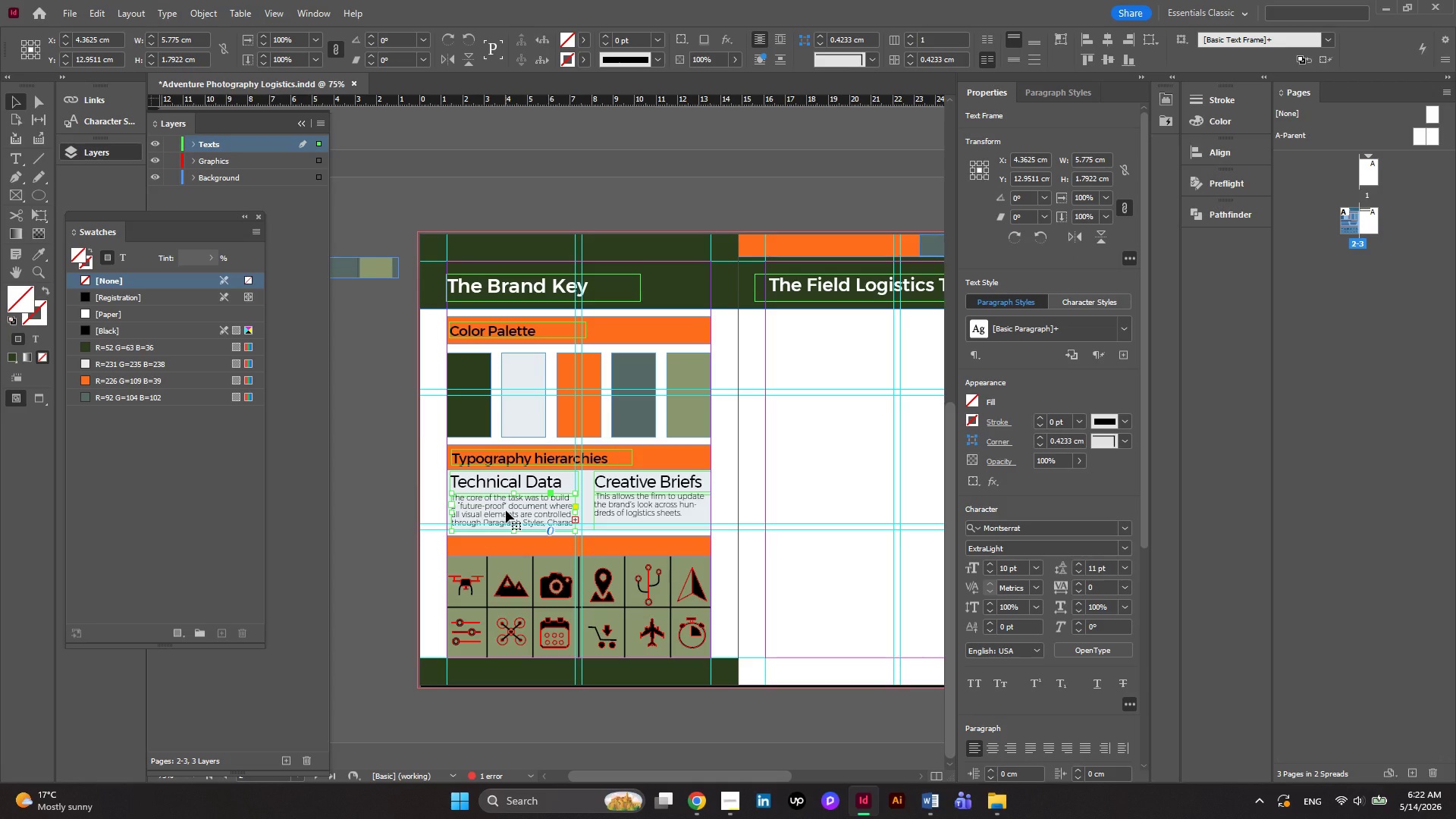 
hold_key(key=AltLeft, duration=0.91)
left_click_drag(start_coordinate=[506, 510], to_coordinate=[491, 420])
 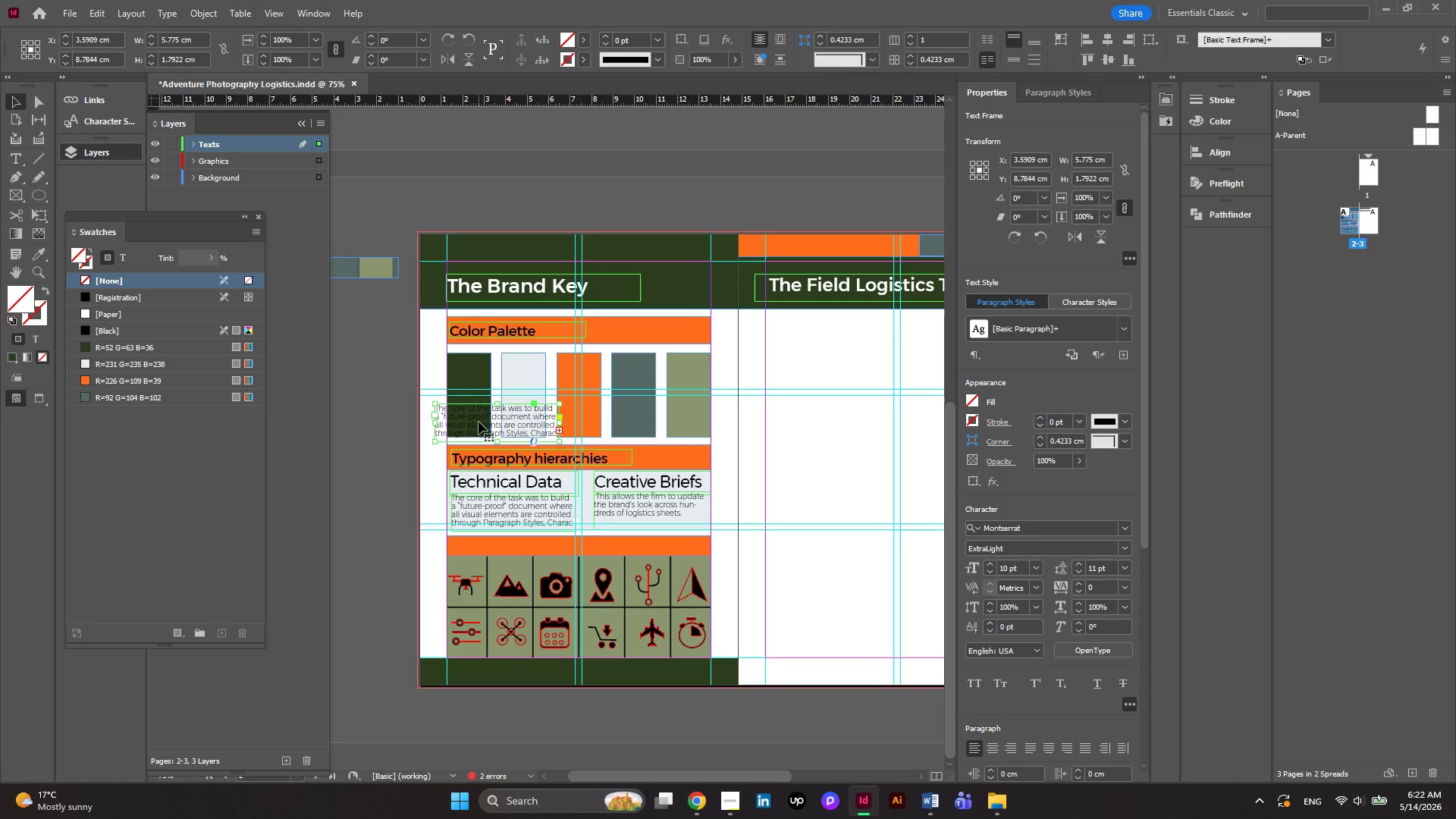 
double_click([479, 422])
 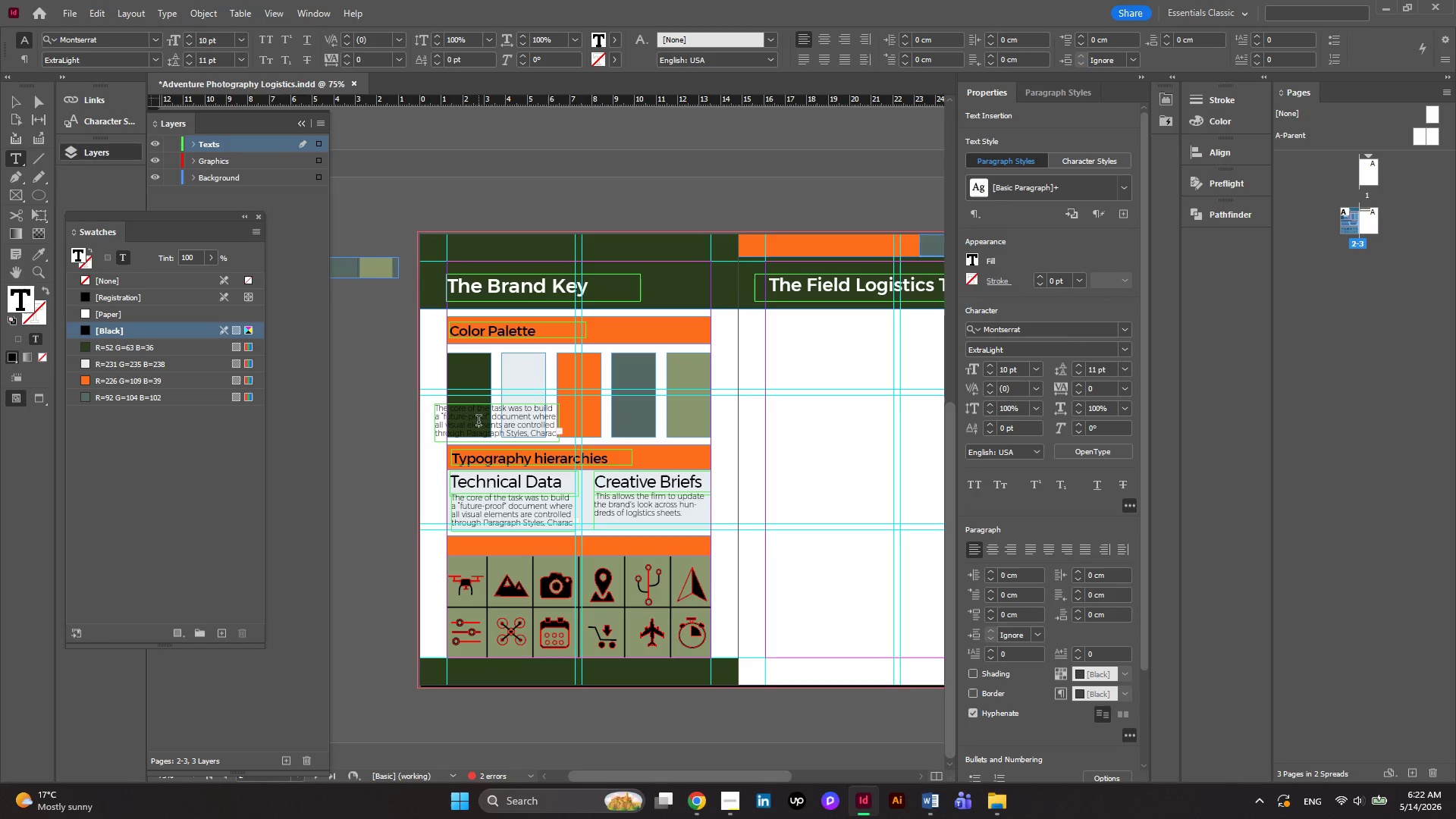 
key(Control+ControlLeft)
 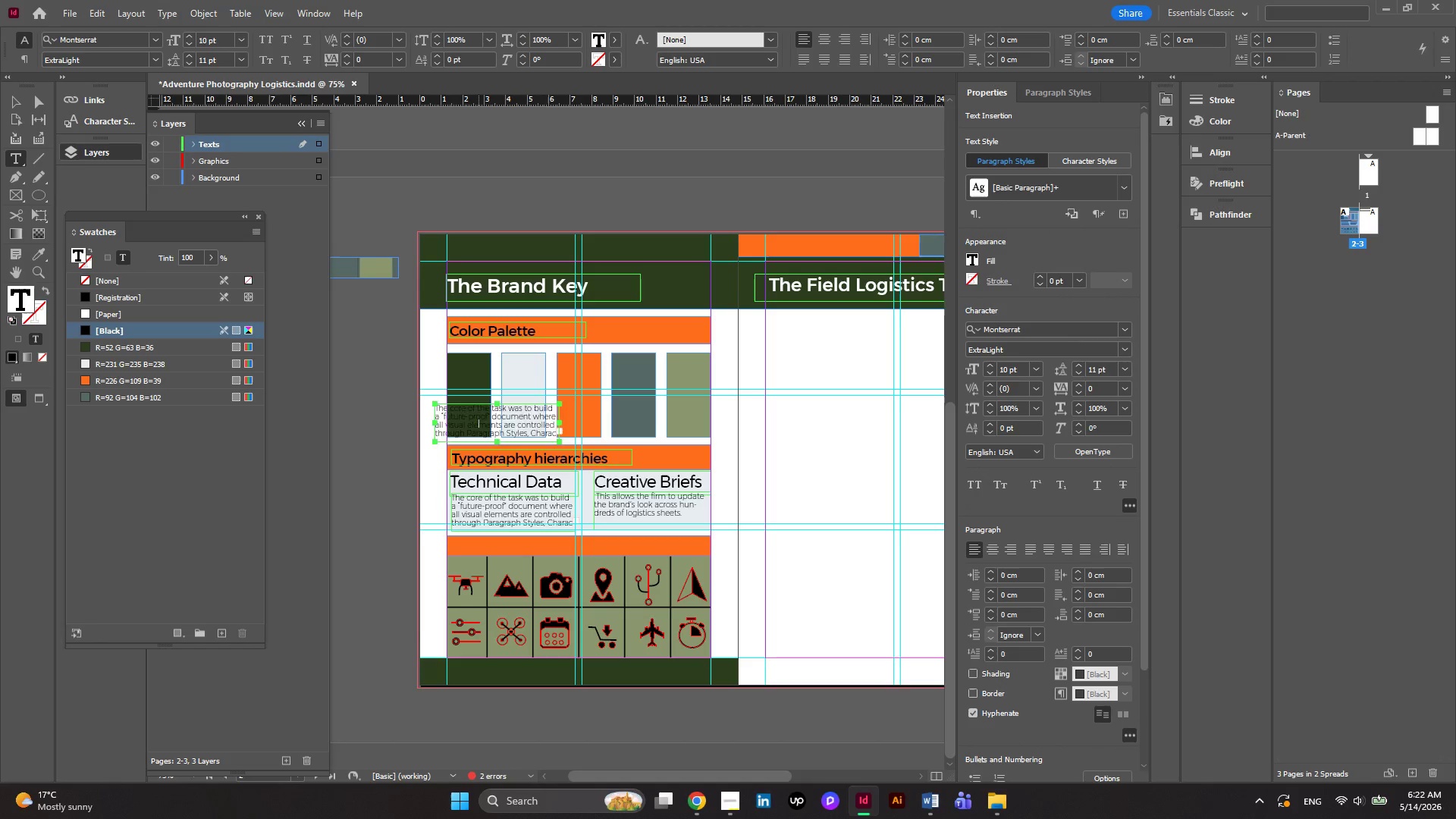 
key(Control+A)
 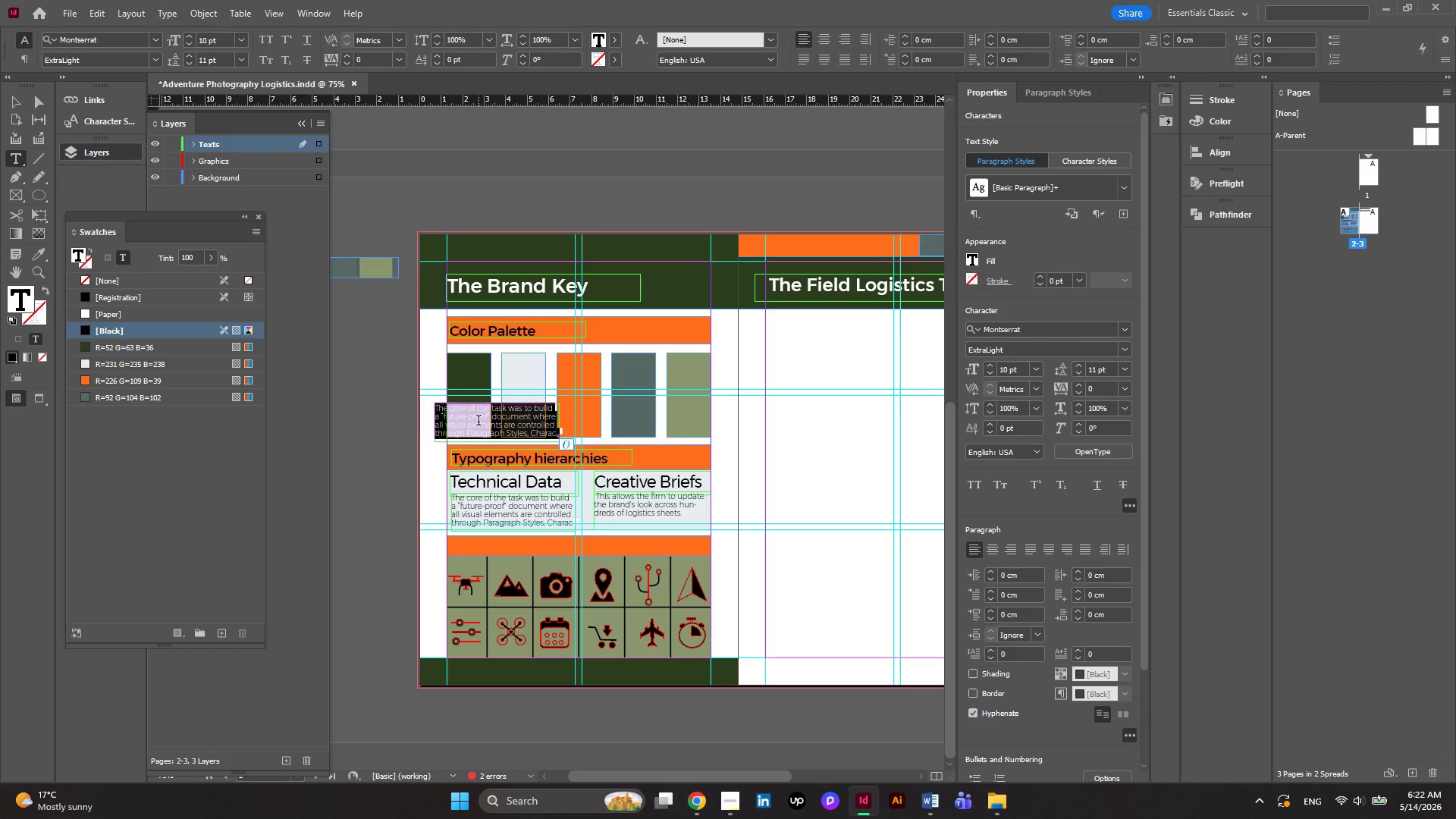 
key(Control+V)
 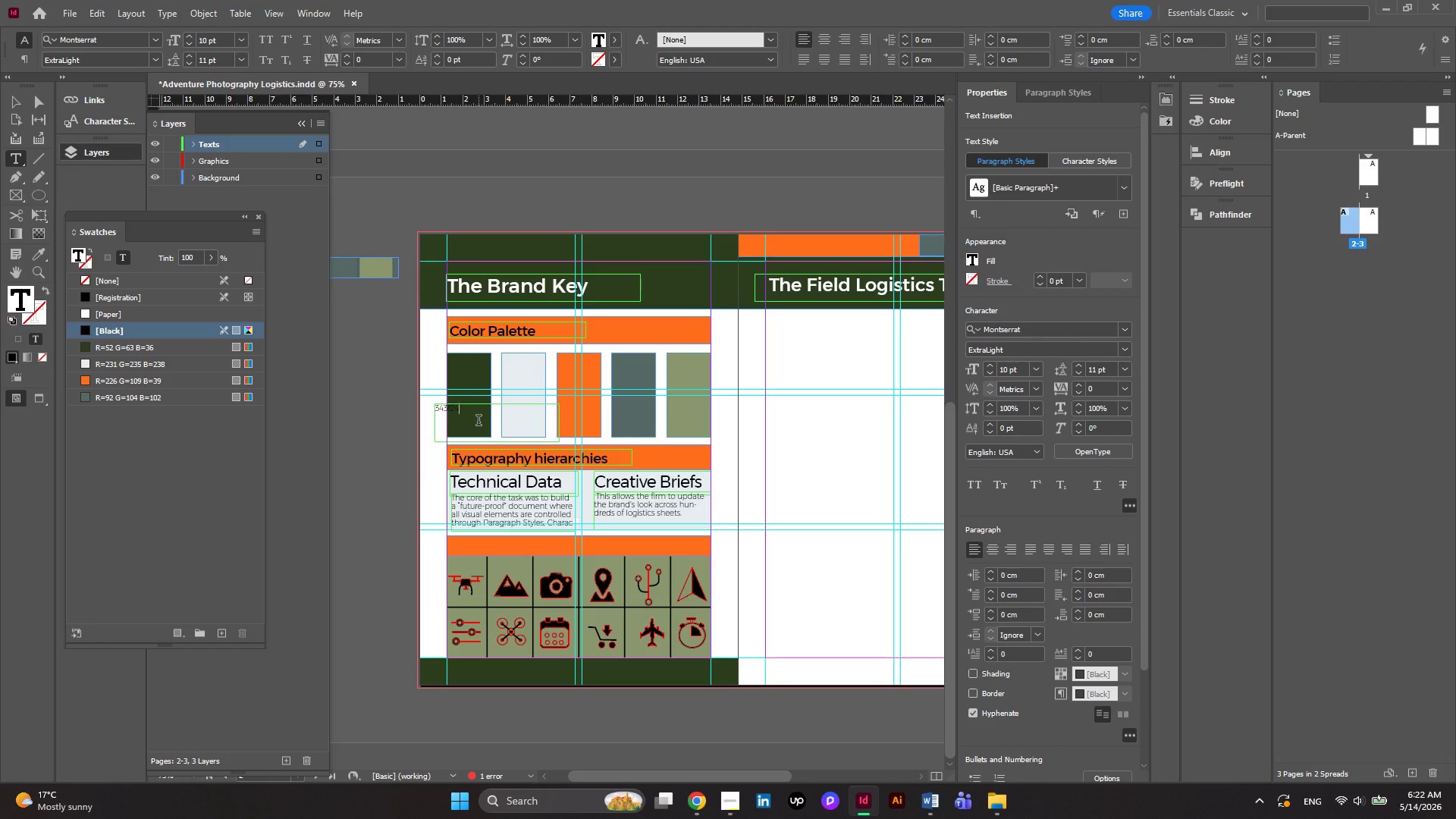 
key(Control+ControlLeft)
 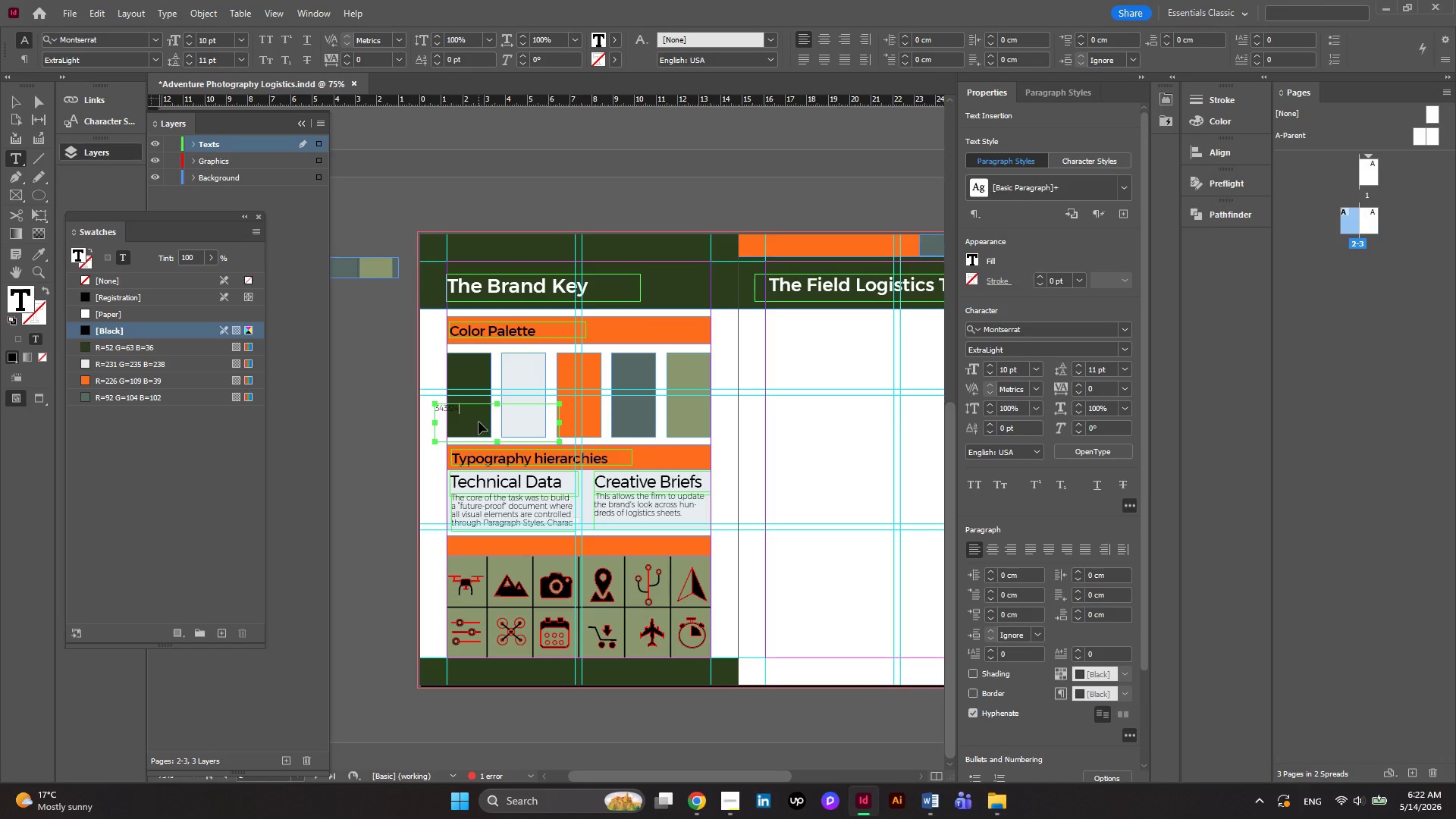 
key(Control+A)
 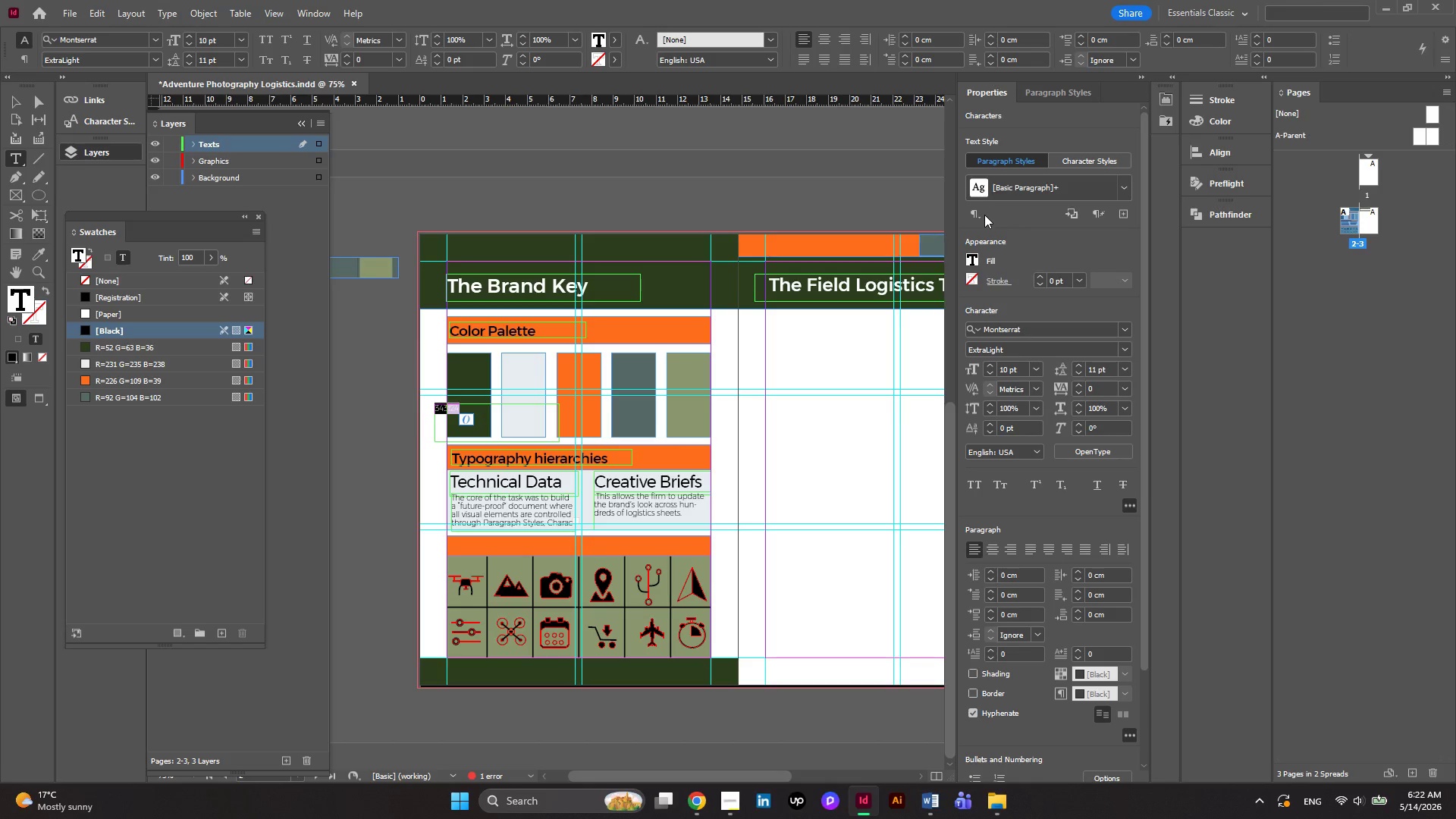 
left_click([969, 252])
 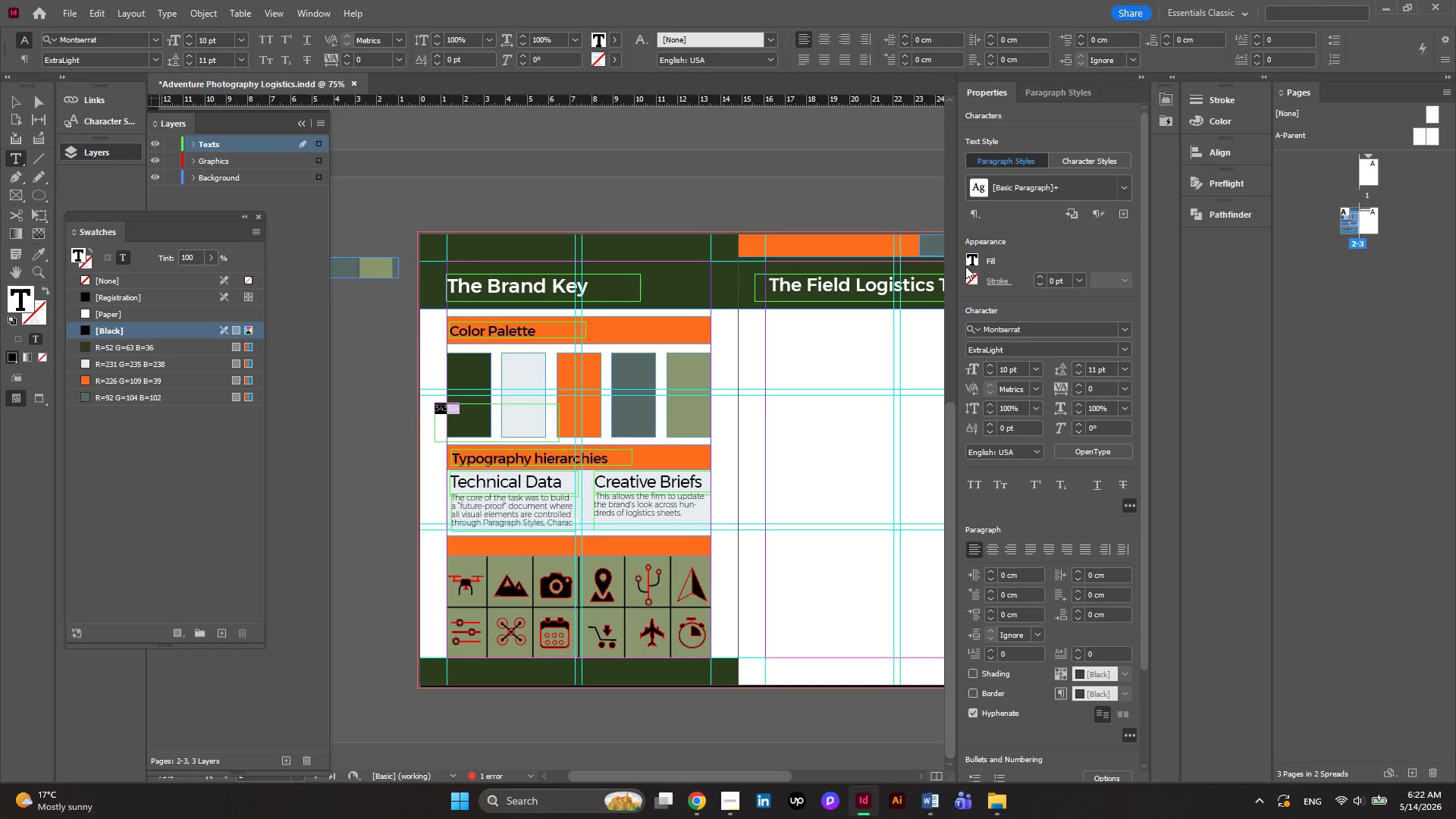 
left_click([972, 263])
 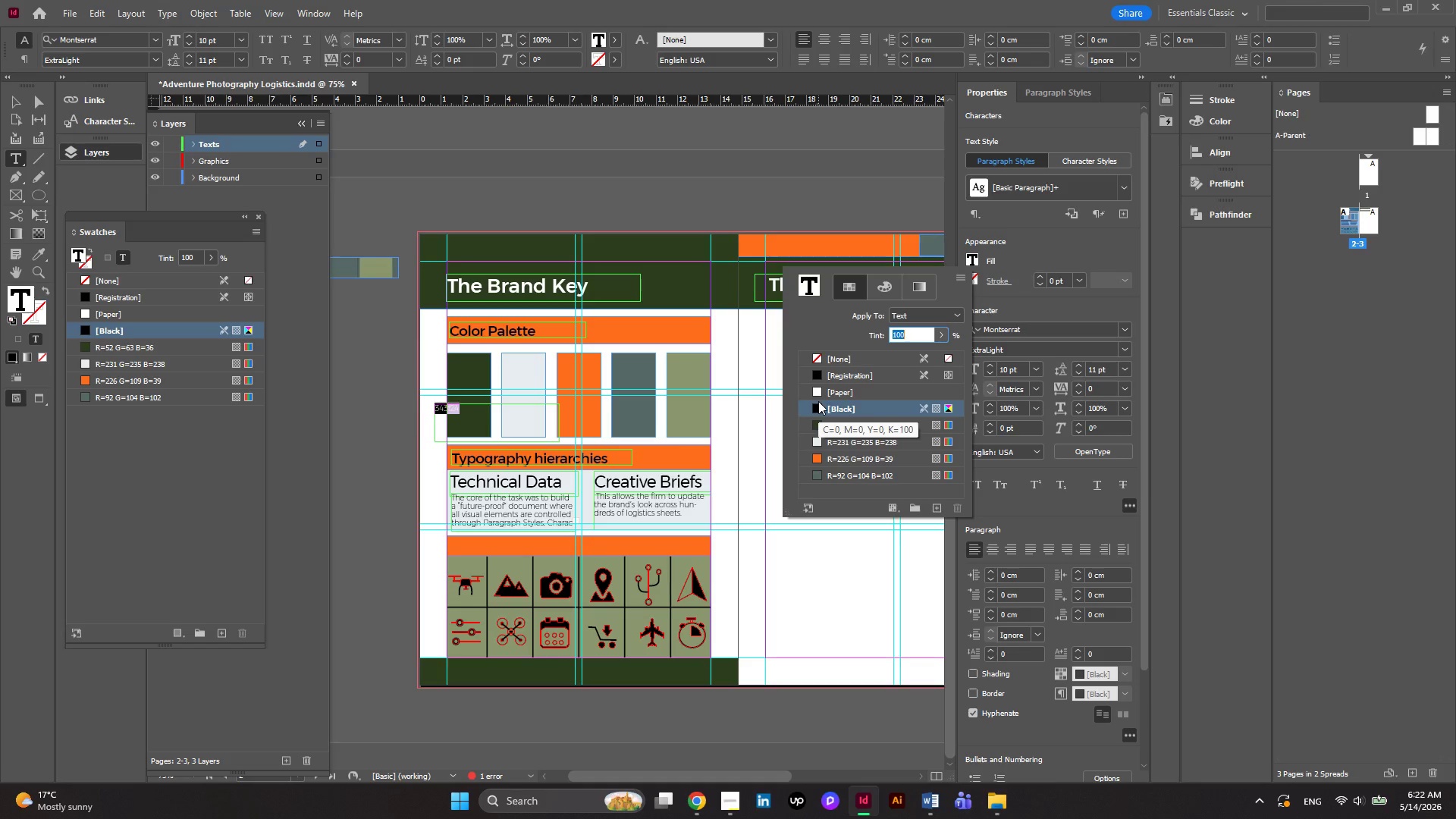 
left_click([817, 391])
 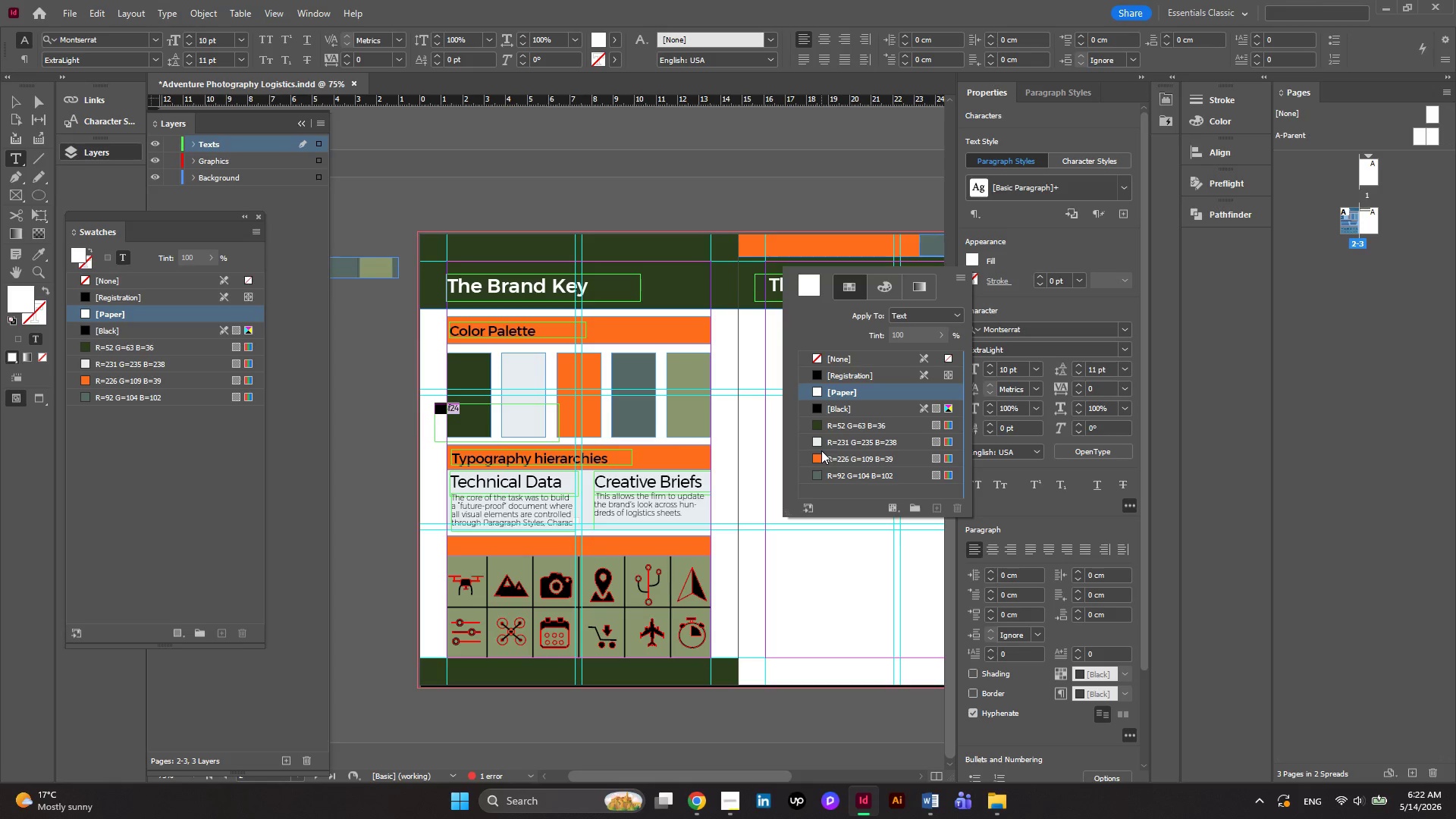 
left_click([817, 442])
 